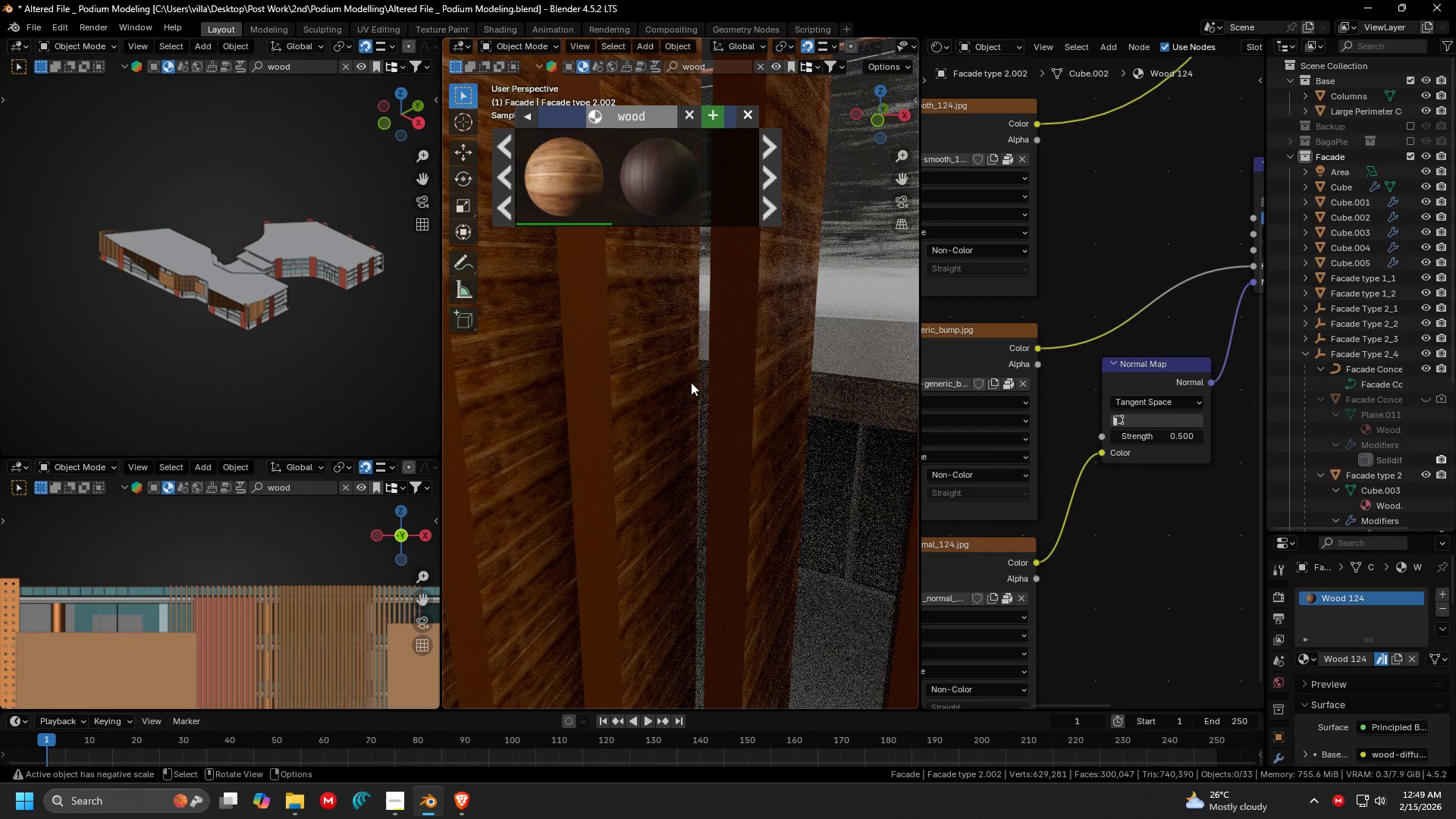 
scroll: coordinate [1127, 481], scroll_direction: down, amount: 5.0
 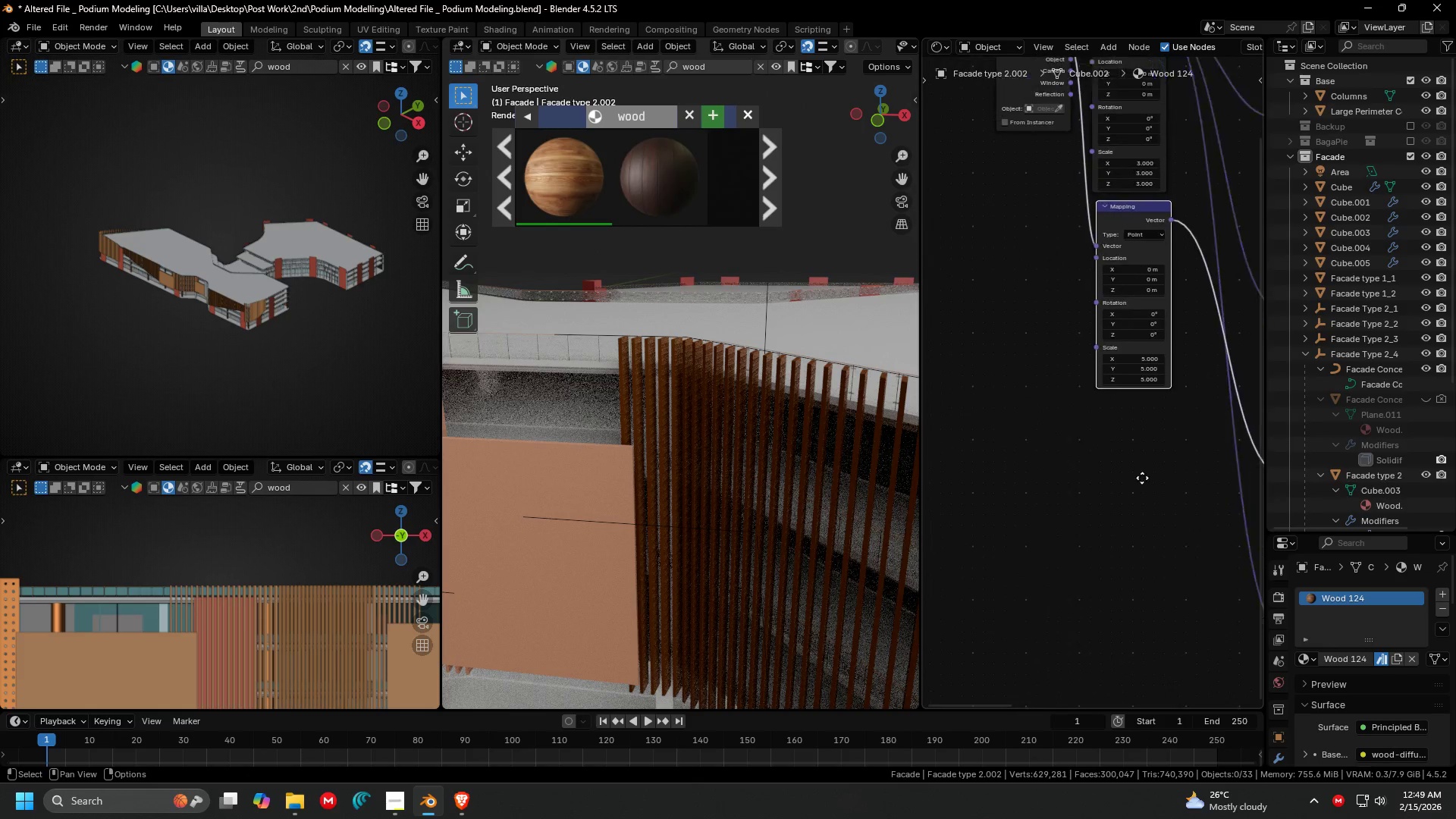 
left_click_drag(start_coordinate=[1078, 405], to_coordinate=[1077, 433])
 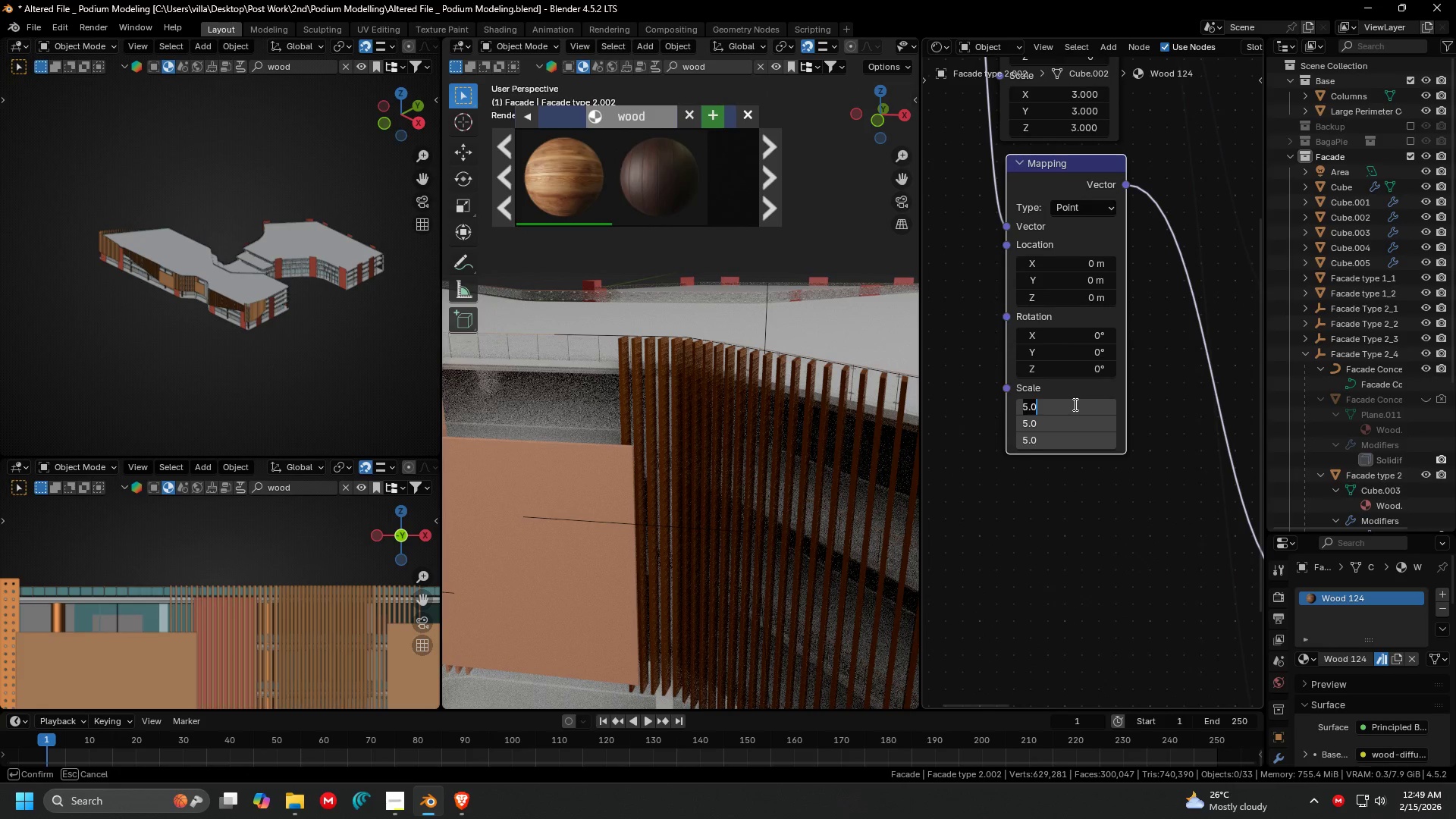 
scroll: coordinate [1085, 442], scroll_direction: up, amount: 7.0
 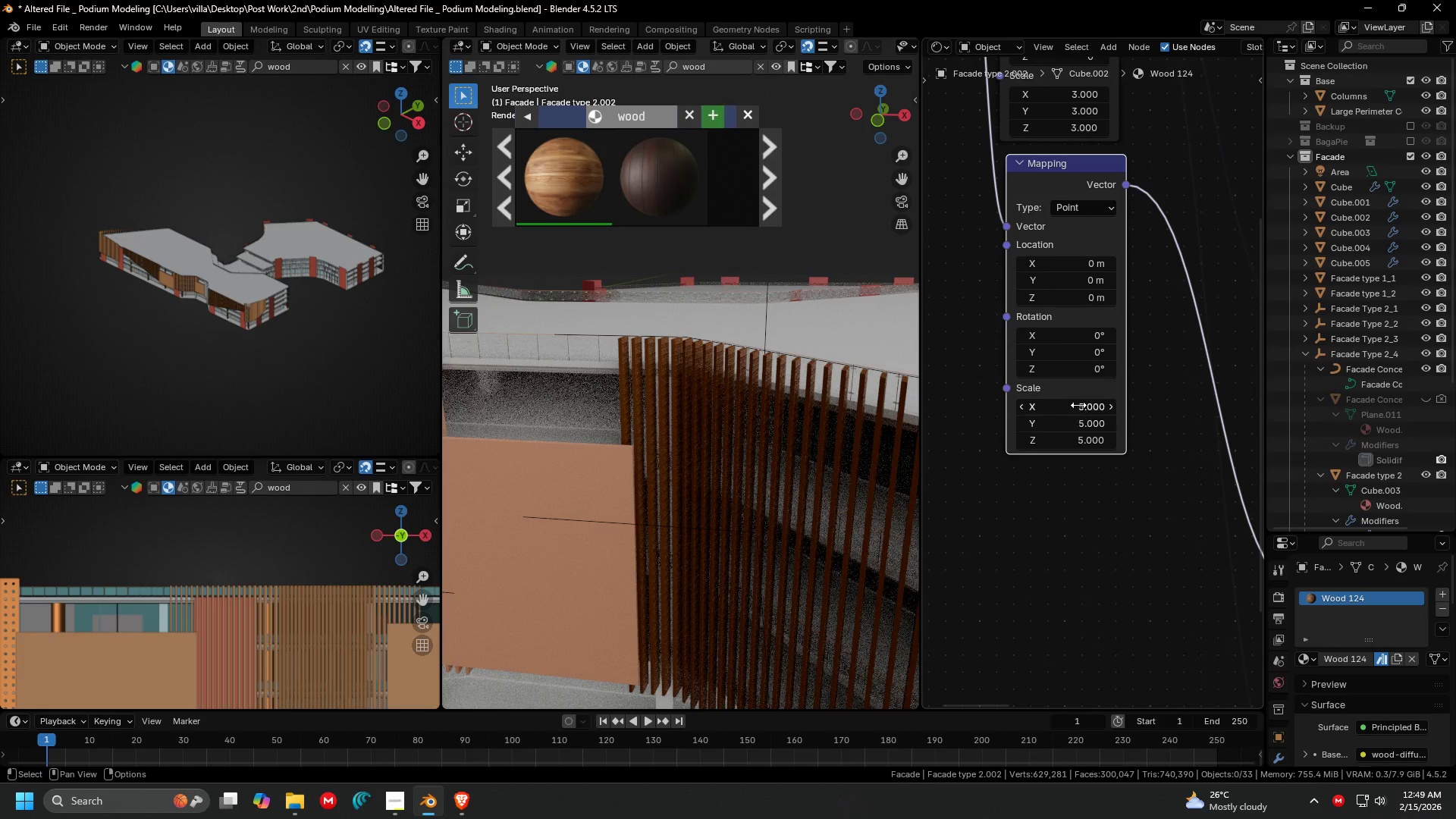 
key(1)
 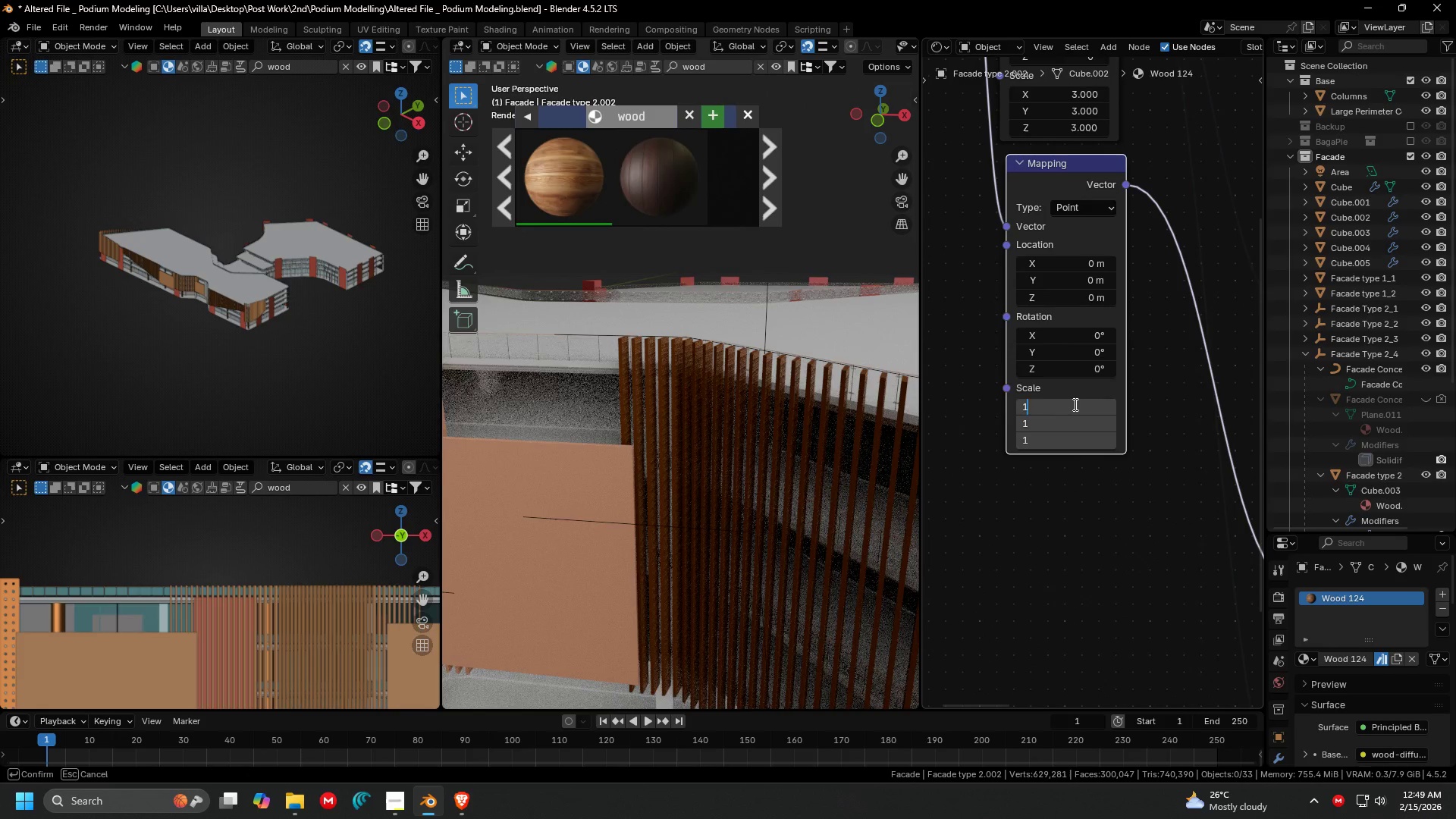 
key(Enter)
 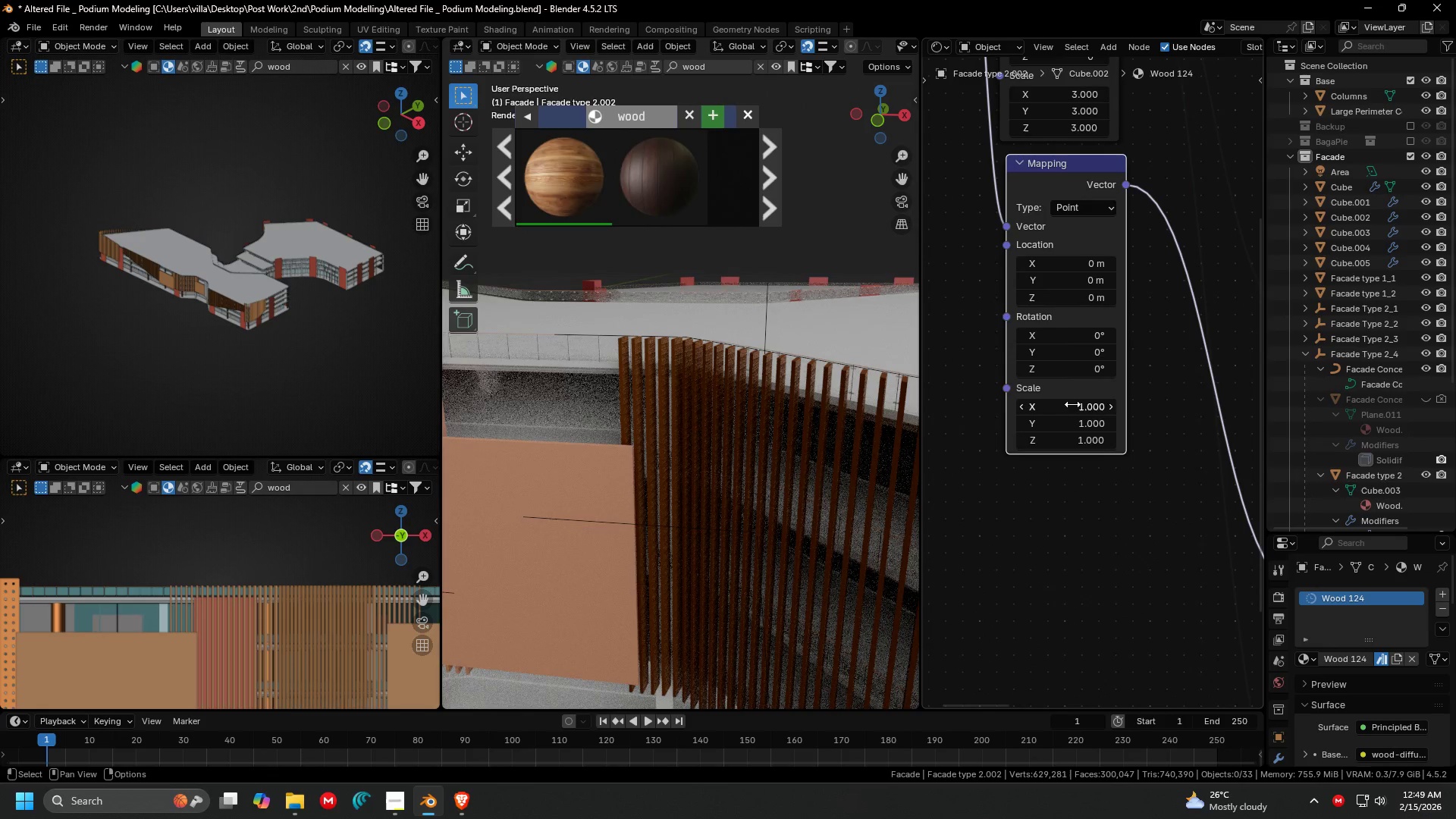 
scroll: coordinate [767, 405], scroll_direction: up, amount: 1.0
 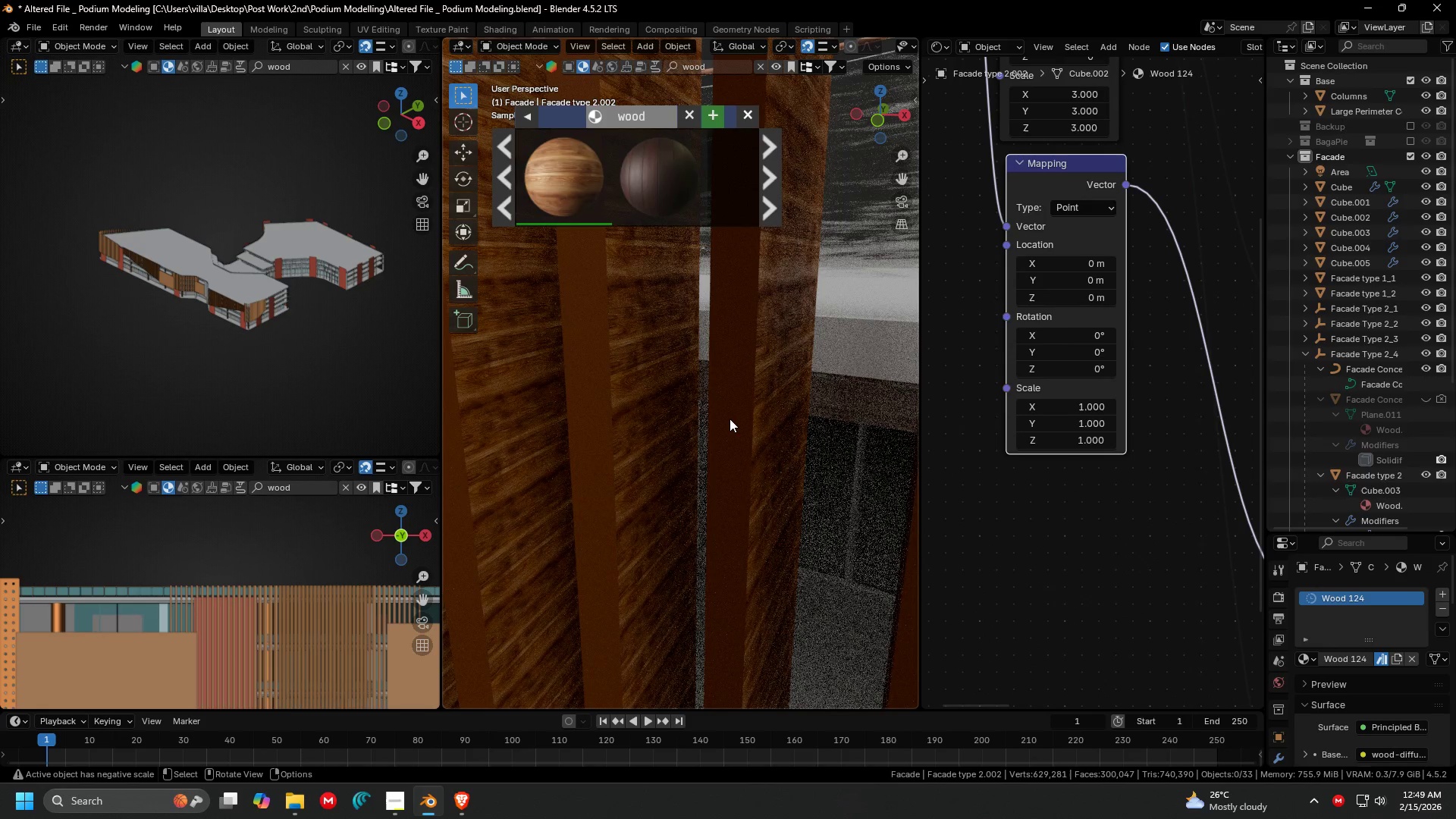 
scroll: coordinate [1122, 463], scroll_direction: down, amount: 16.0
 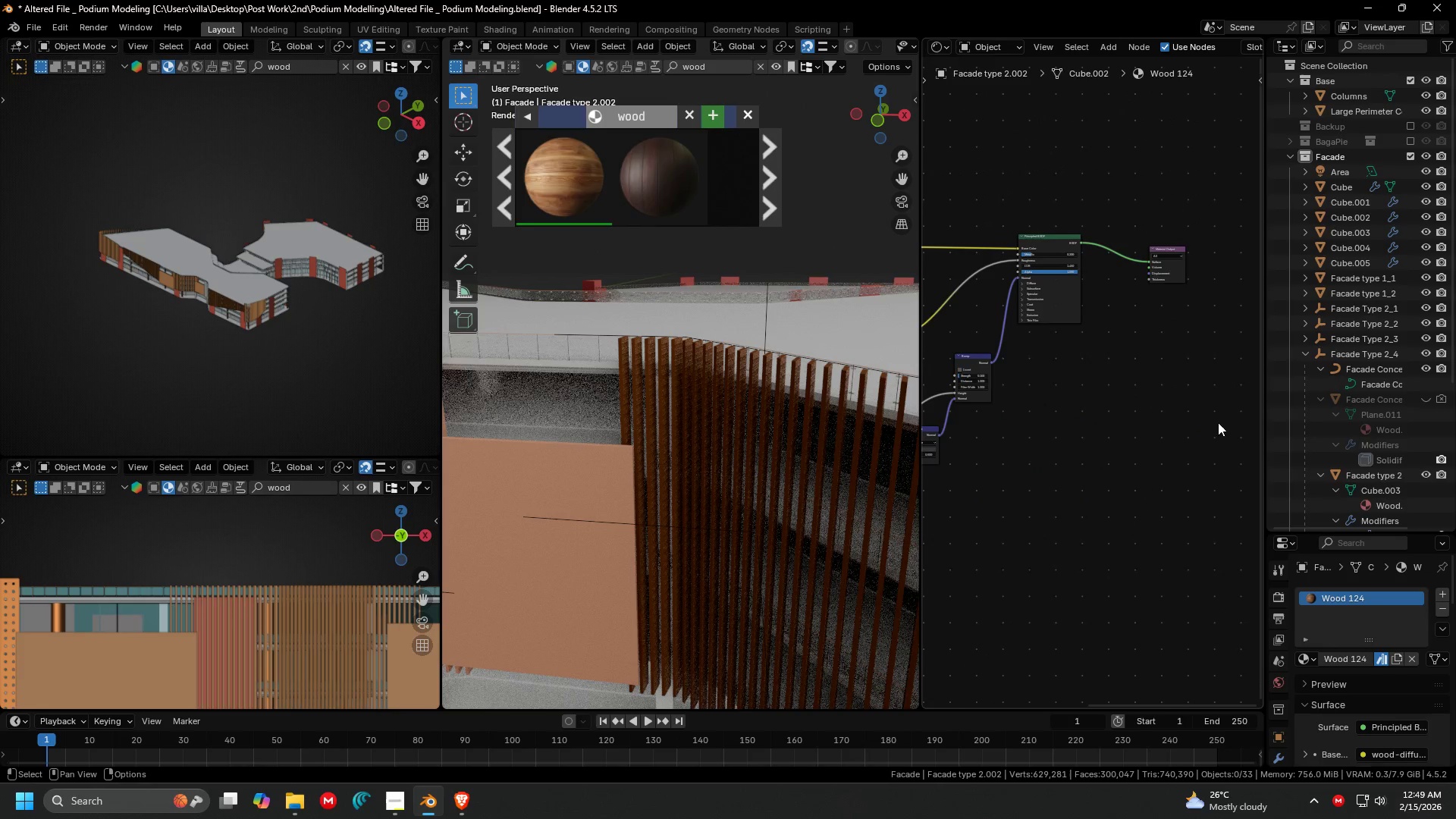 
left_click([1157, 387])
 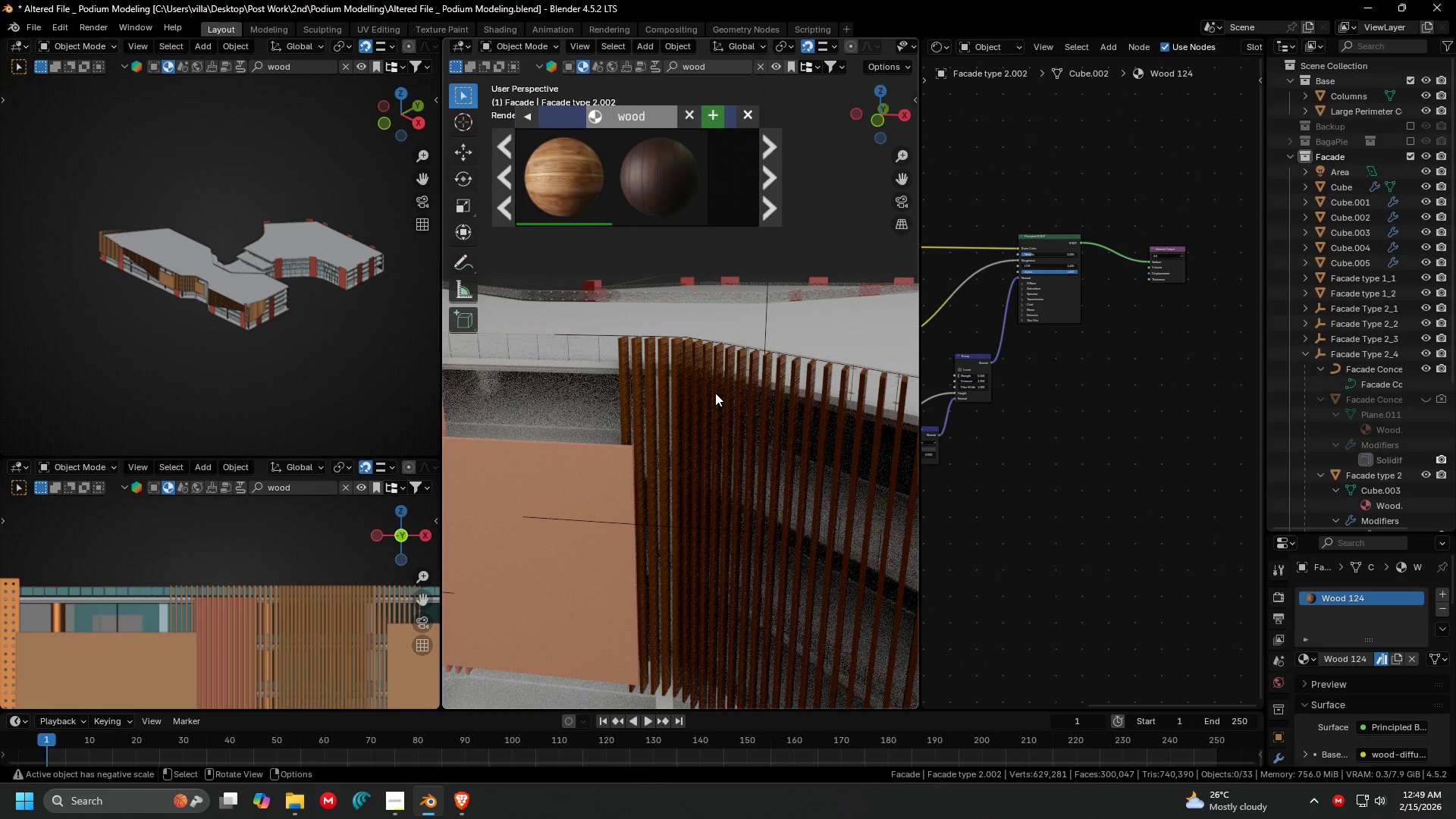 
left_click([714, 359])
 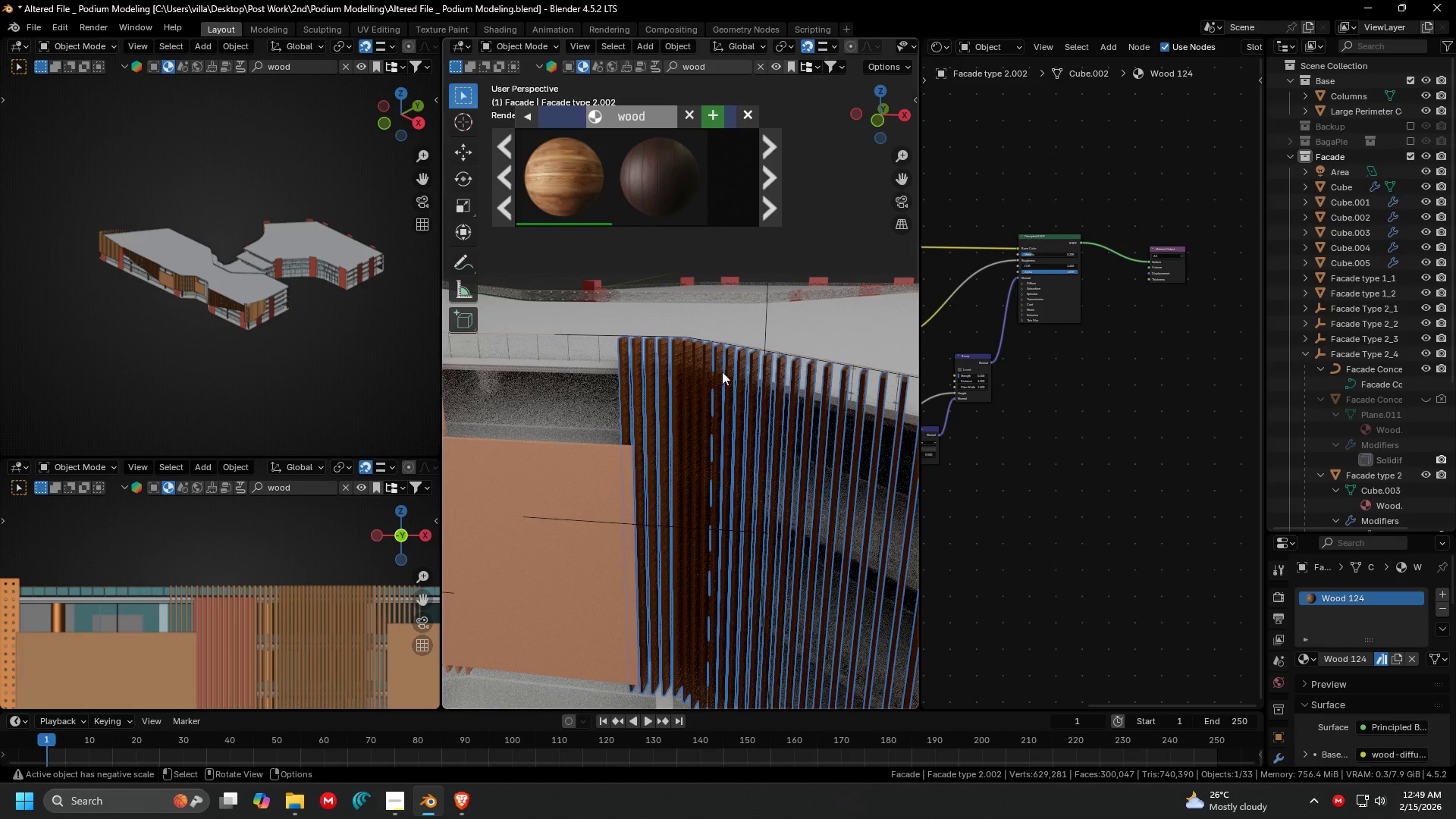 
scroll: coordinate [781, 392], scroll_direction: up, amount: 1.0
 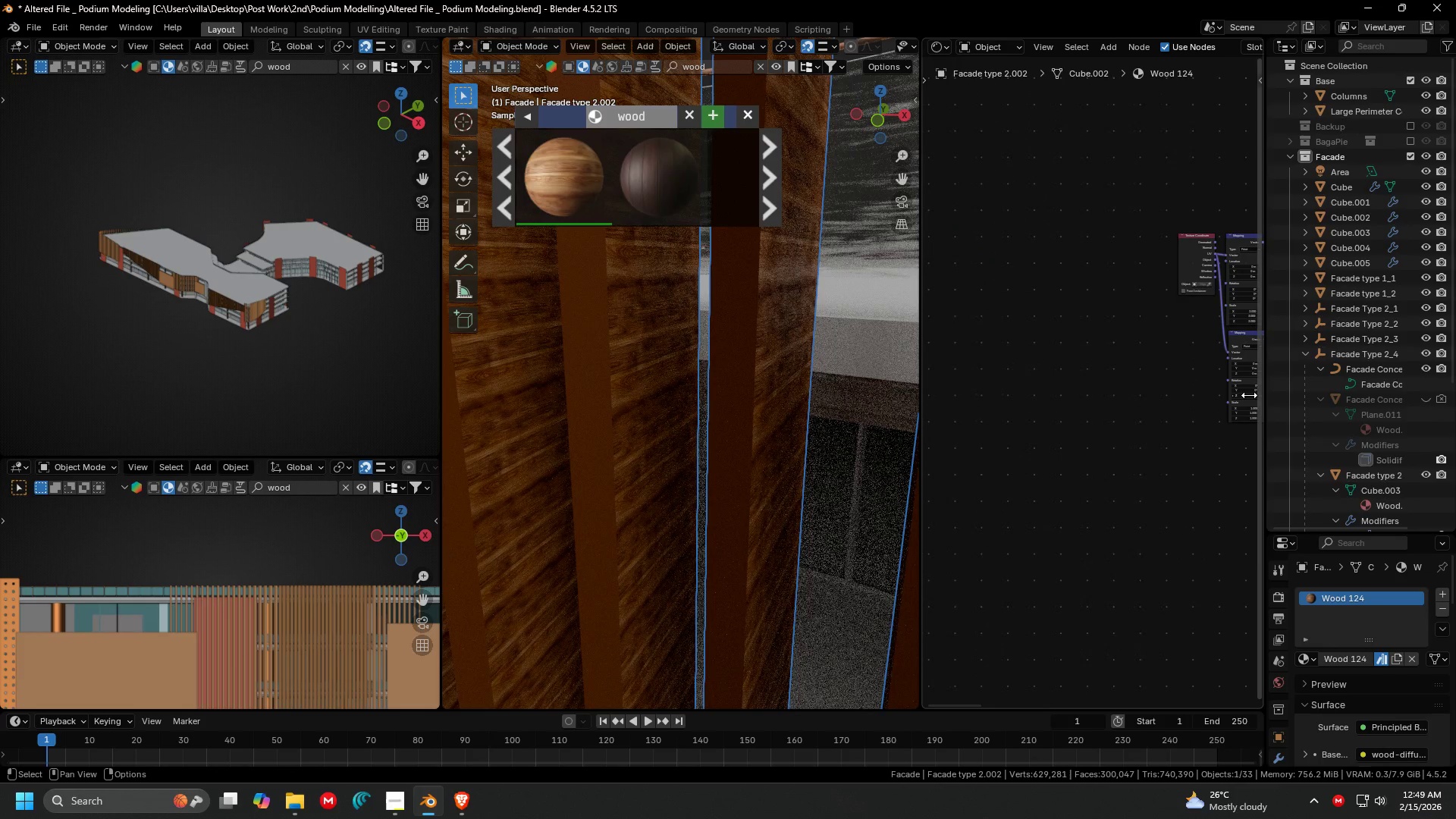 
scroll: coordinate [905, 467], scroll_direction: down, amount: 11.0
 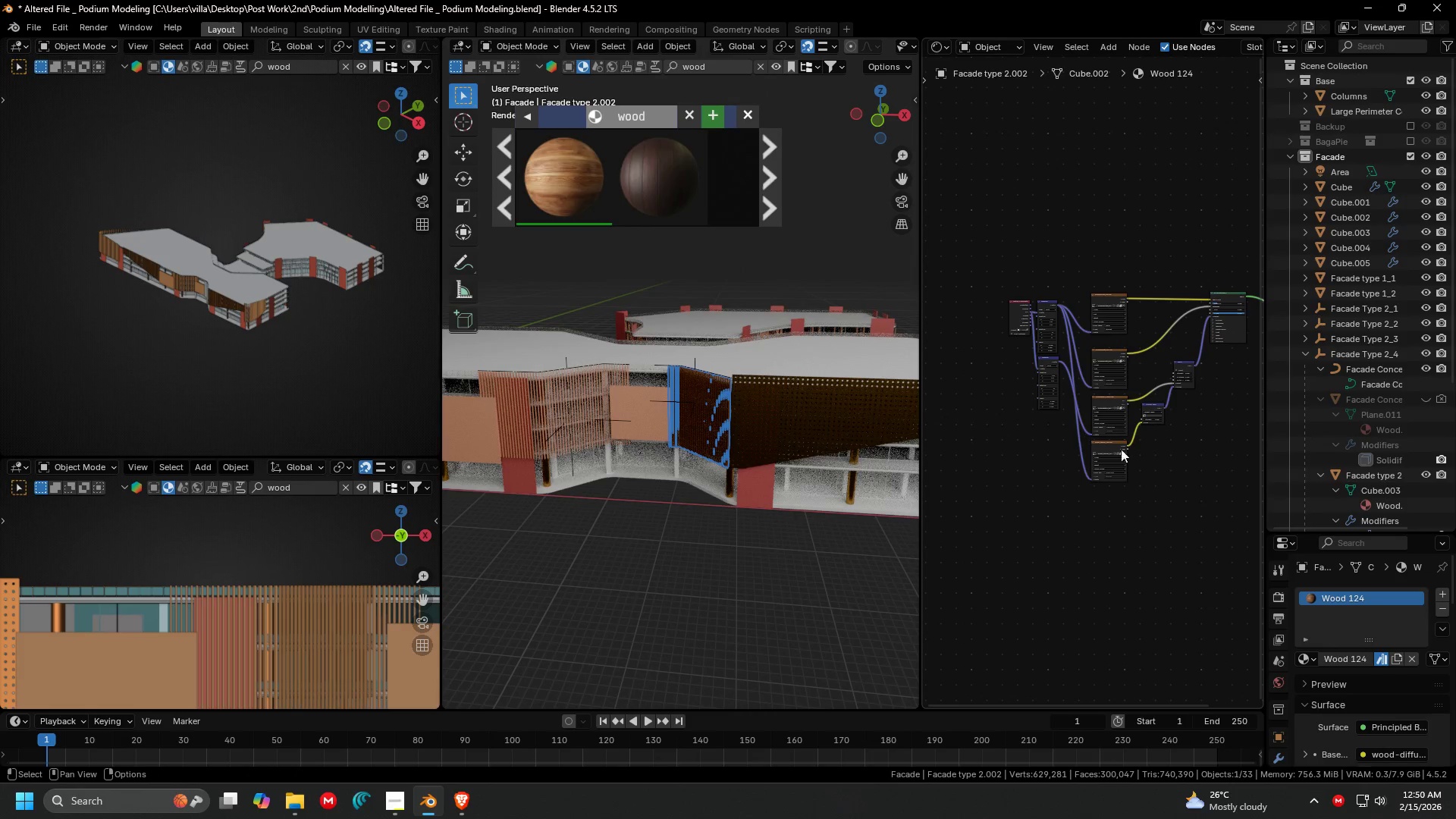 
left_click([1138, 513])
 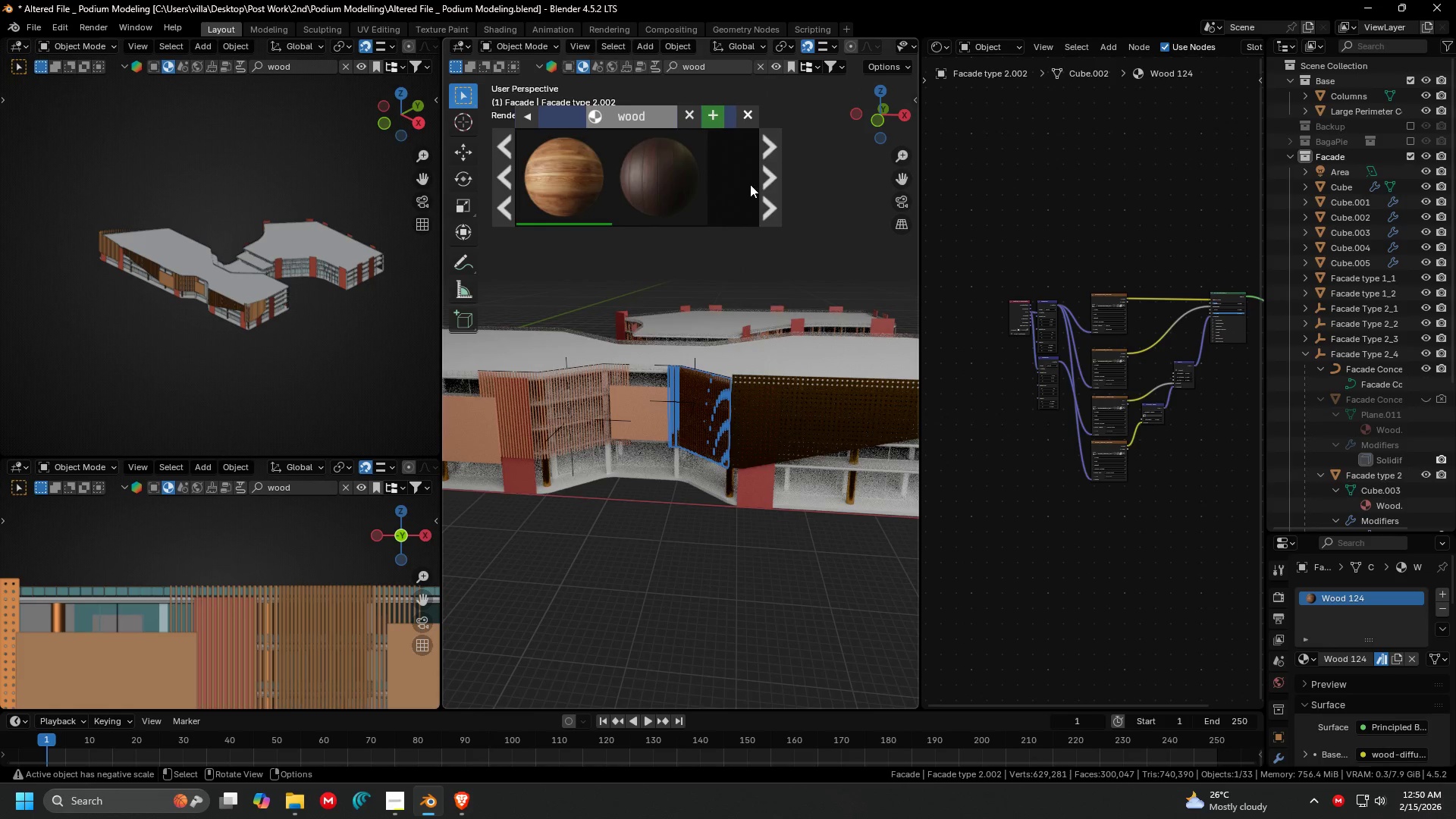 
left_click([771, 180])
 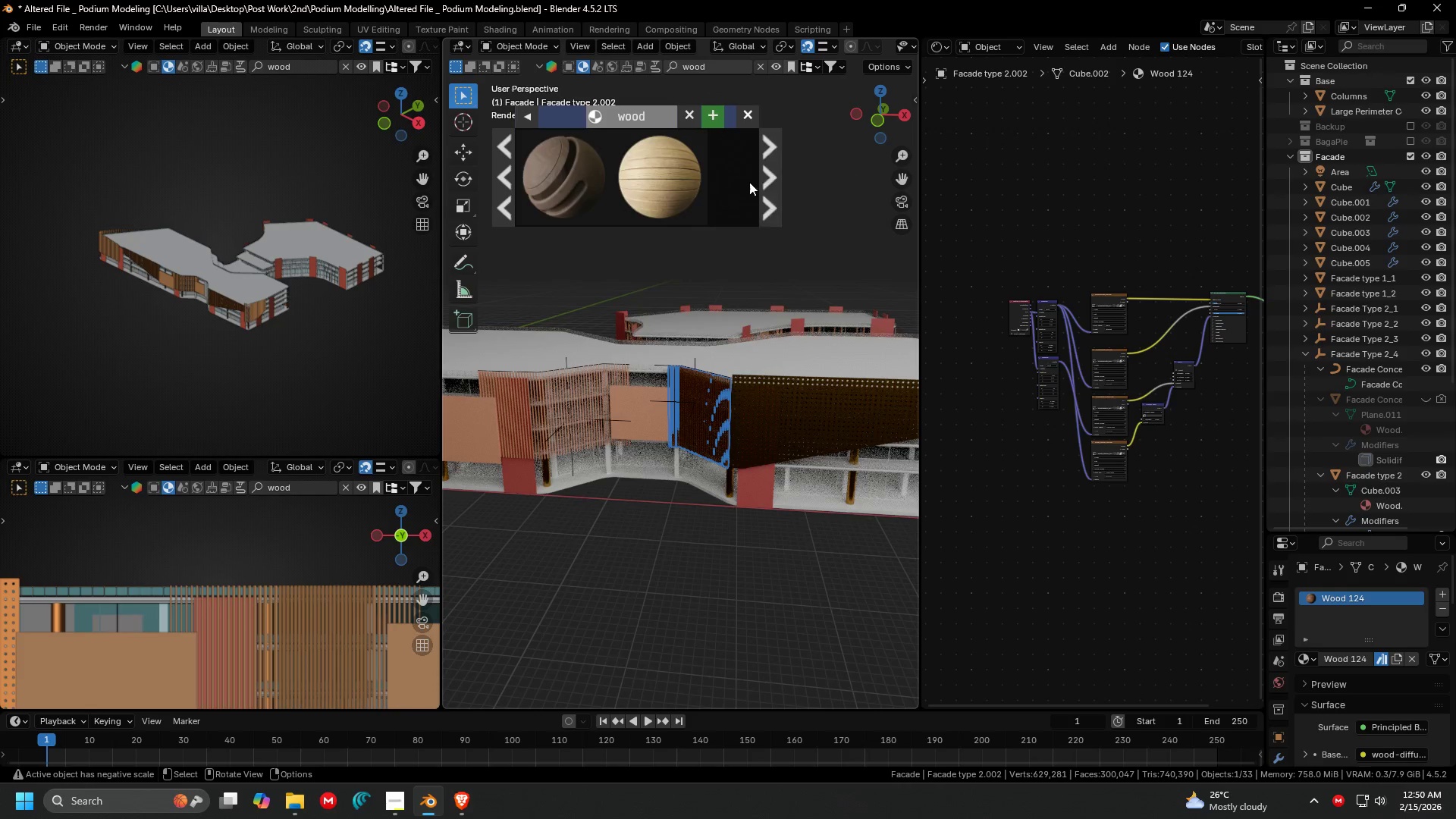 
left_click([575, 188])
 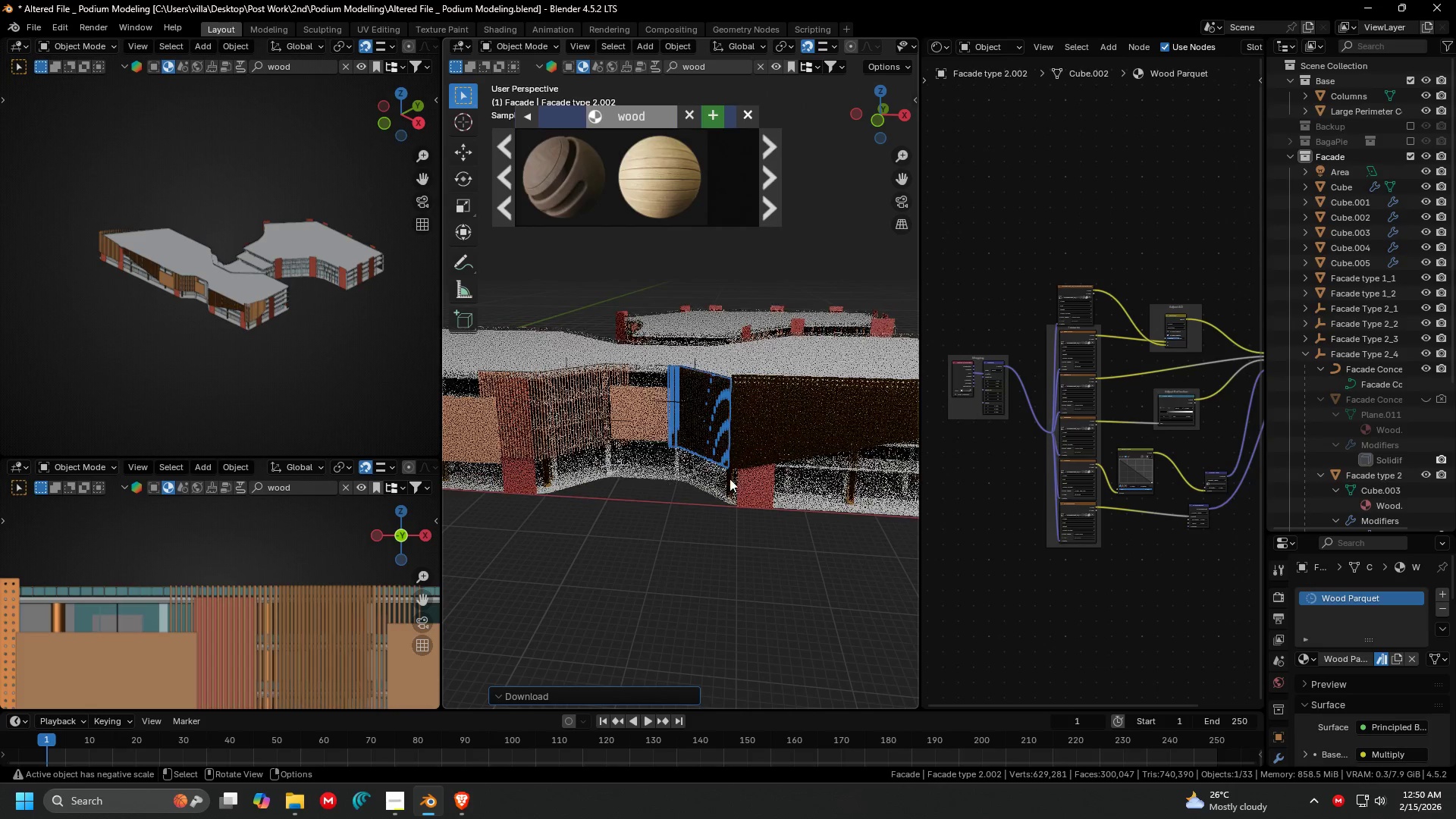 
left_click([707, 592])
 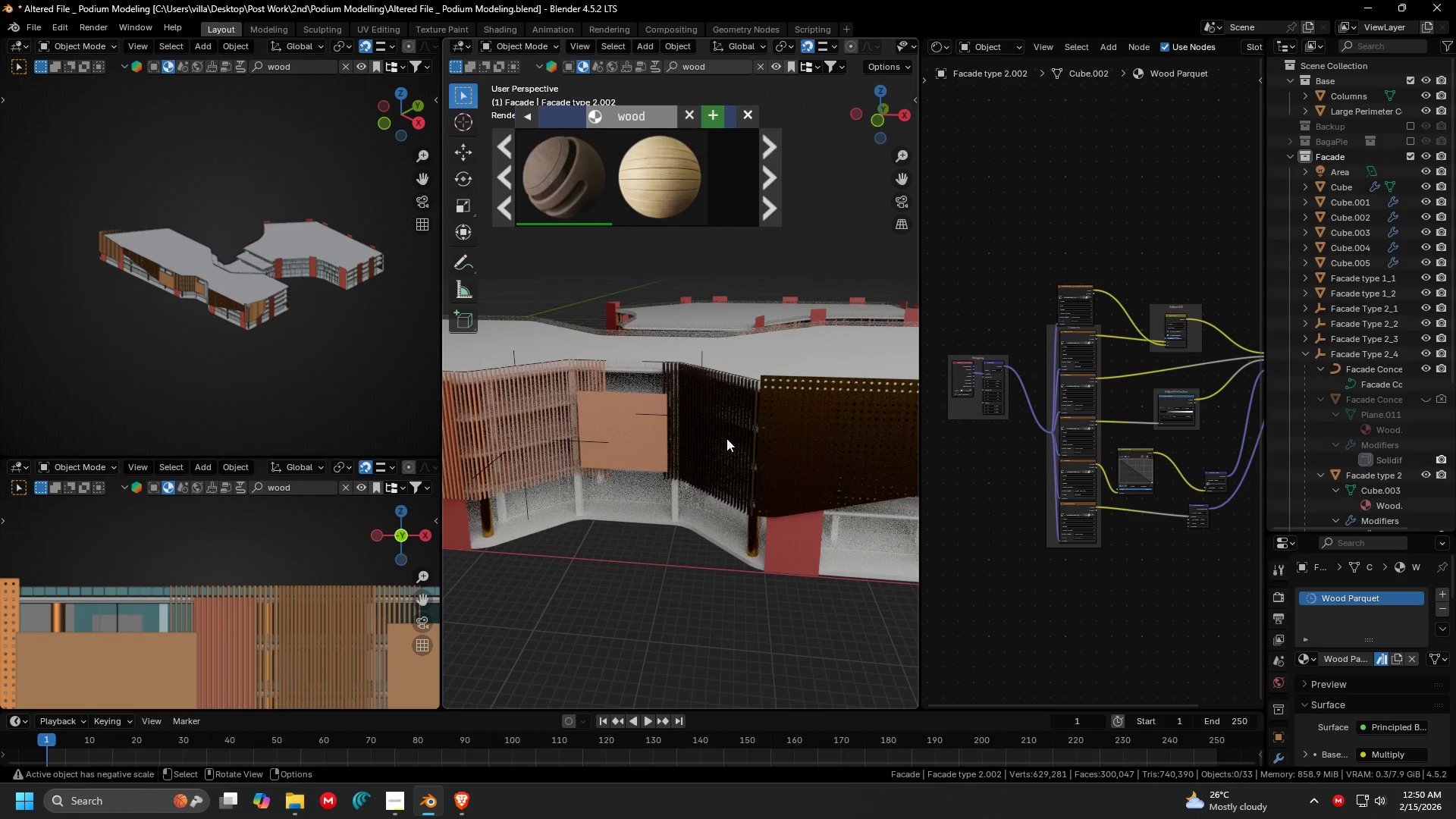 
scroll: coordinate [700, 460], scroll_direction: up, amount: 1.0
 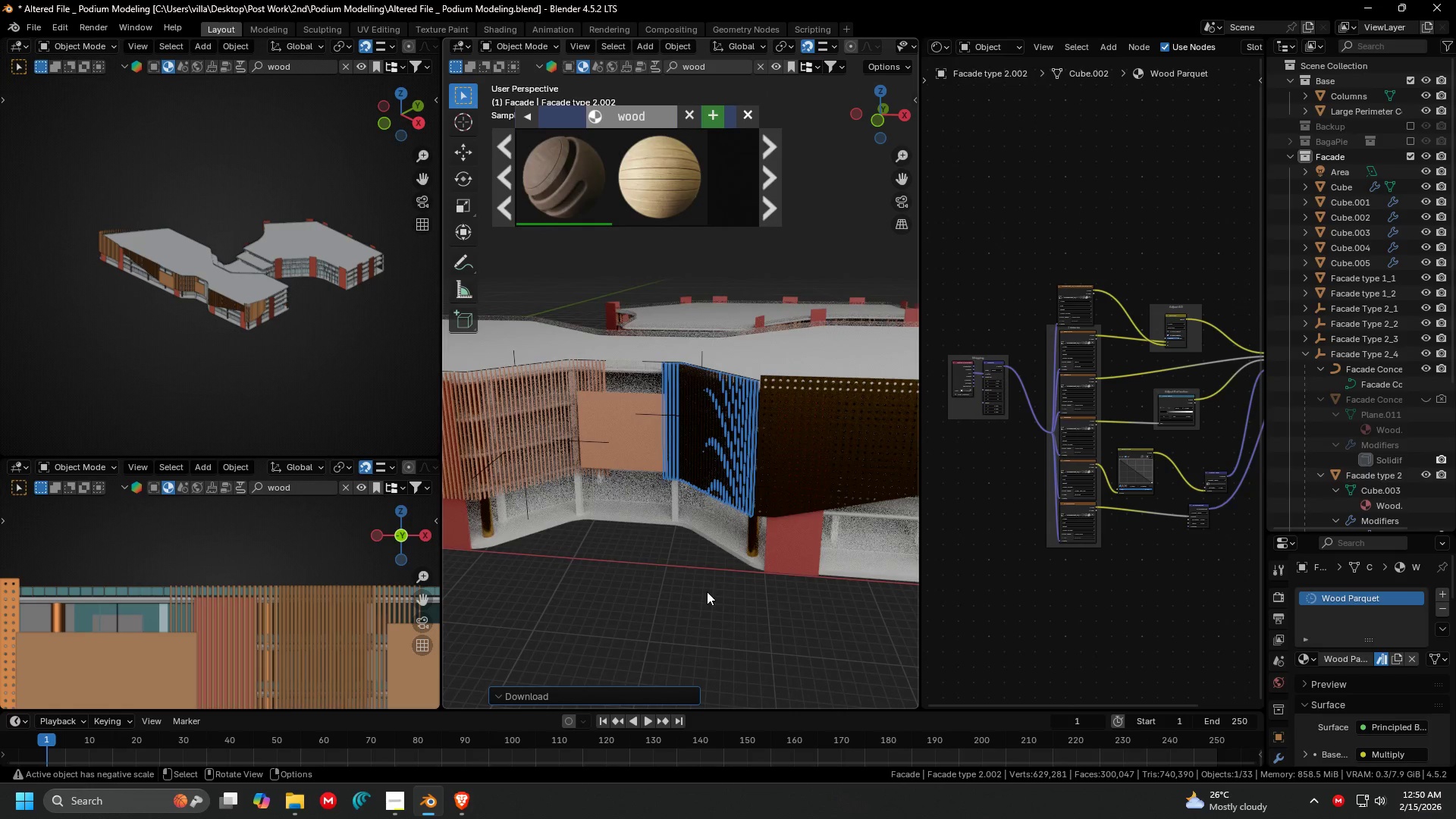 
left_click([719, 392])
 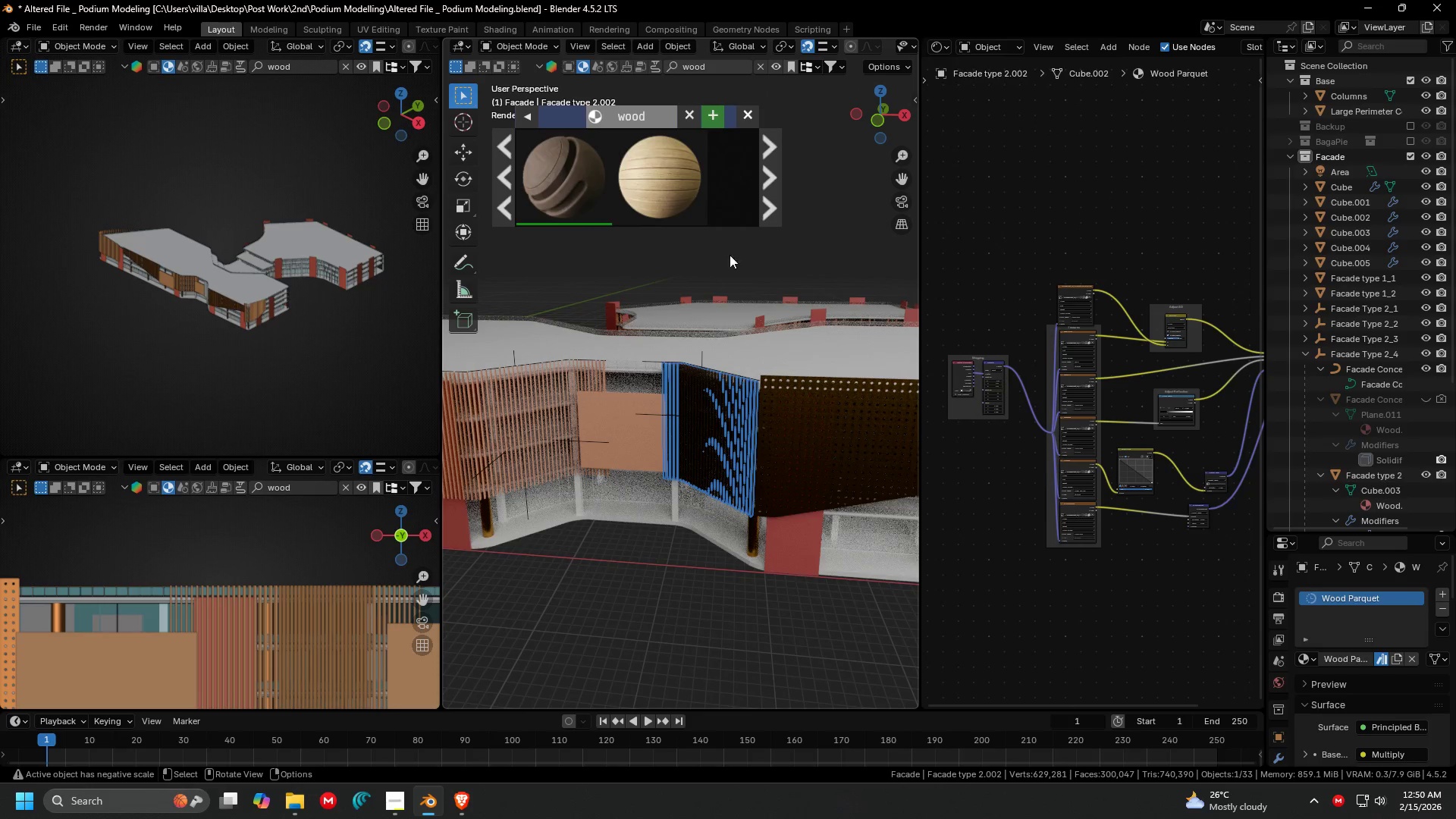 
left_click([774, 192])
 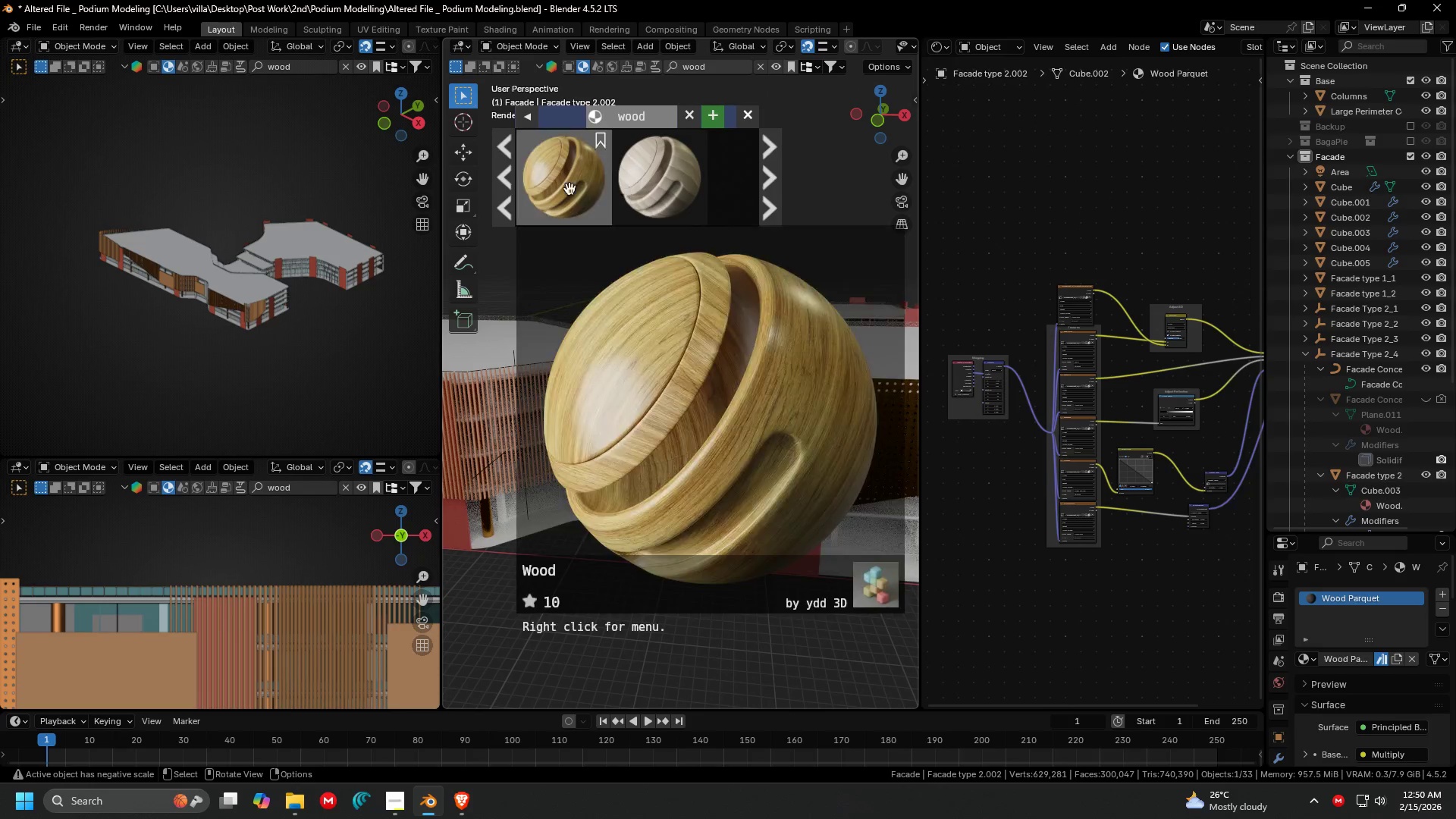 
left_click([568, 187])
 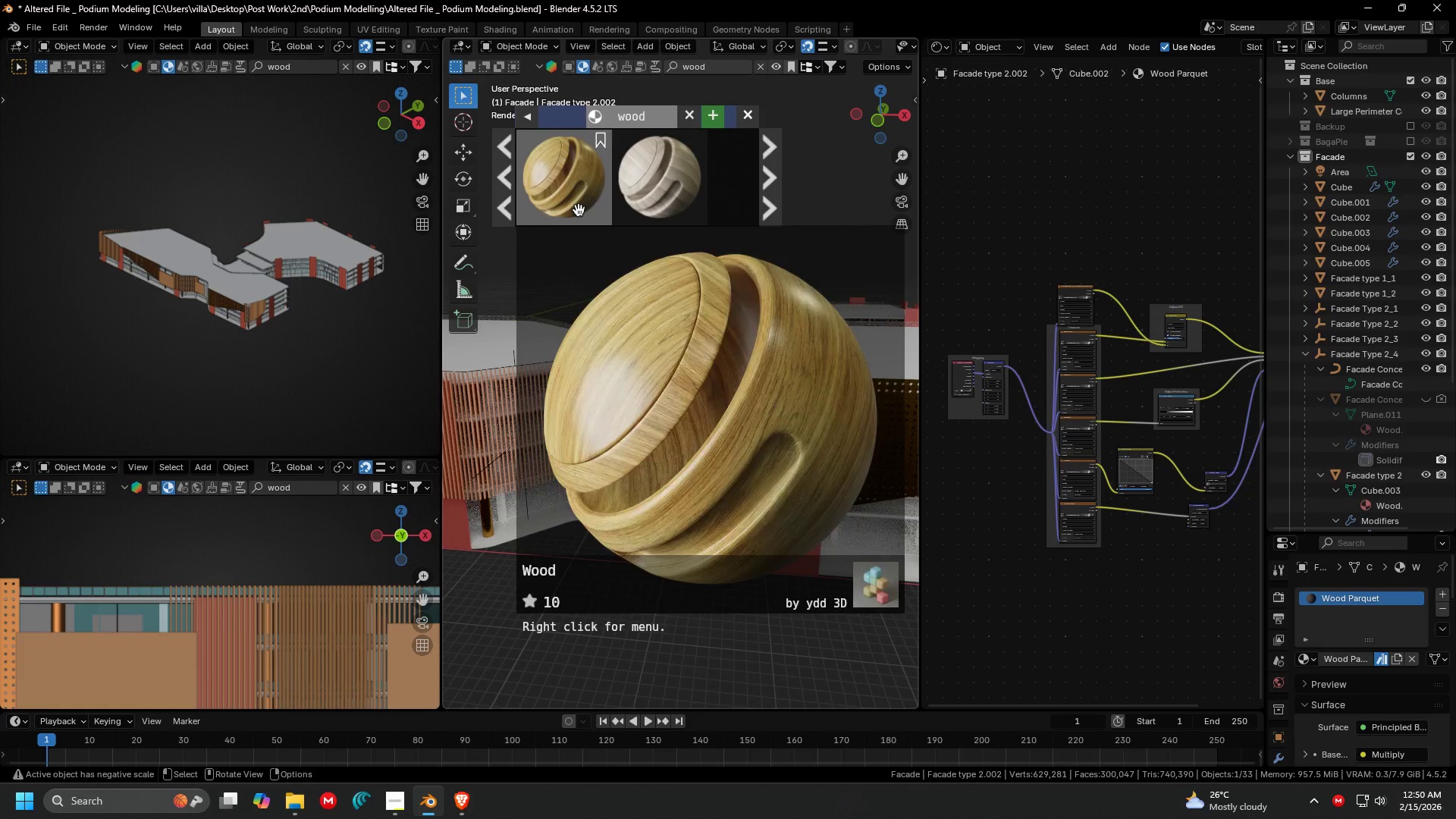 
scroll: coordinate [670, 565], scroll_direction: up, amount: 3.0
 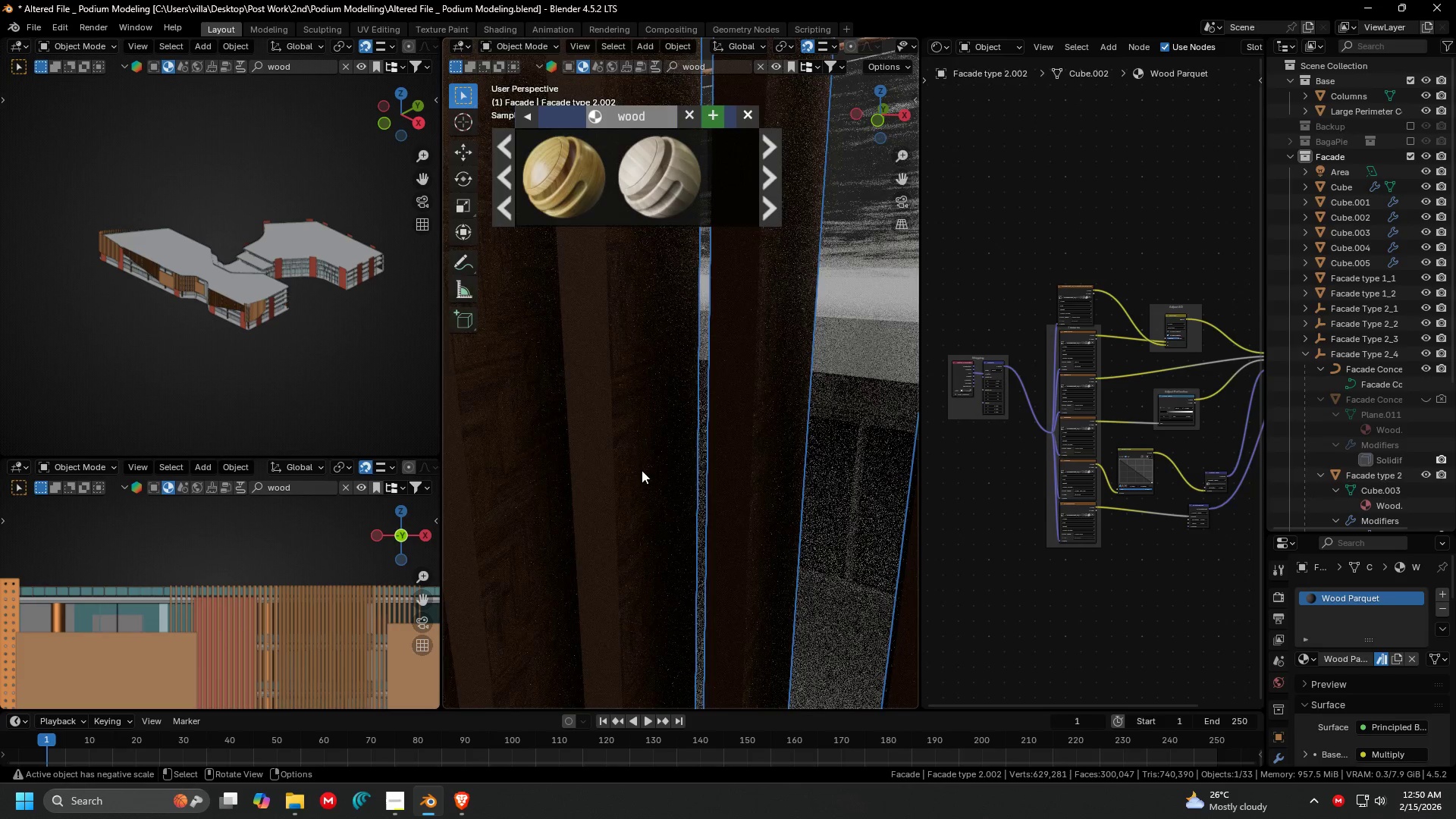 
scroll: coordinate [634, 446], scroll_direction: down, amount: 1.0
 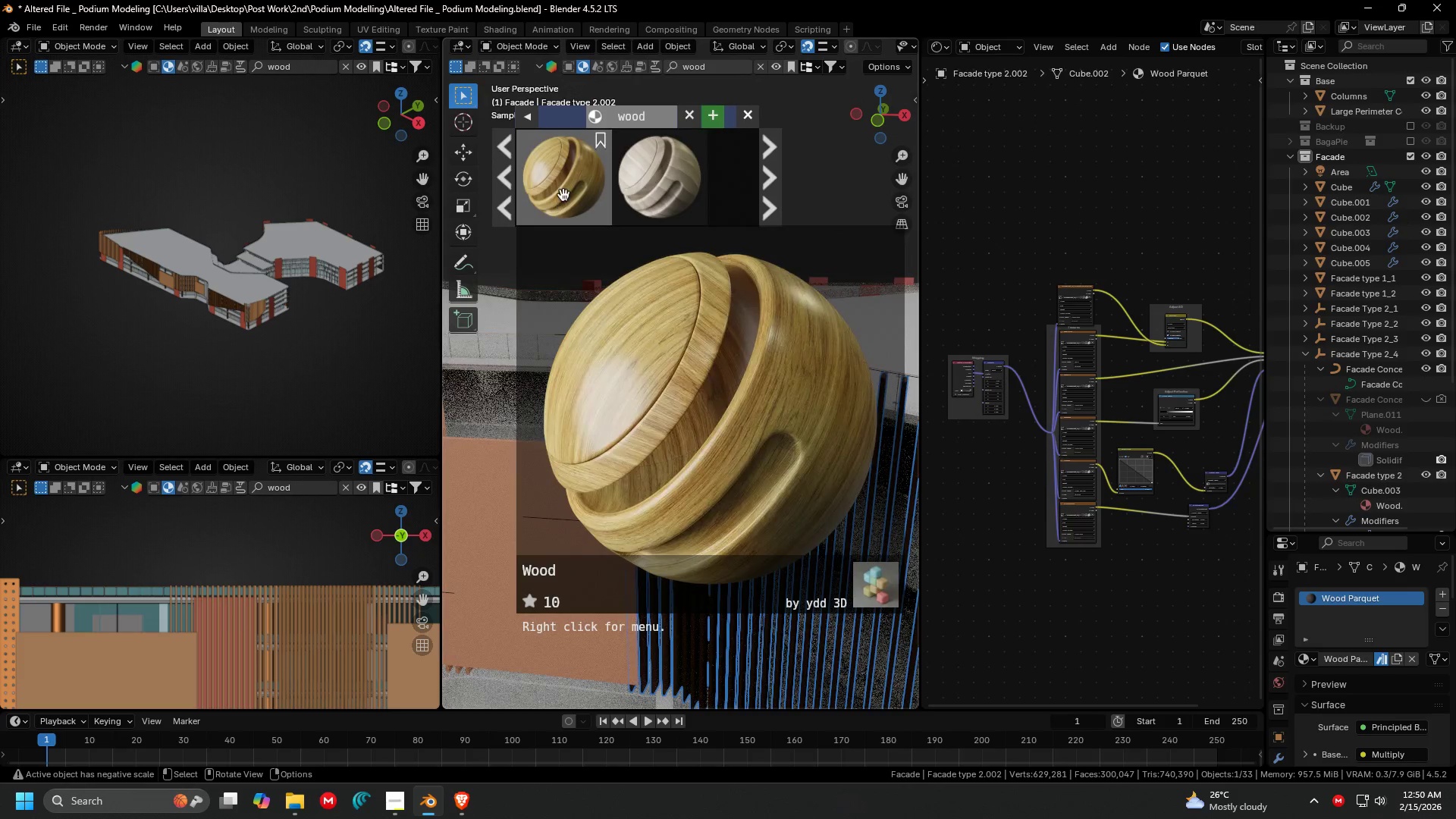 
left_click([563, 193])
 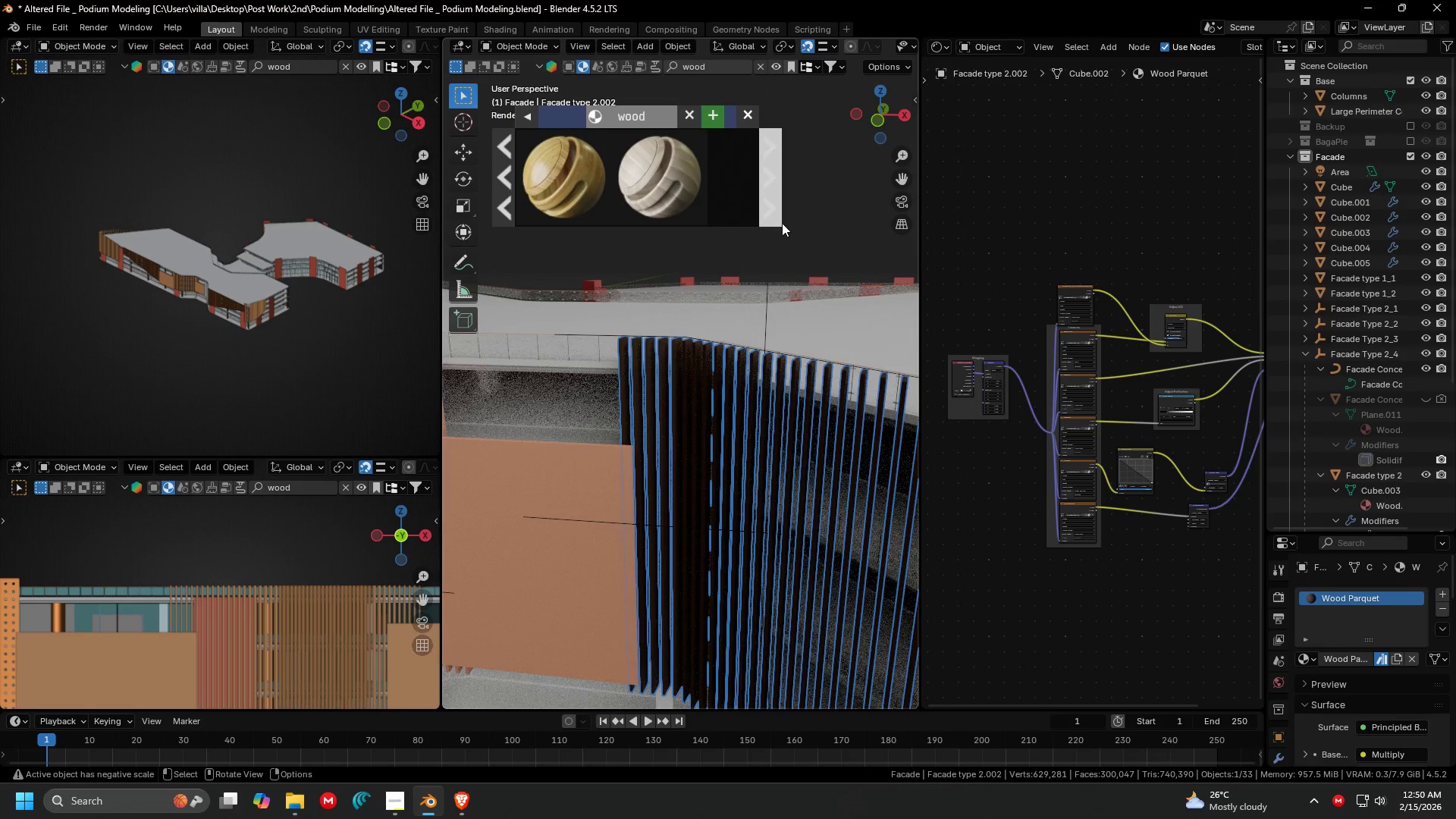 
left_click([821, 218])
 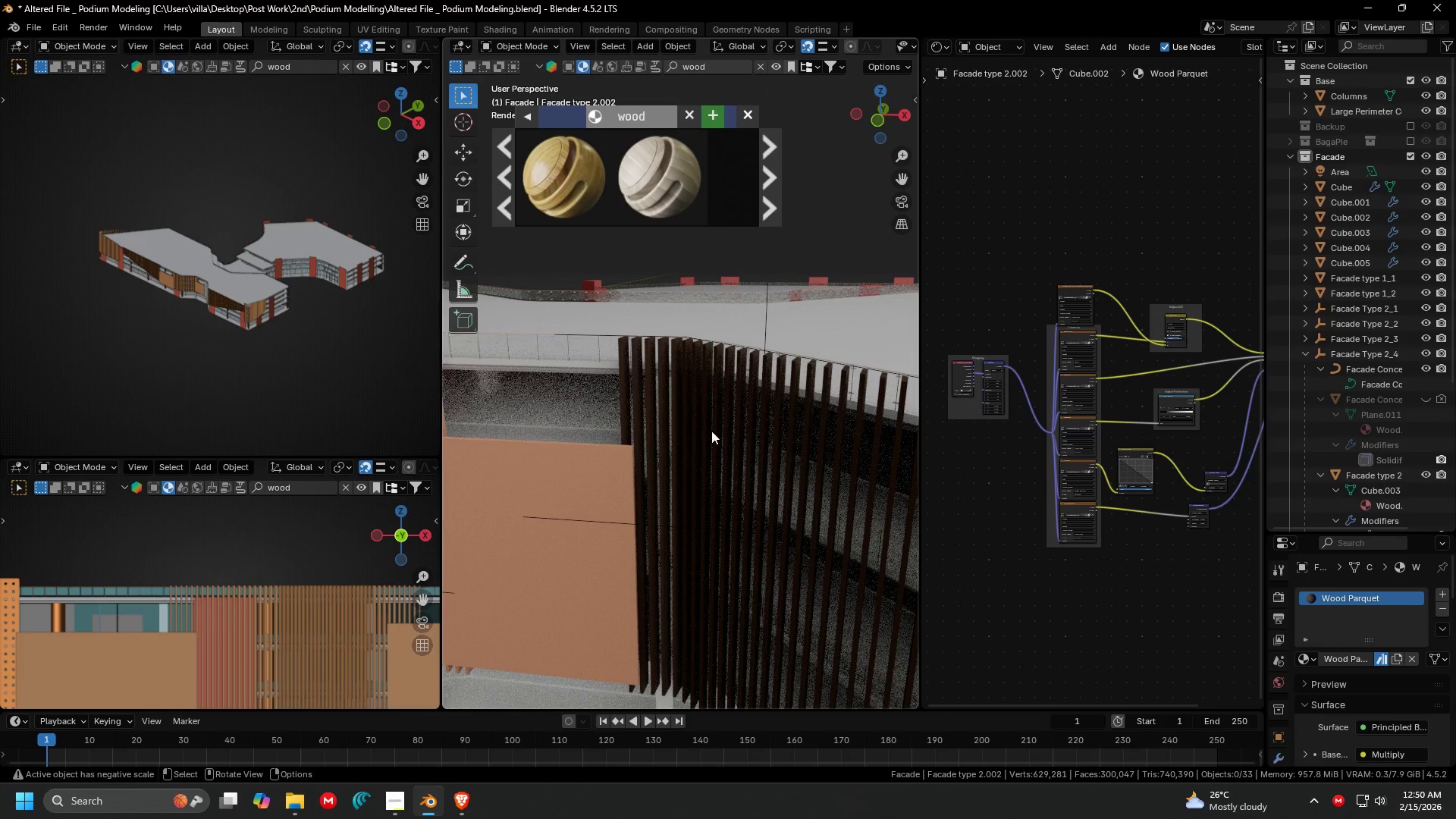 
scroll: coordinate [700, 439], scroll_direction: up, amount: 1.0
 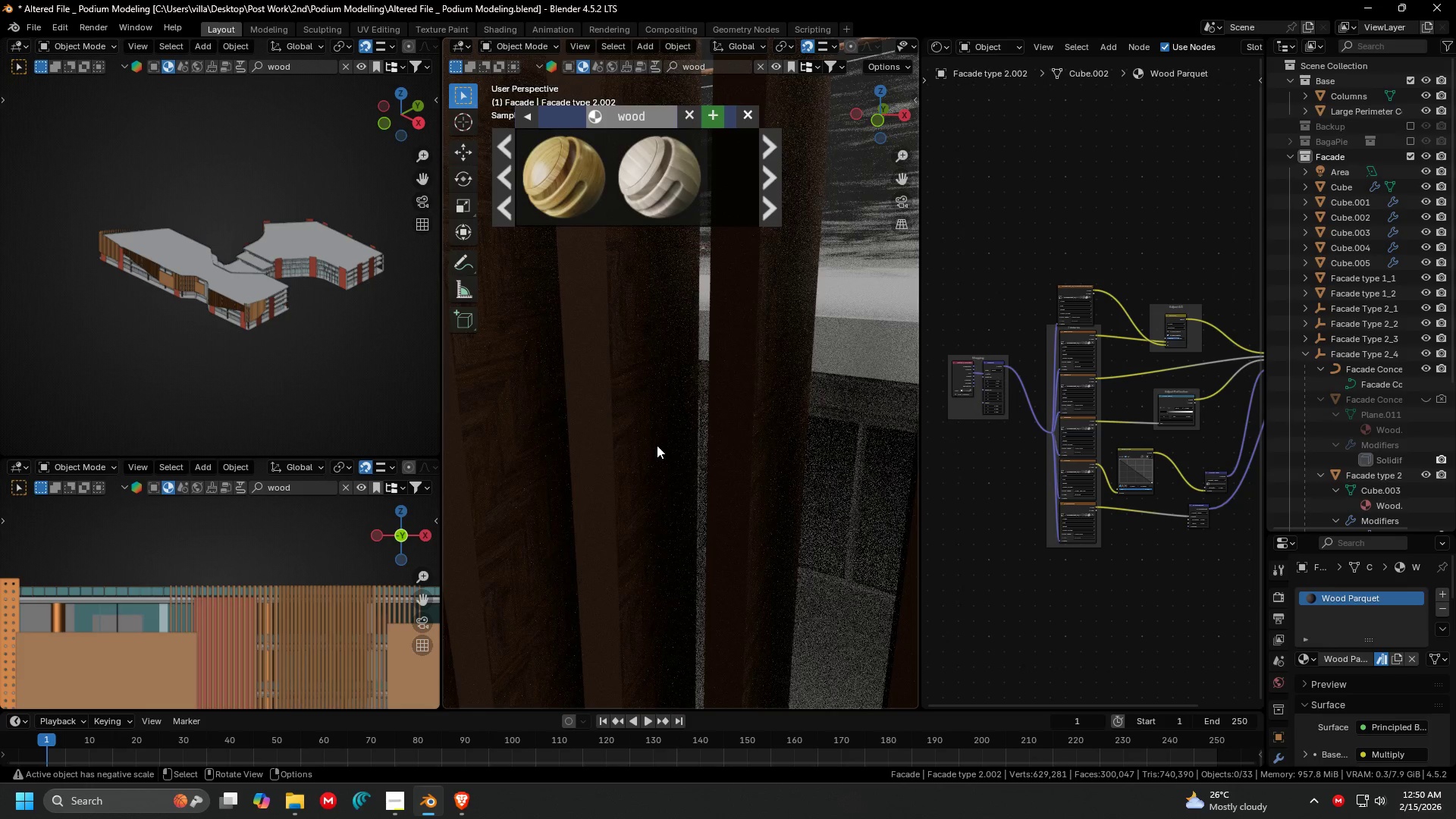 
left_click([651, 442])
 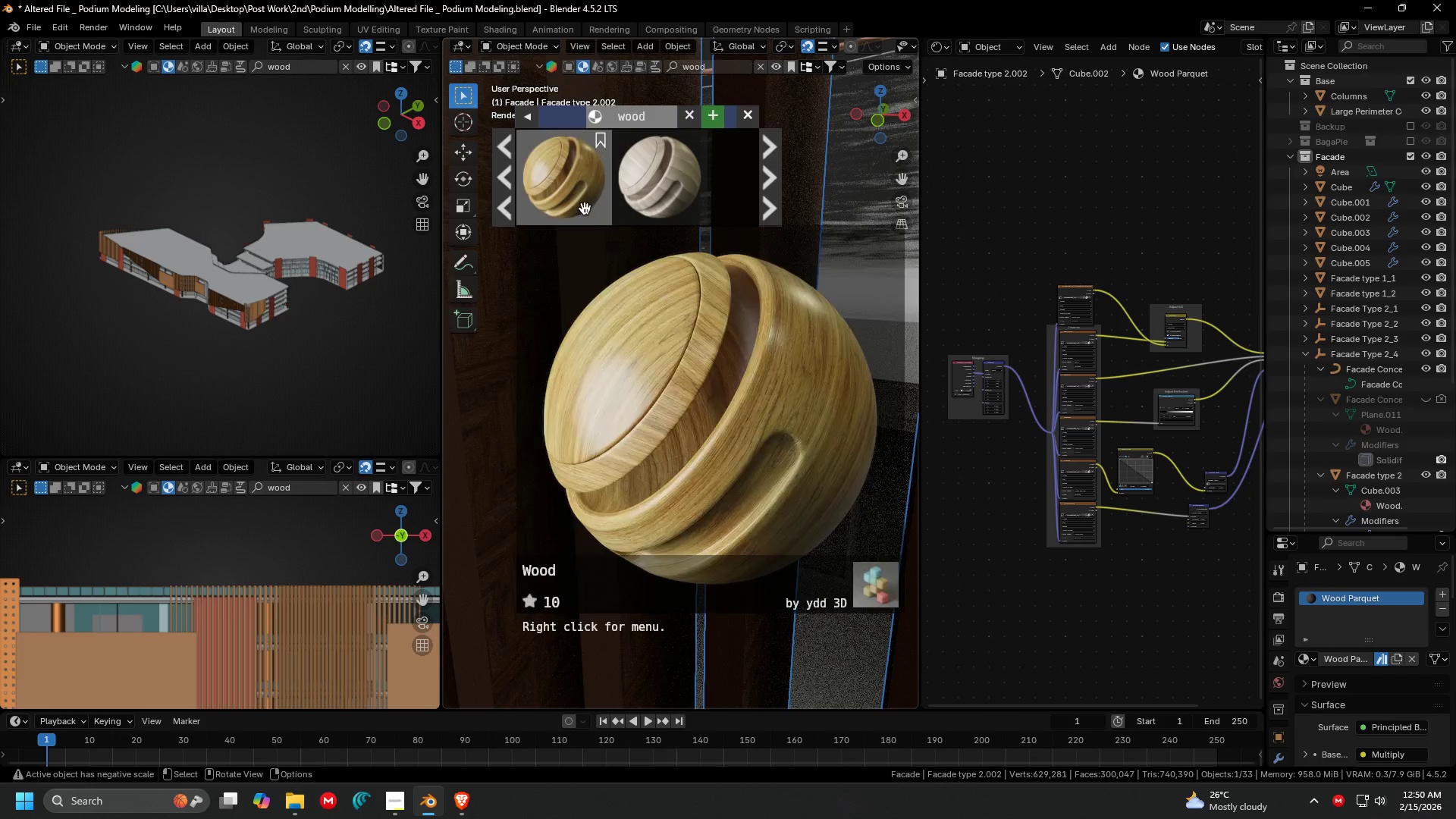 
double_click([579, 190])
 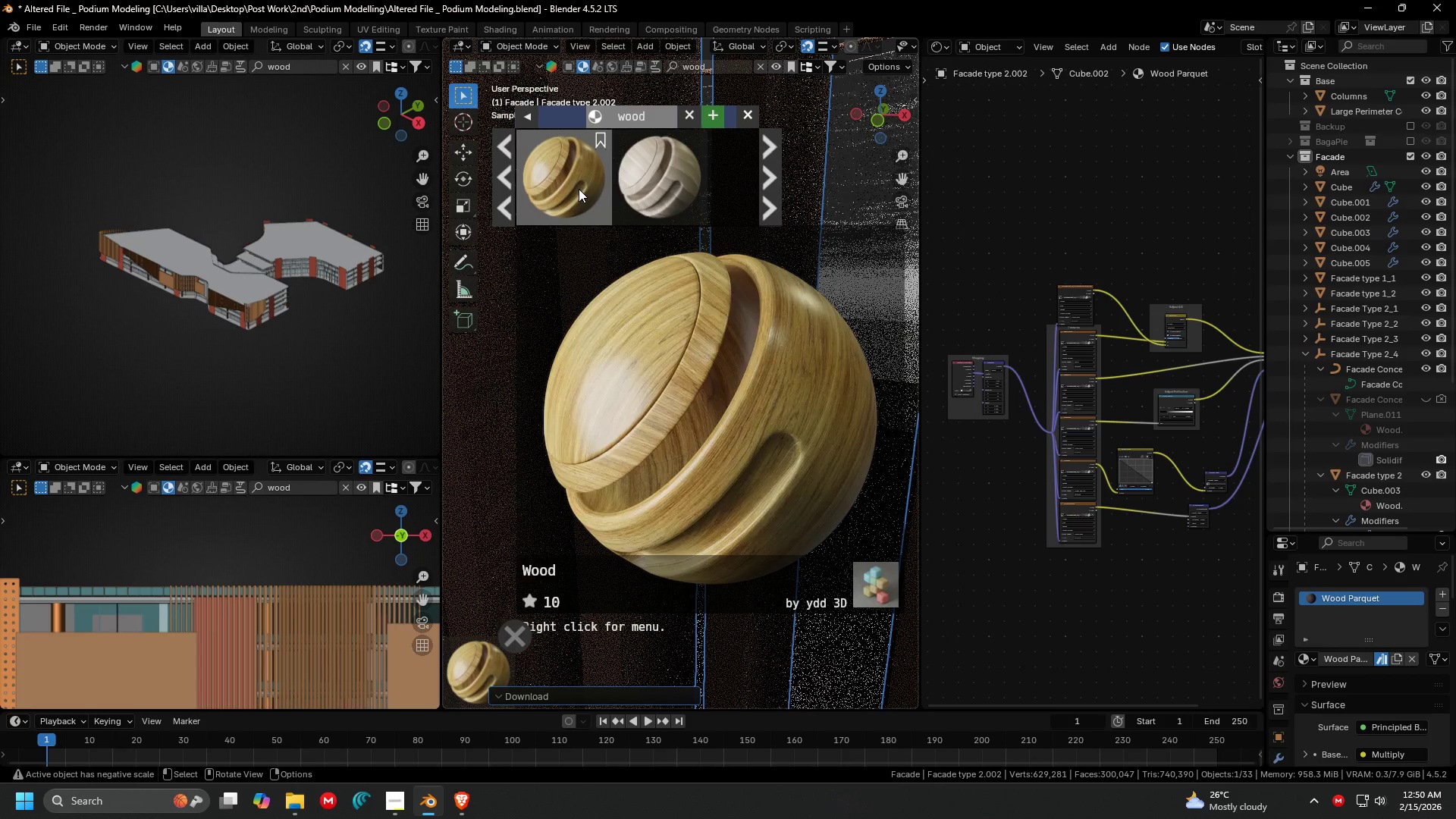 
triple_click([579, 189])
 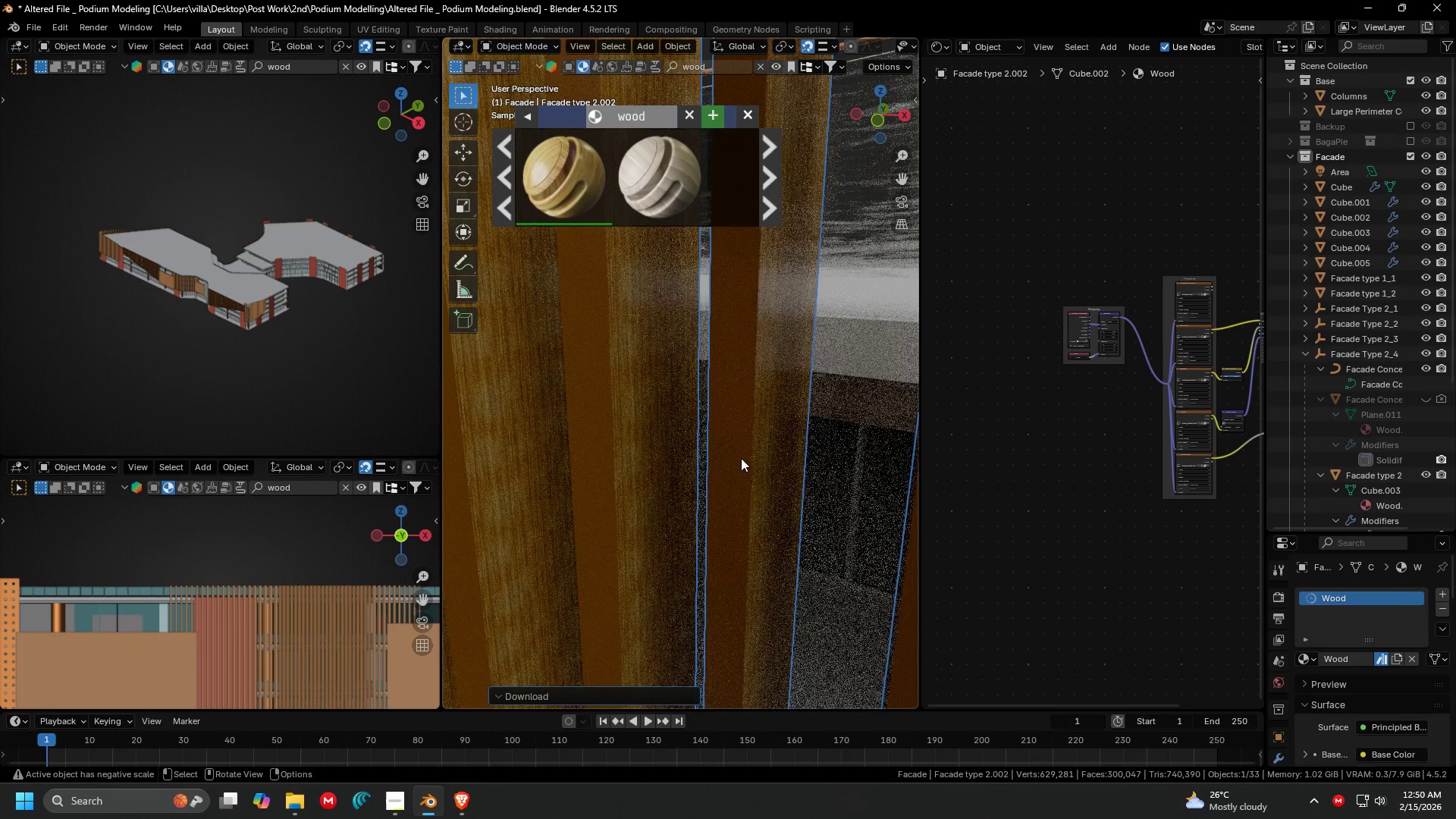 
scroll: coordinate [738, 450], scroll_direction: down, amount: 4.0
 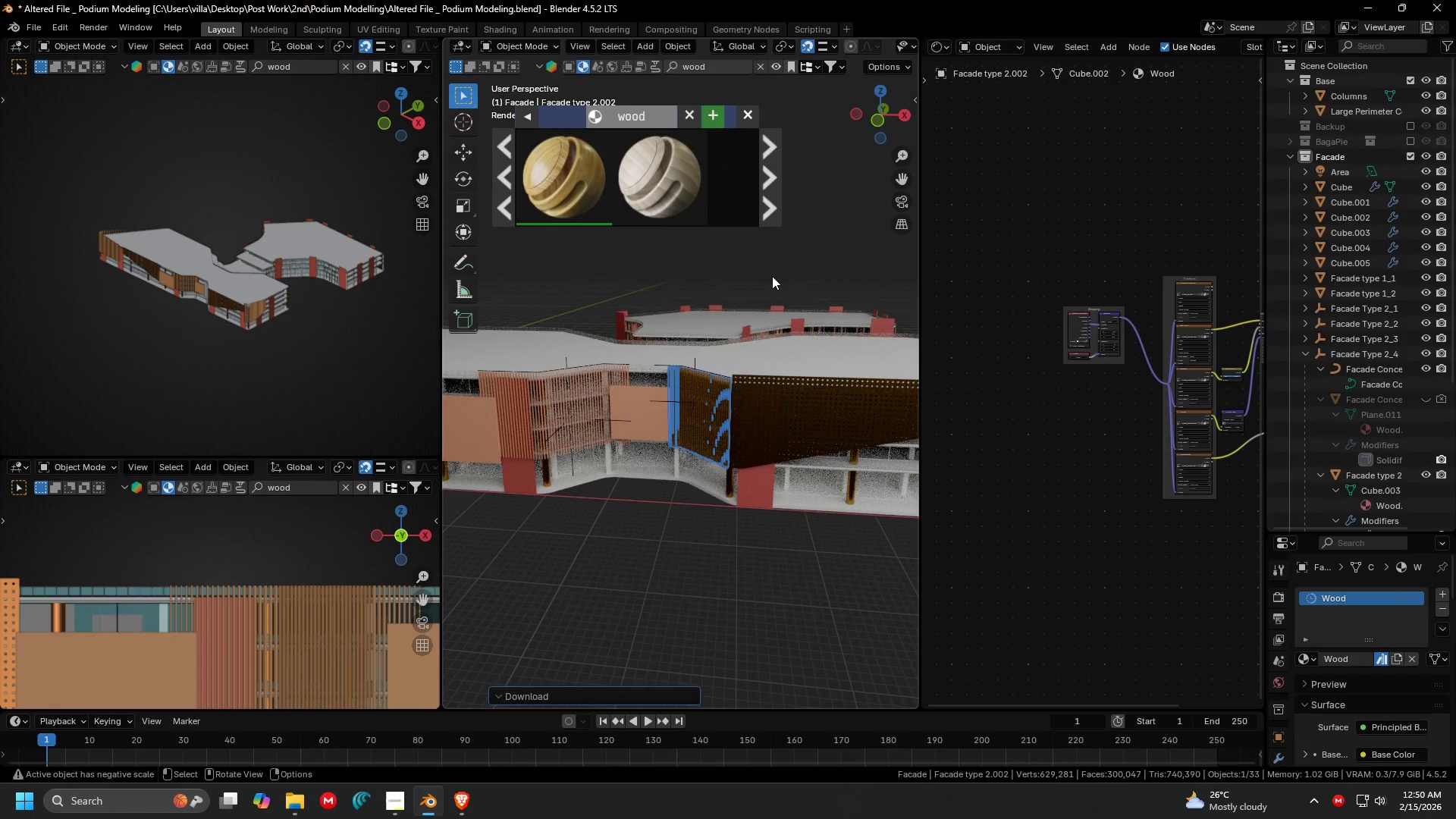 
scroll: coordinate [772, 303], scroll_direction: up, amount: 3.0
 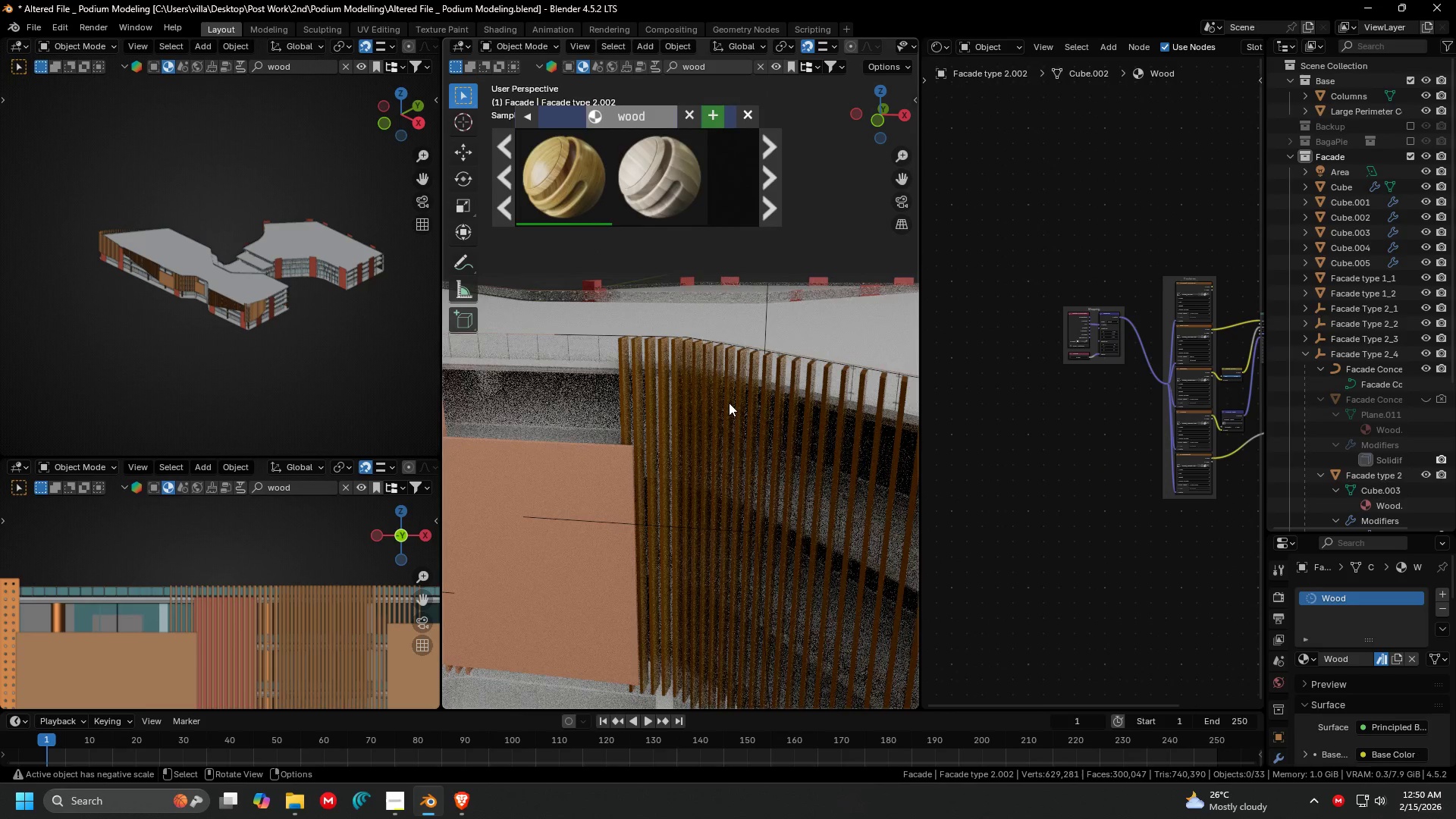 
left_click([727, 403])
 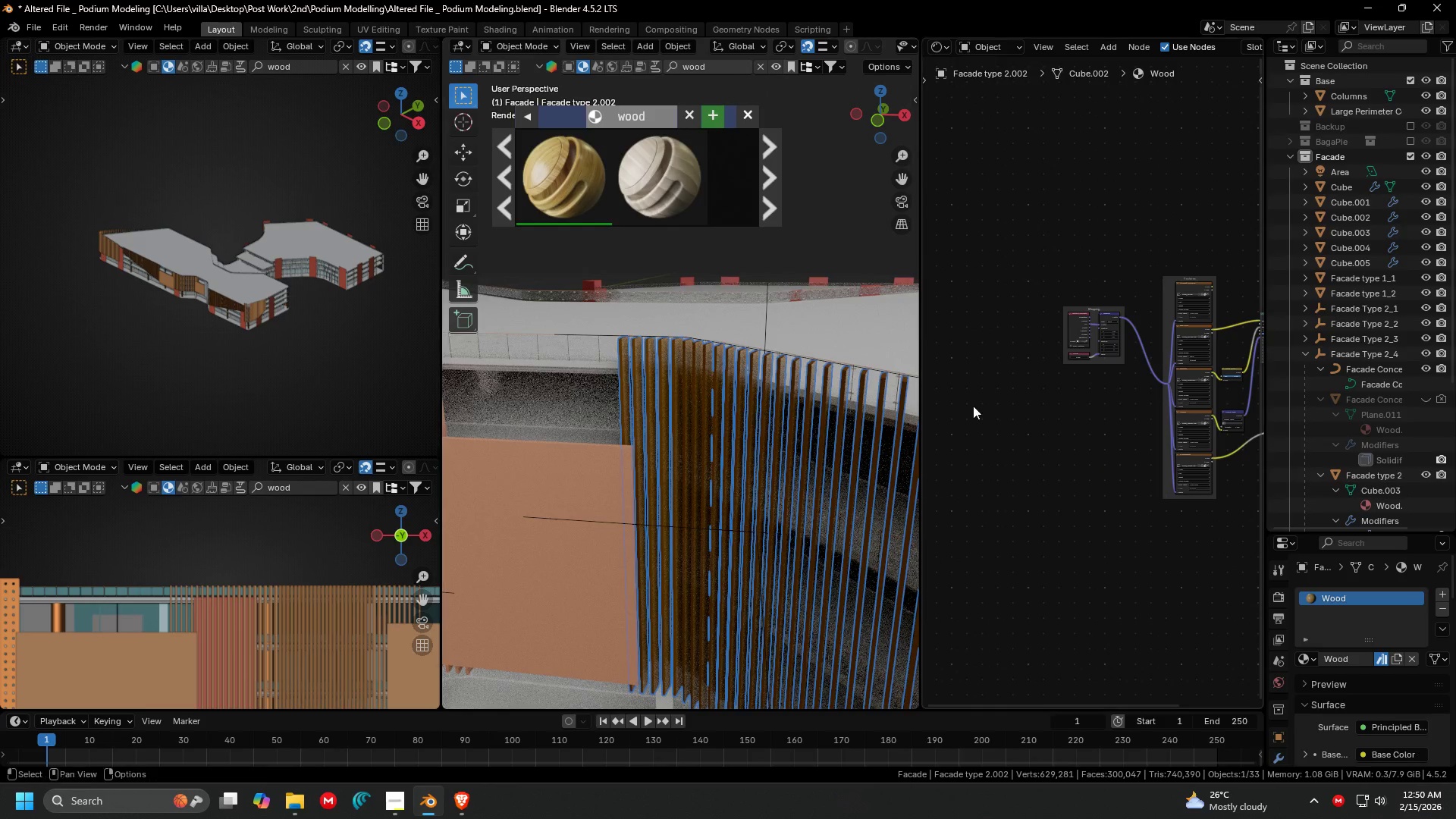 
scroll: coordinate [1043, 406], scroll_direction: down, amount: 3.0
 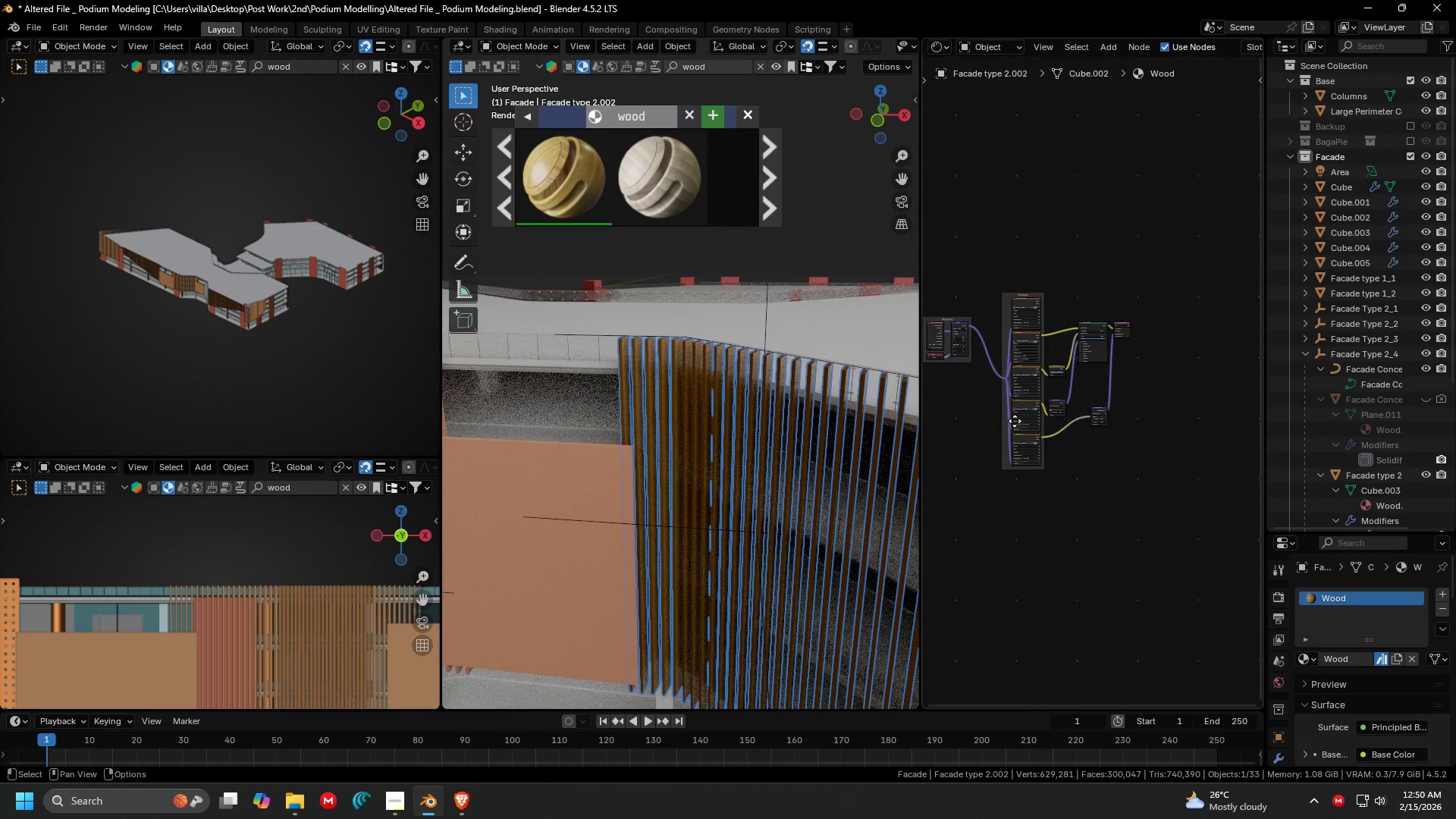 
key(A)
 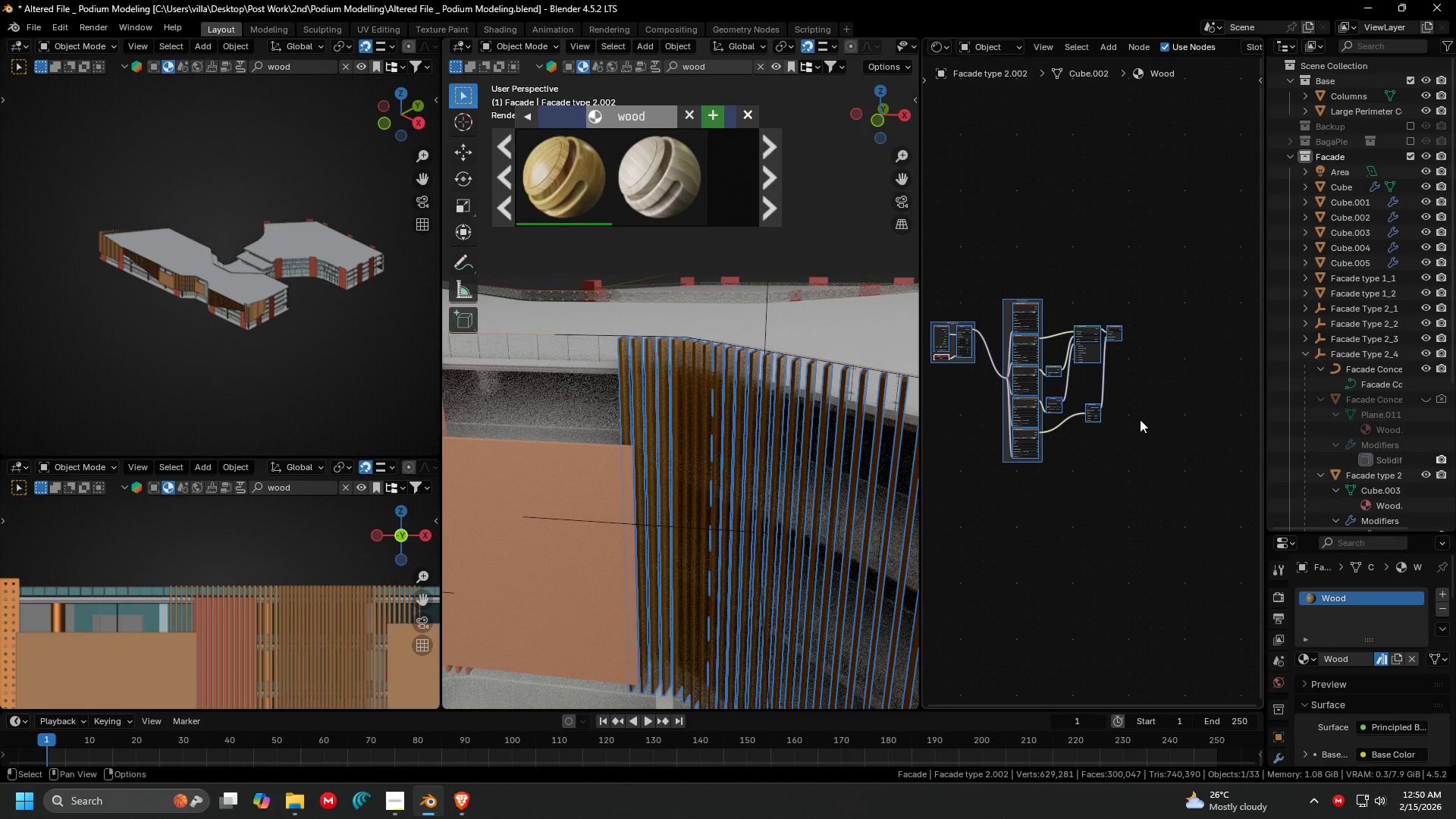 
scroll: coordinate [1088, 396], scroll_direction: down, amount: 1.0
 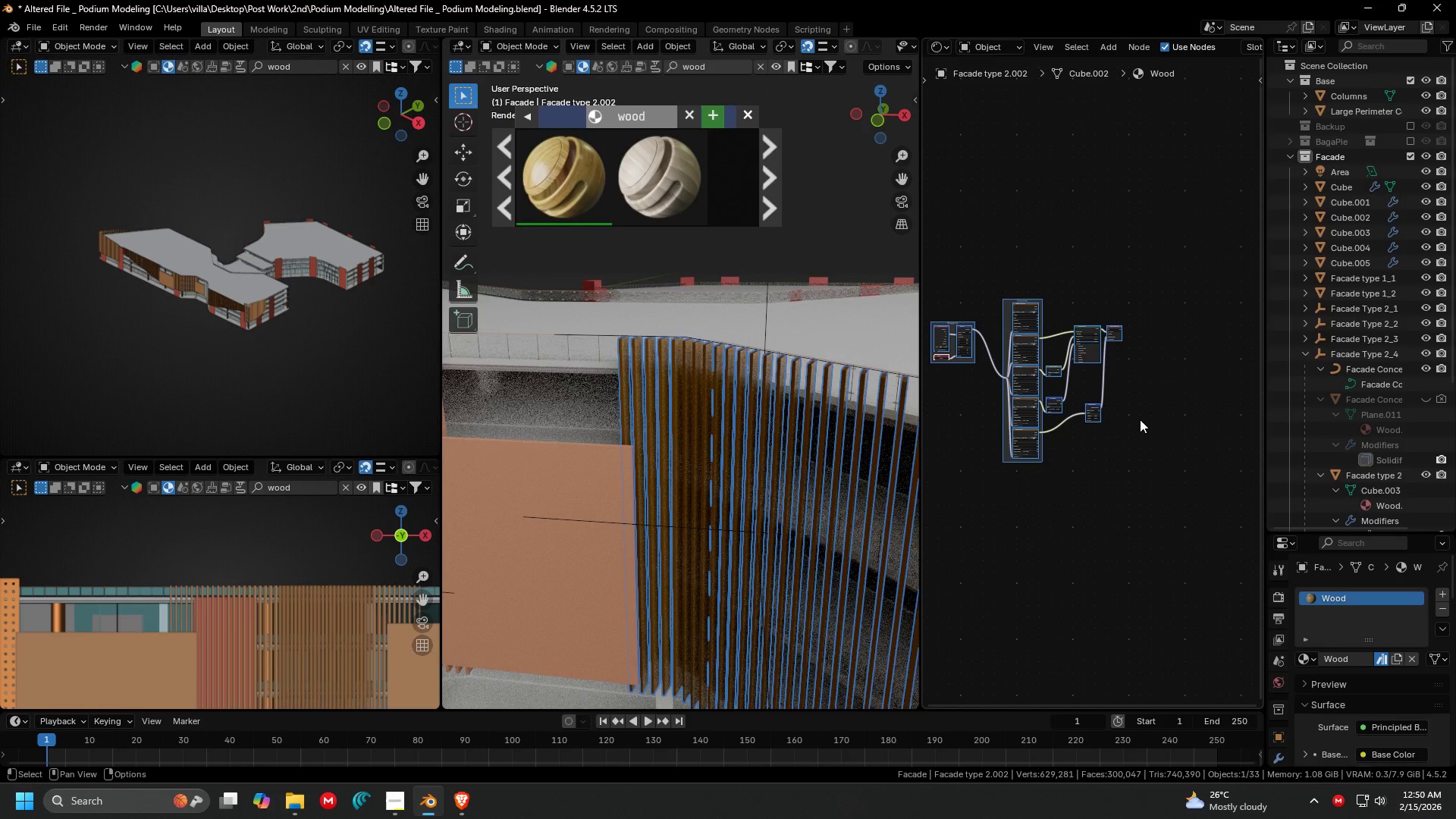 
key(Control+C)
 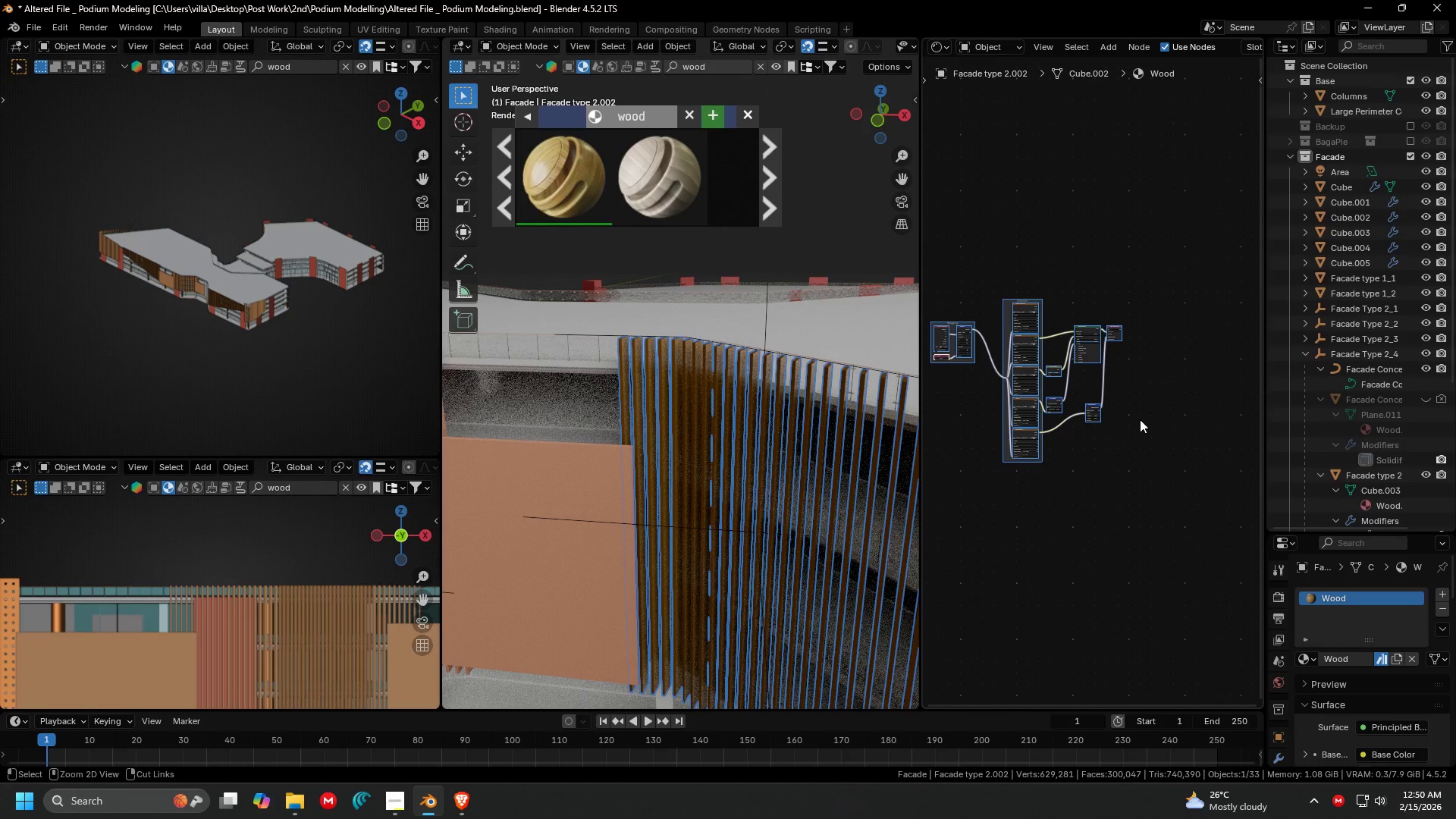 
key(Control+C)
 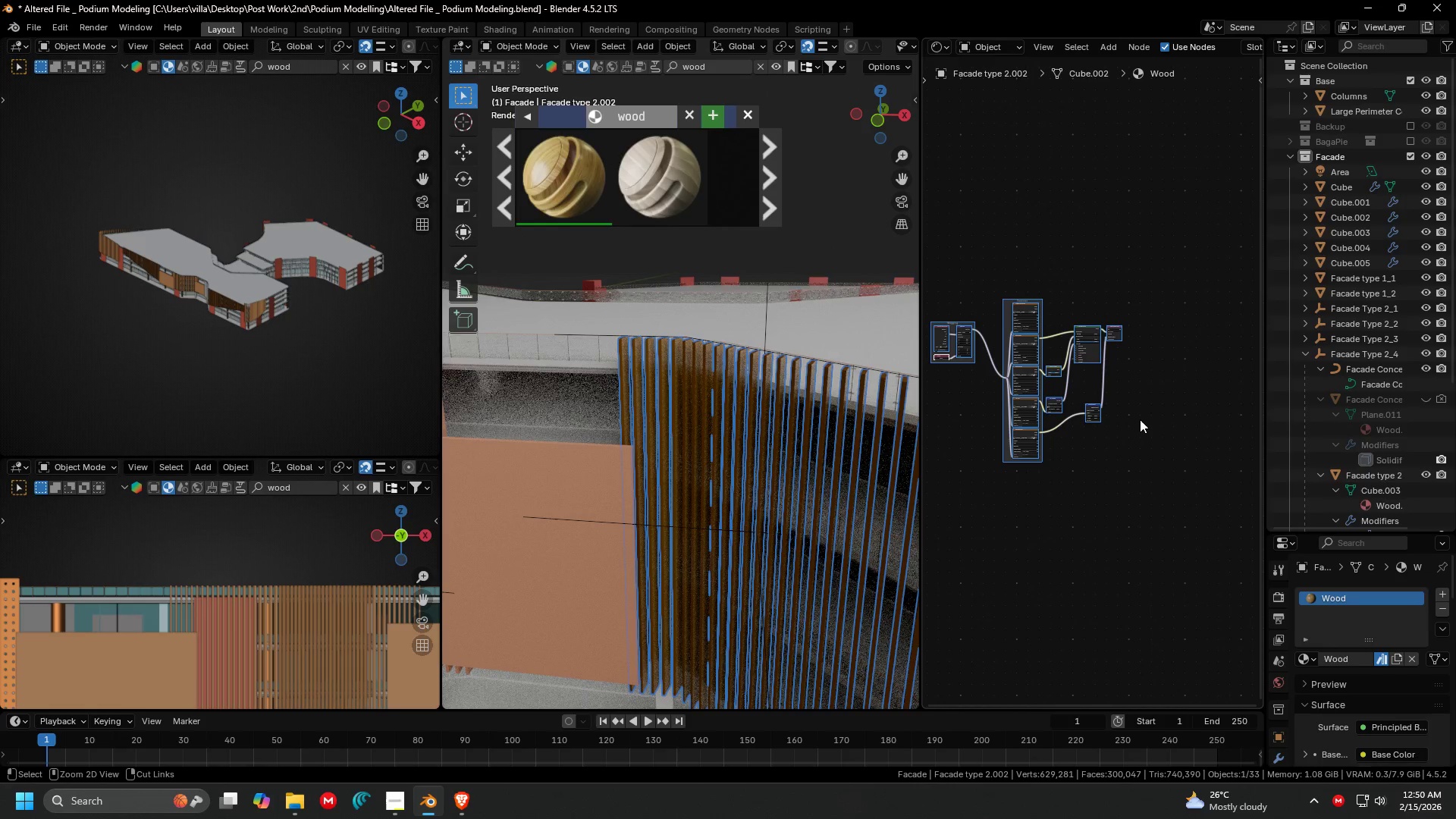 
key(Control+C)
 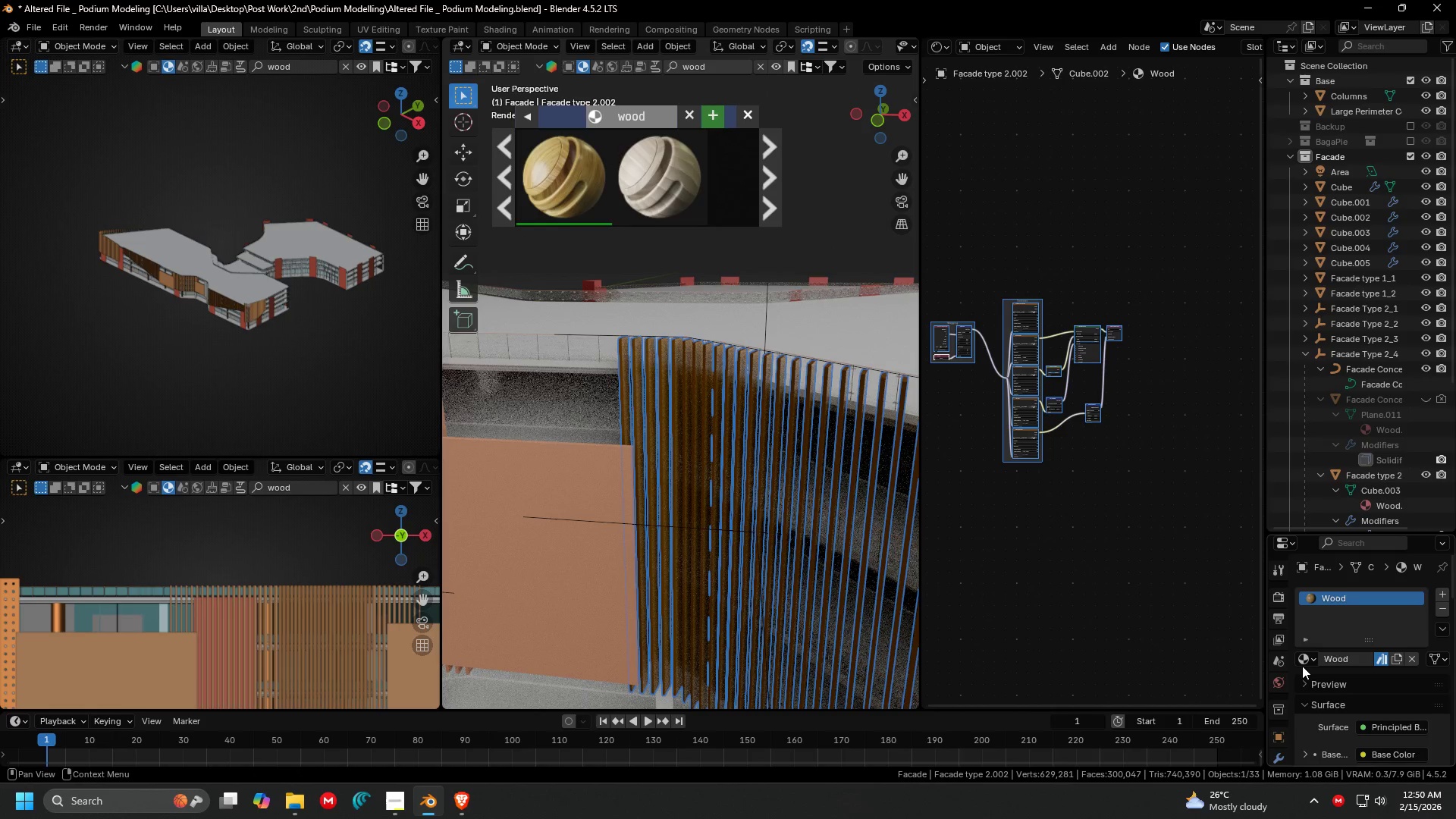 
left_click([1307, 655])
 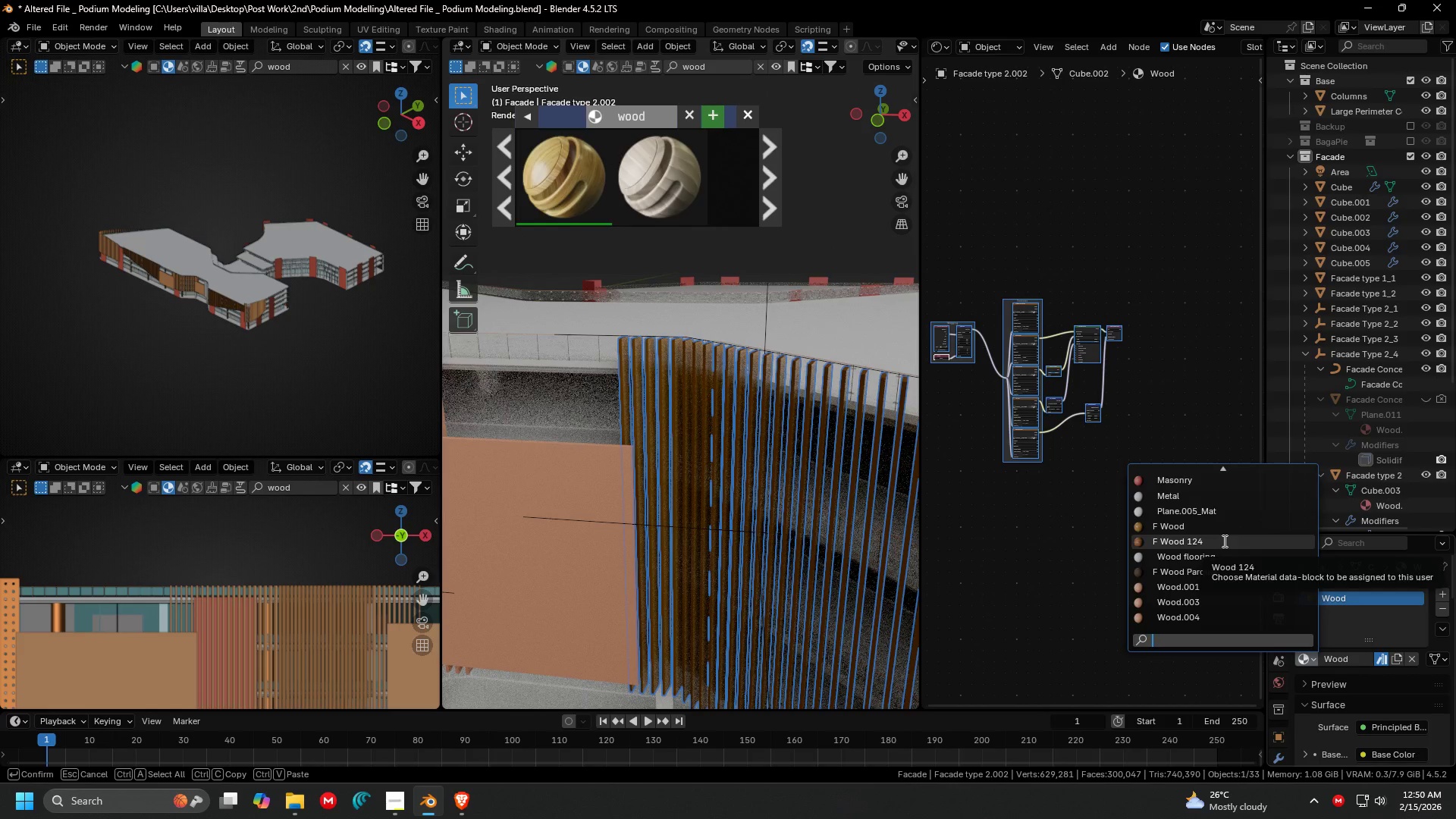 
left_click([1219, 584])
 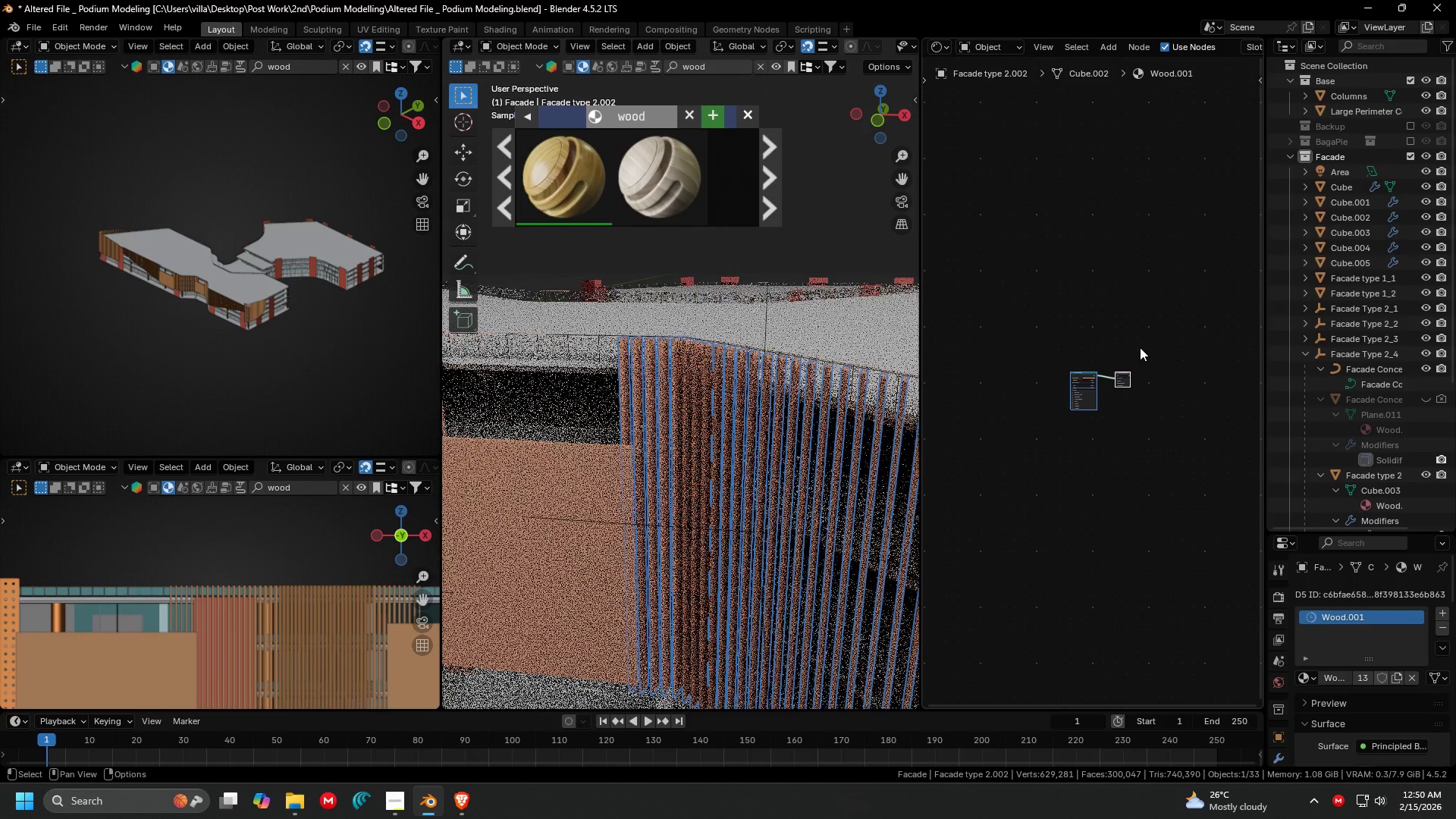 
left_click([1142, 325])
 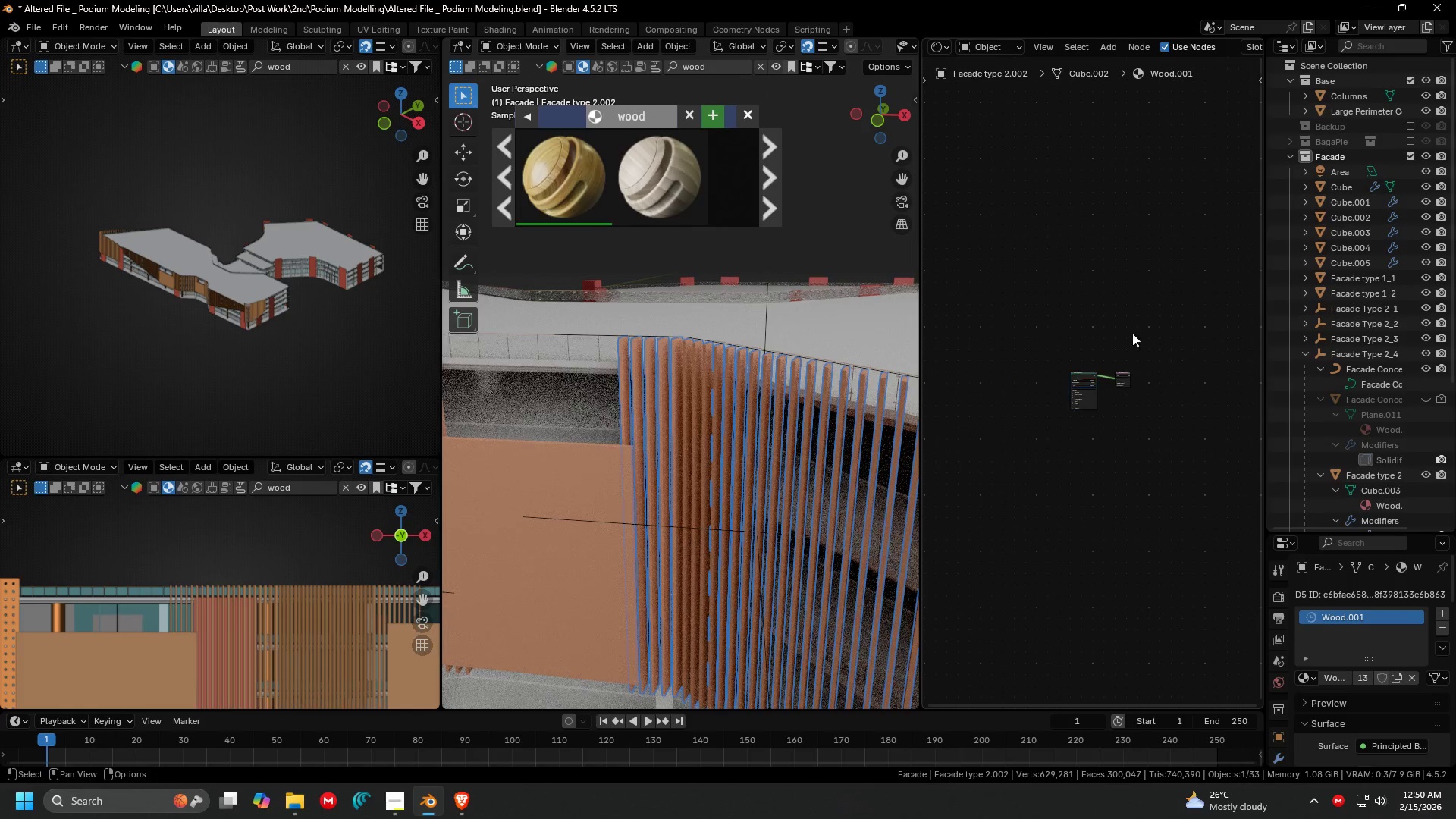 
key(Control+ControlLeft)
 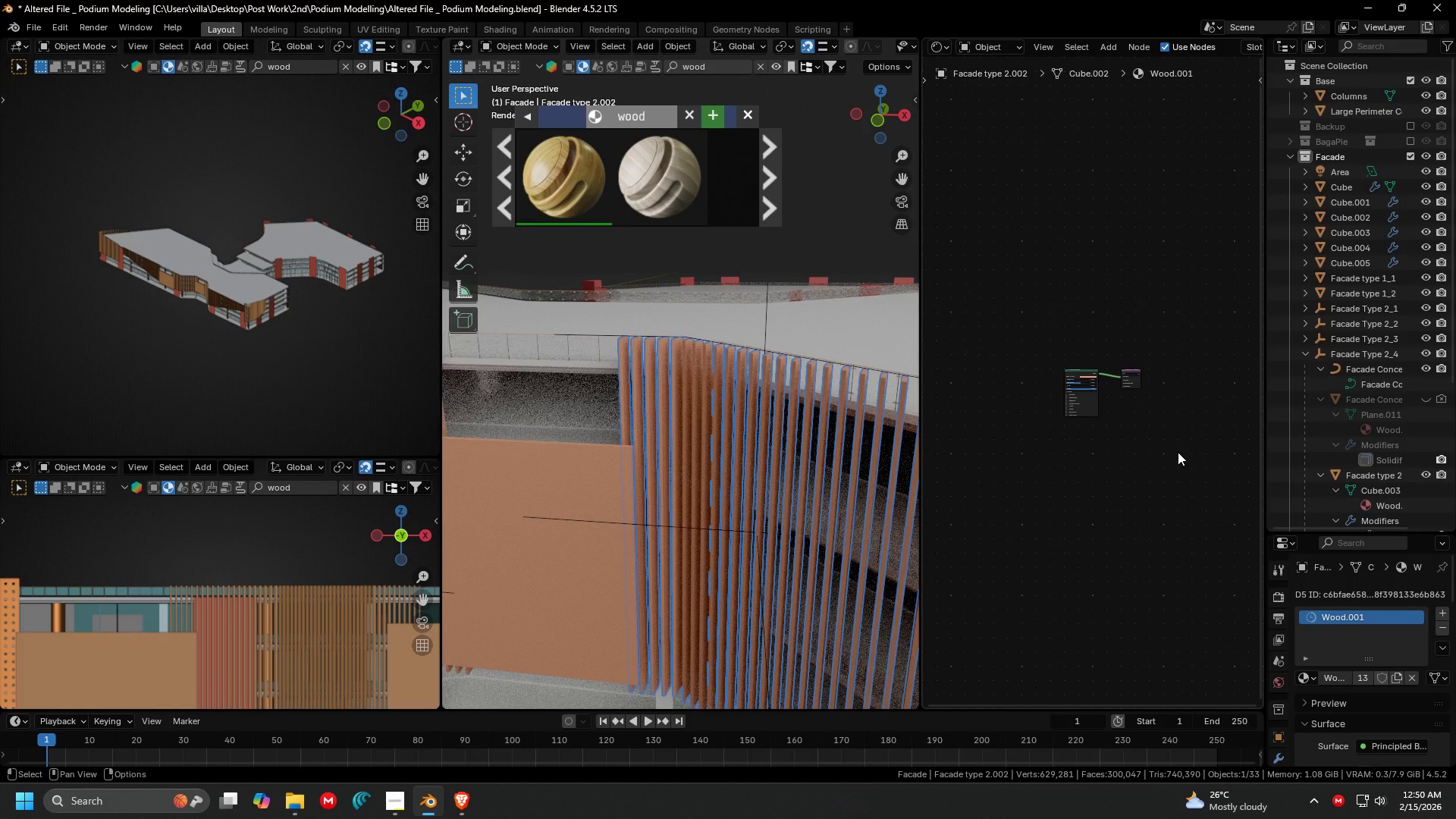 
scroll: coordinate [1102, 348], scroll_direction: up, amount: 3.0
 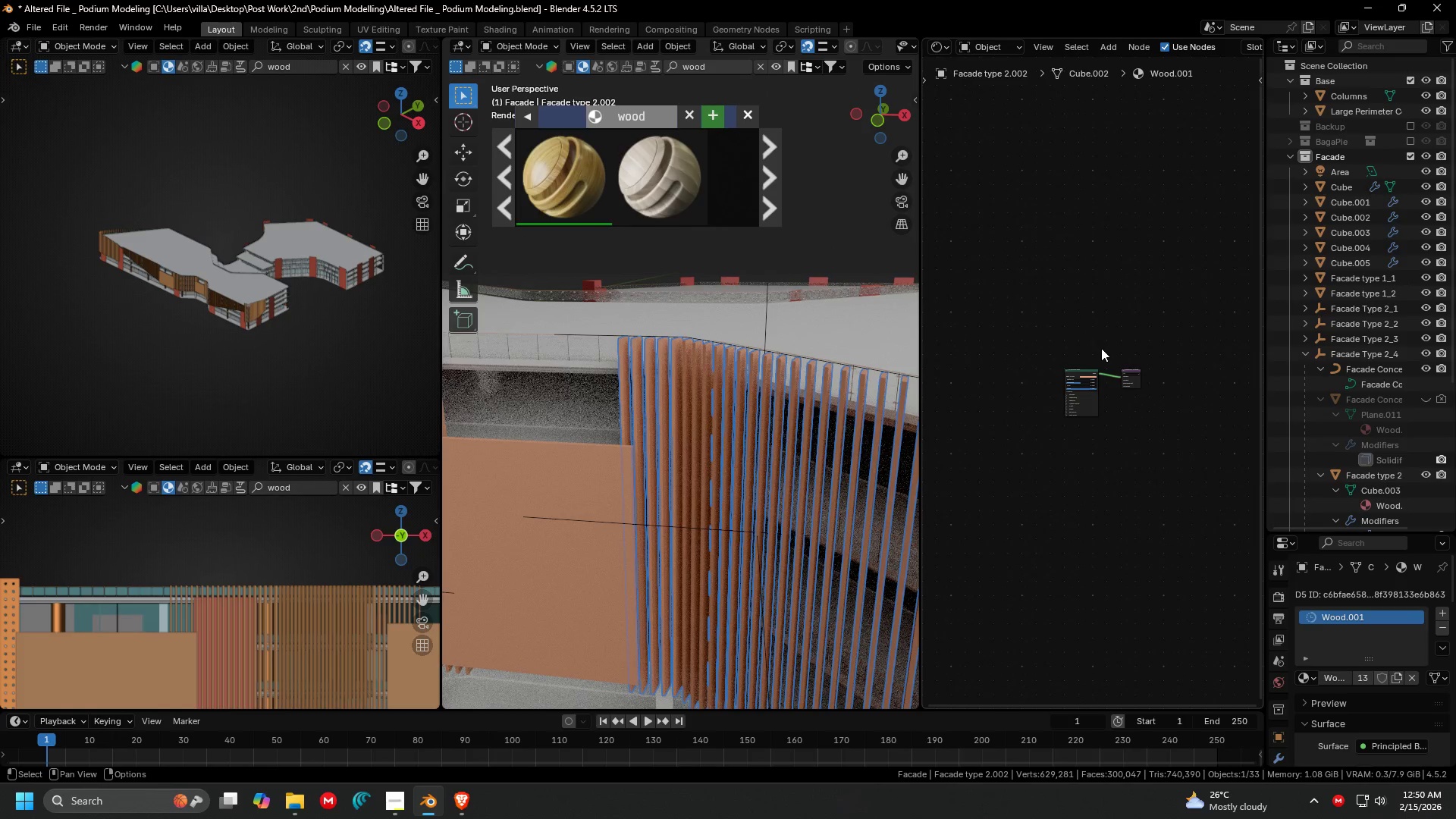 
key(A)
 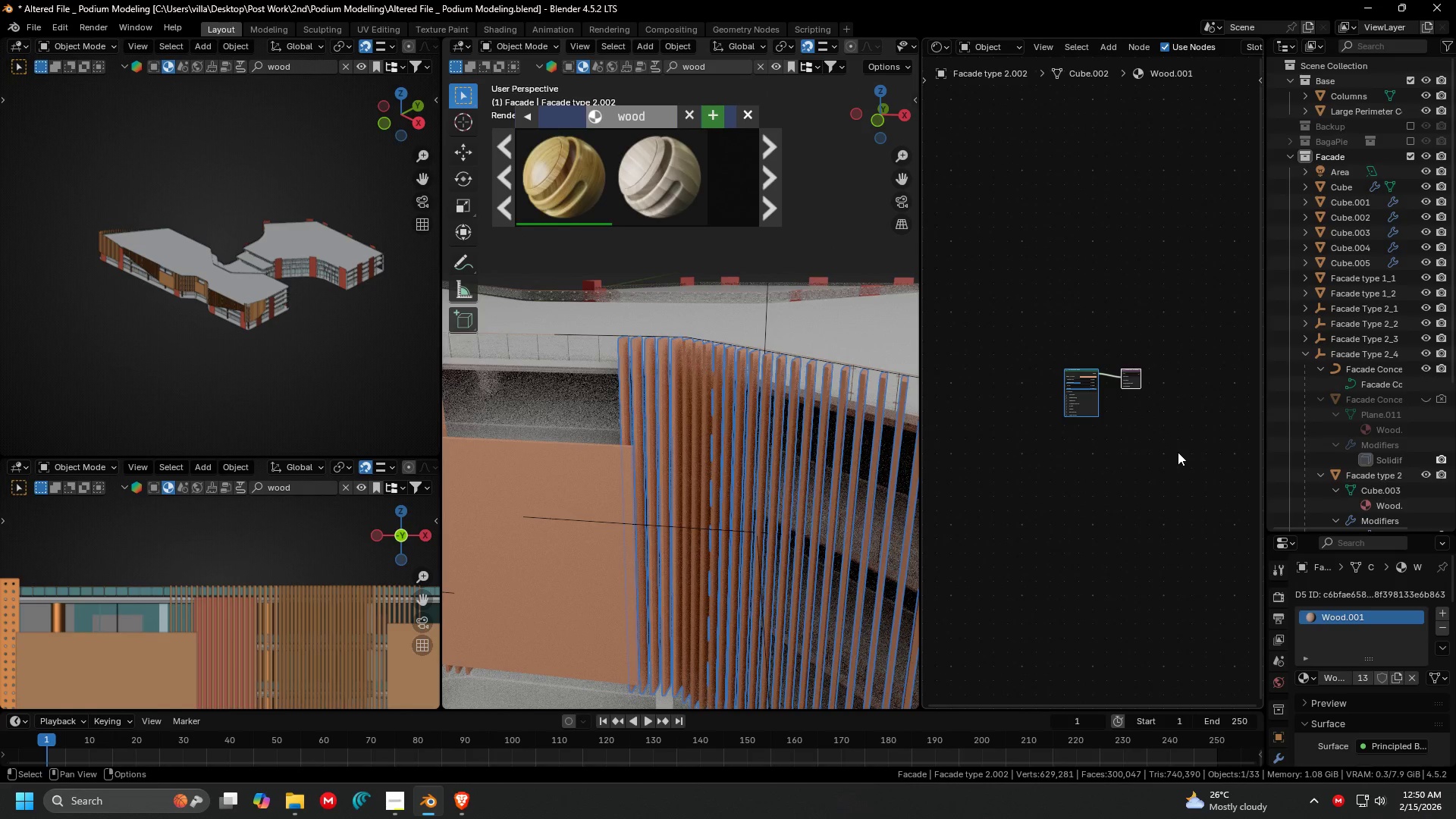 
key(Delete)
 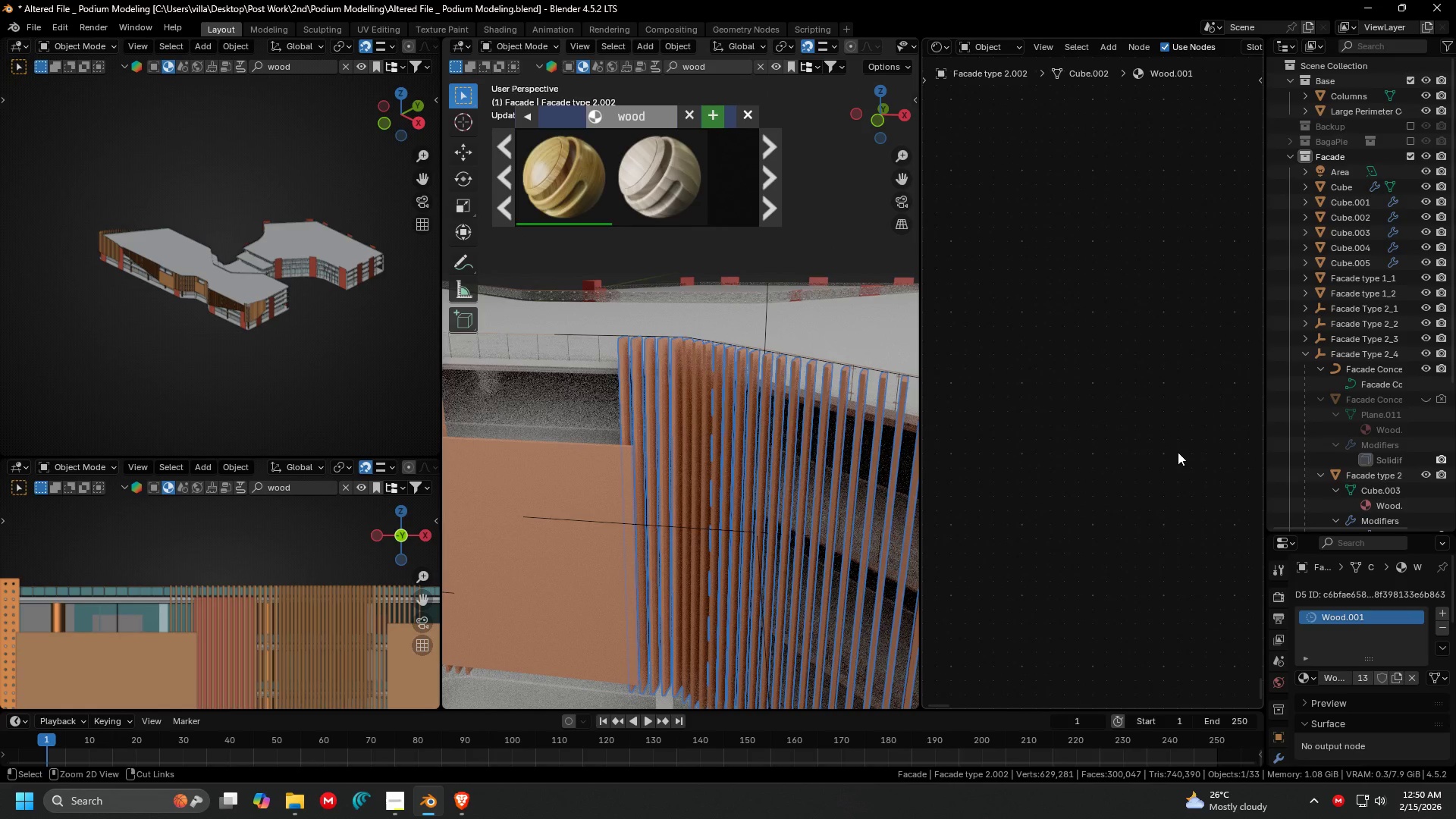 
key(Control+ControlLeft)
 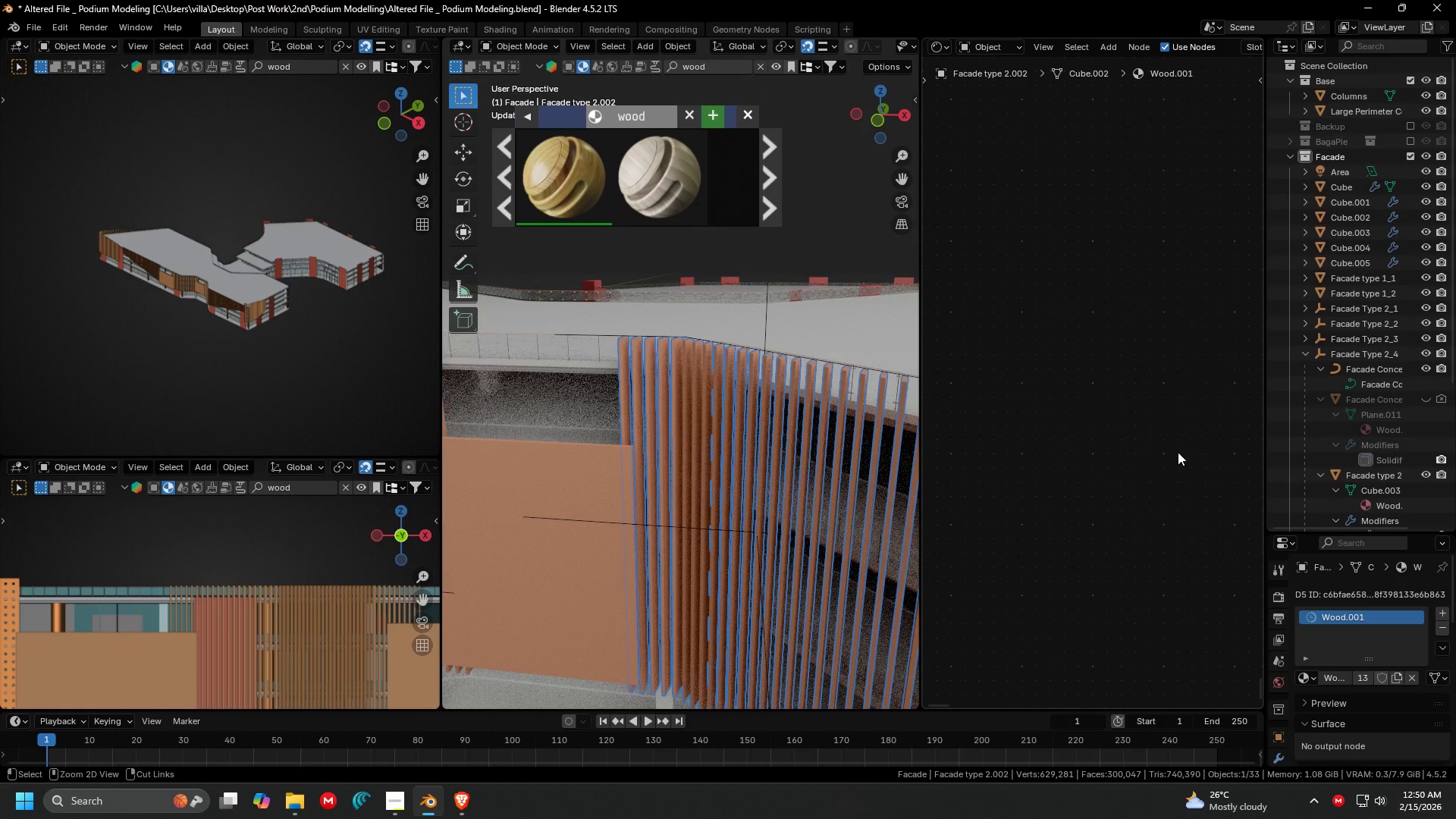 
key(Control+V)
 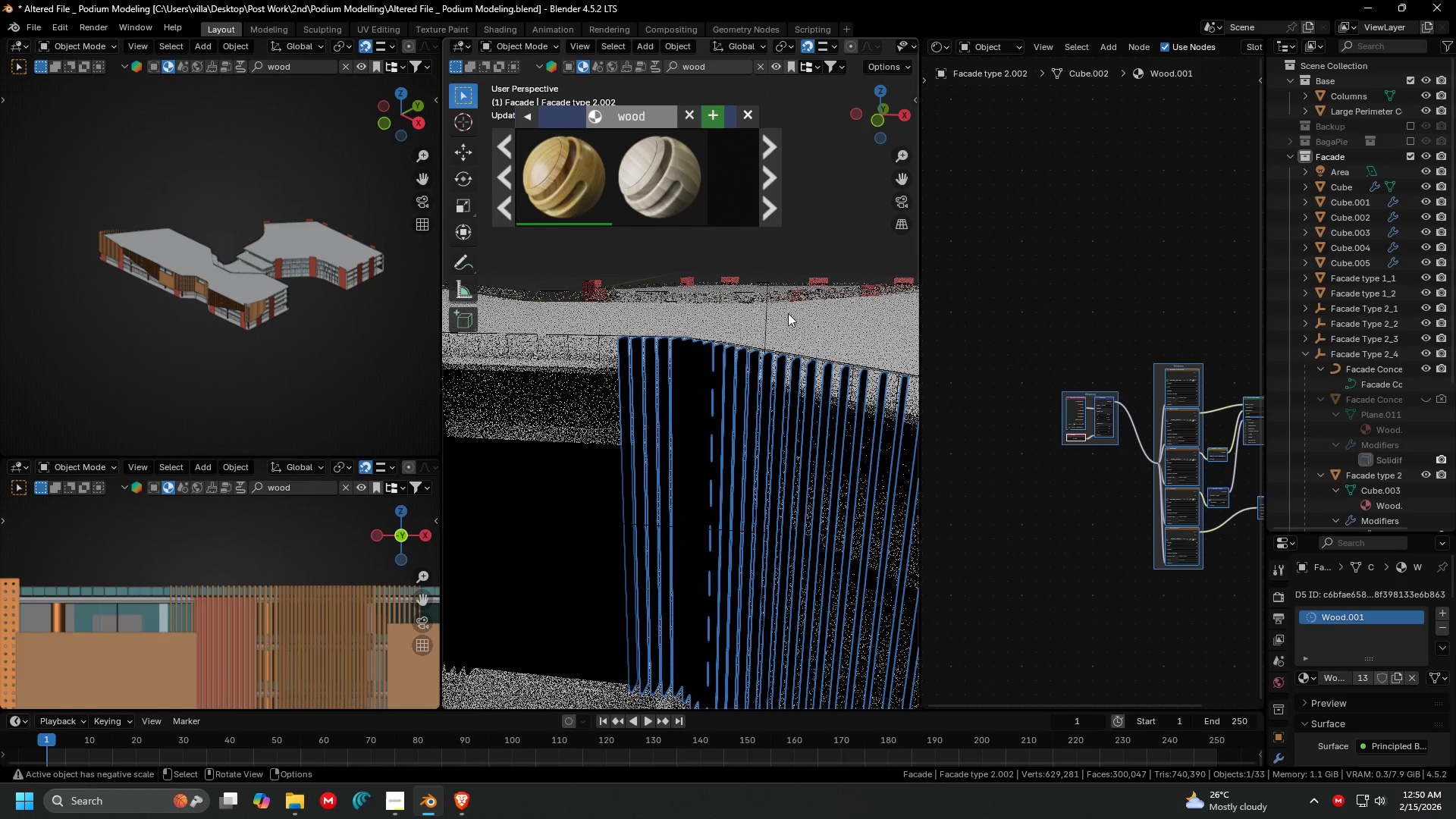 
scroll: coordinate [802, 317], scroll_direction: down, amount: 3.0
 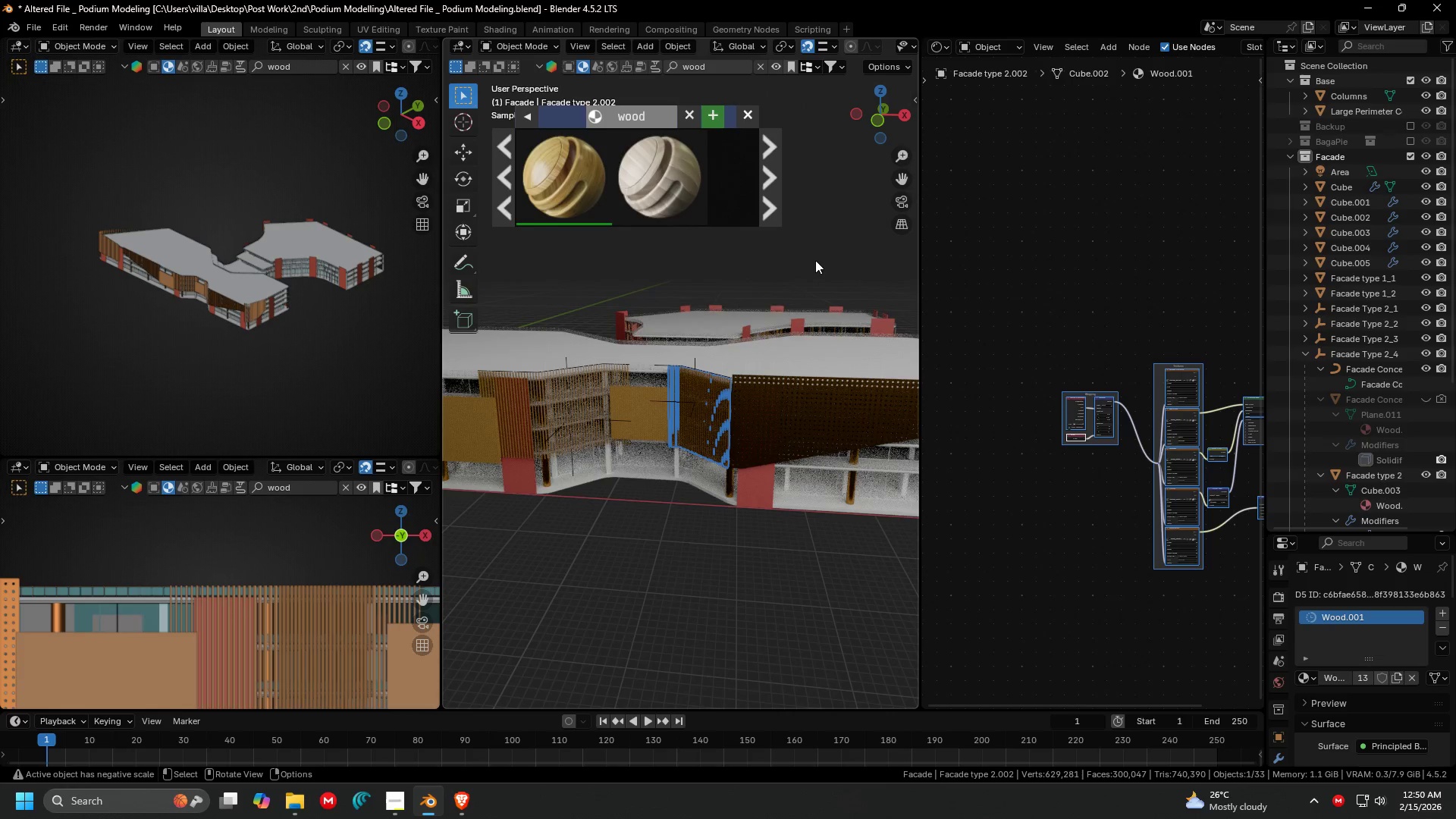 
left_click([818, 259])
 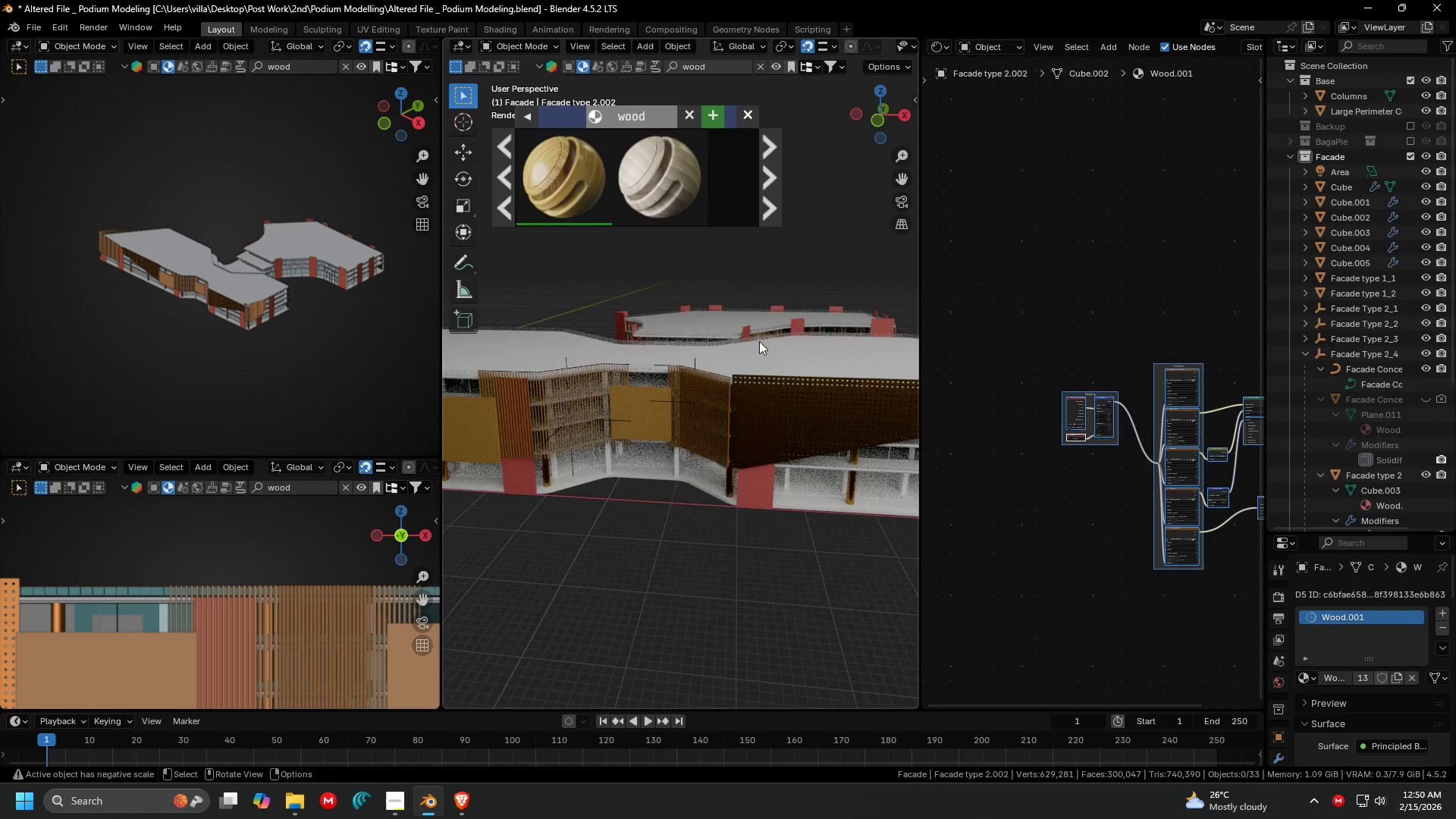 
hold_key(key=ShiftLeft, duration=0.36)
 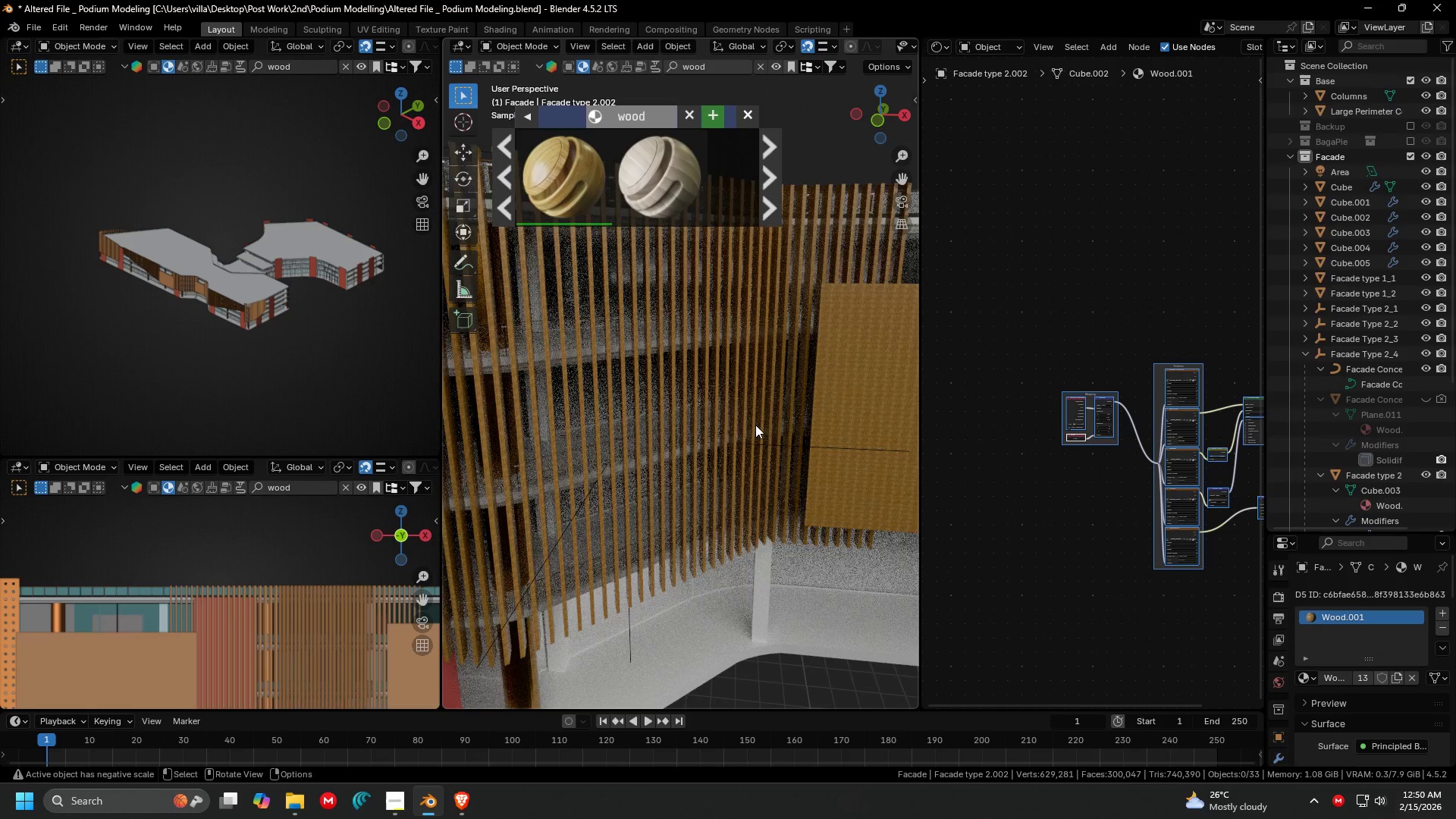 
scroll: coordinate [698, 376], scroll_direction: up, amount: 3.0
 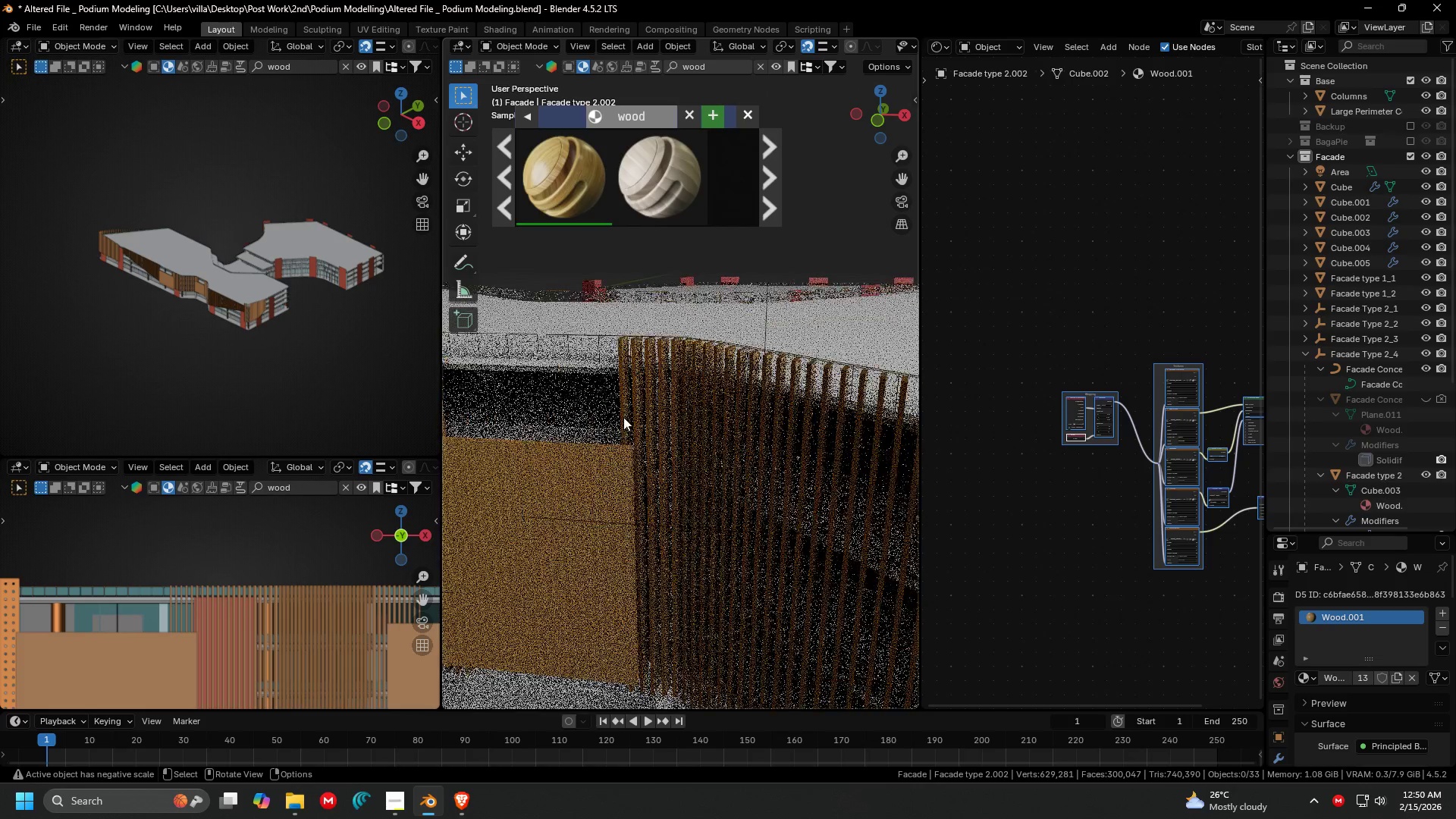 
scroll: coordinate [780, 445], scroll_direction: down, amount: 7.0
 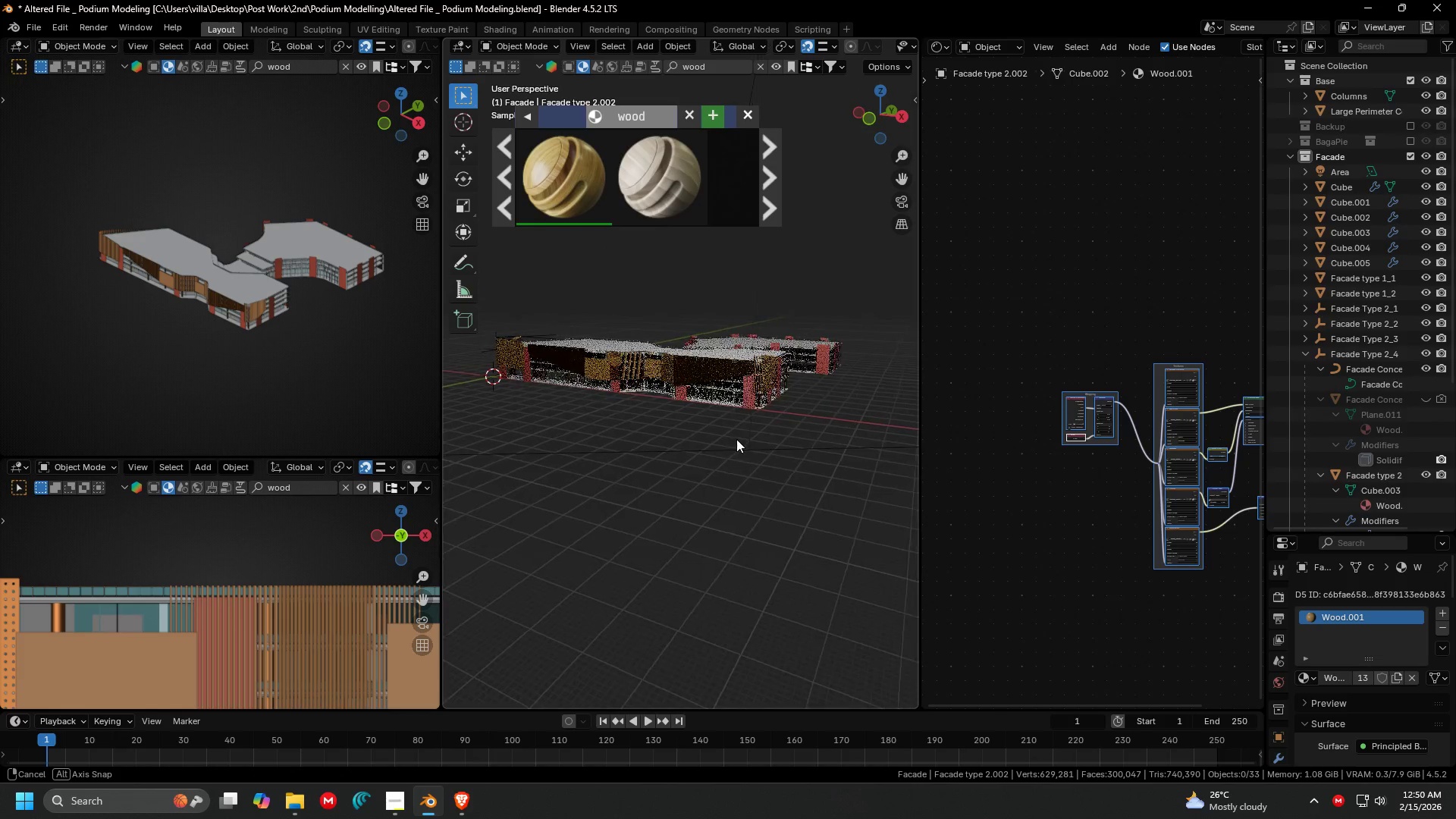 
scroll: coordinate [713, 427], scroll_direction: up, amount: 4.0
 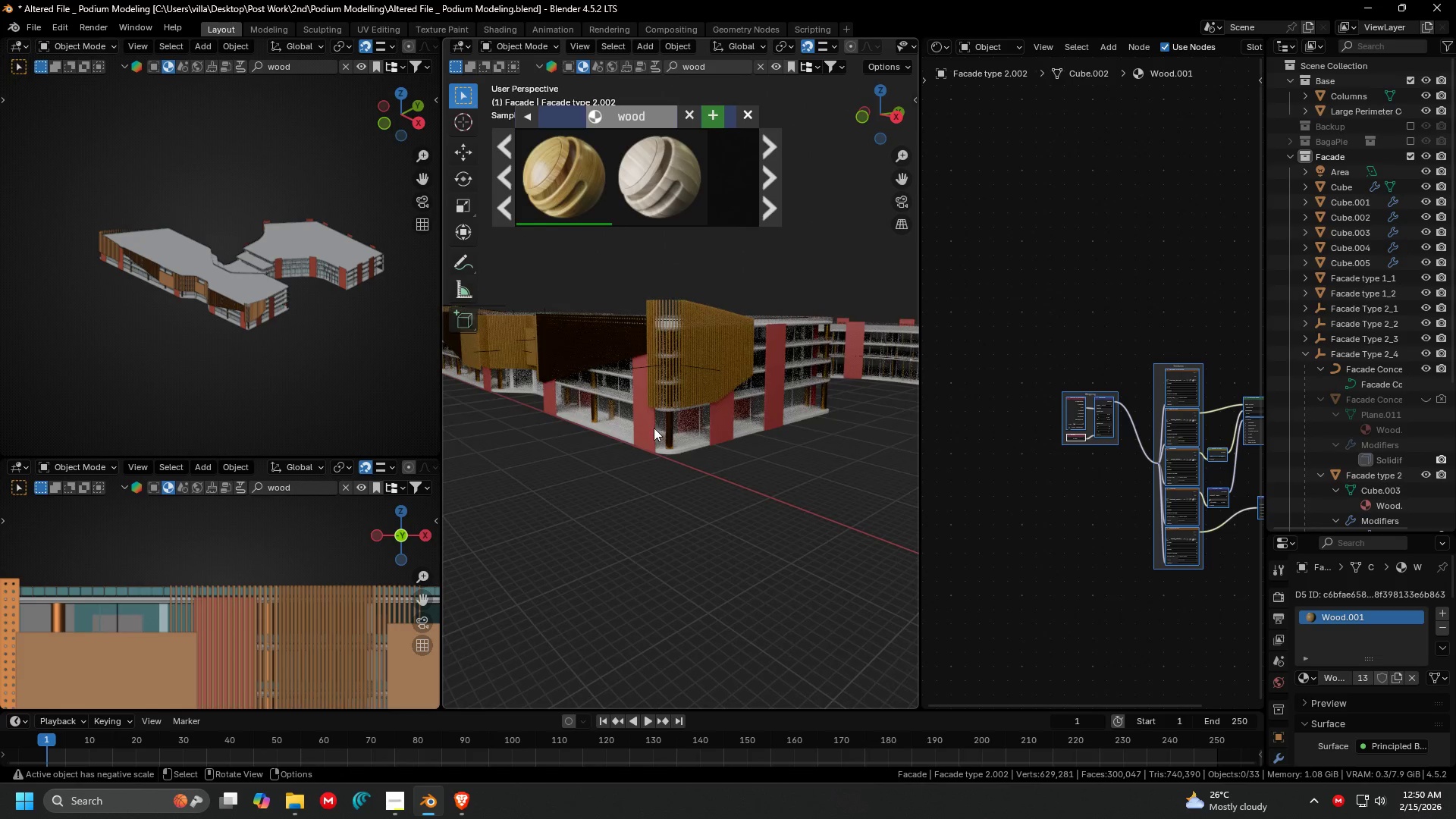 
left_click([648, 431])
 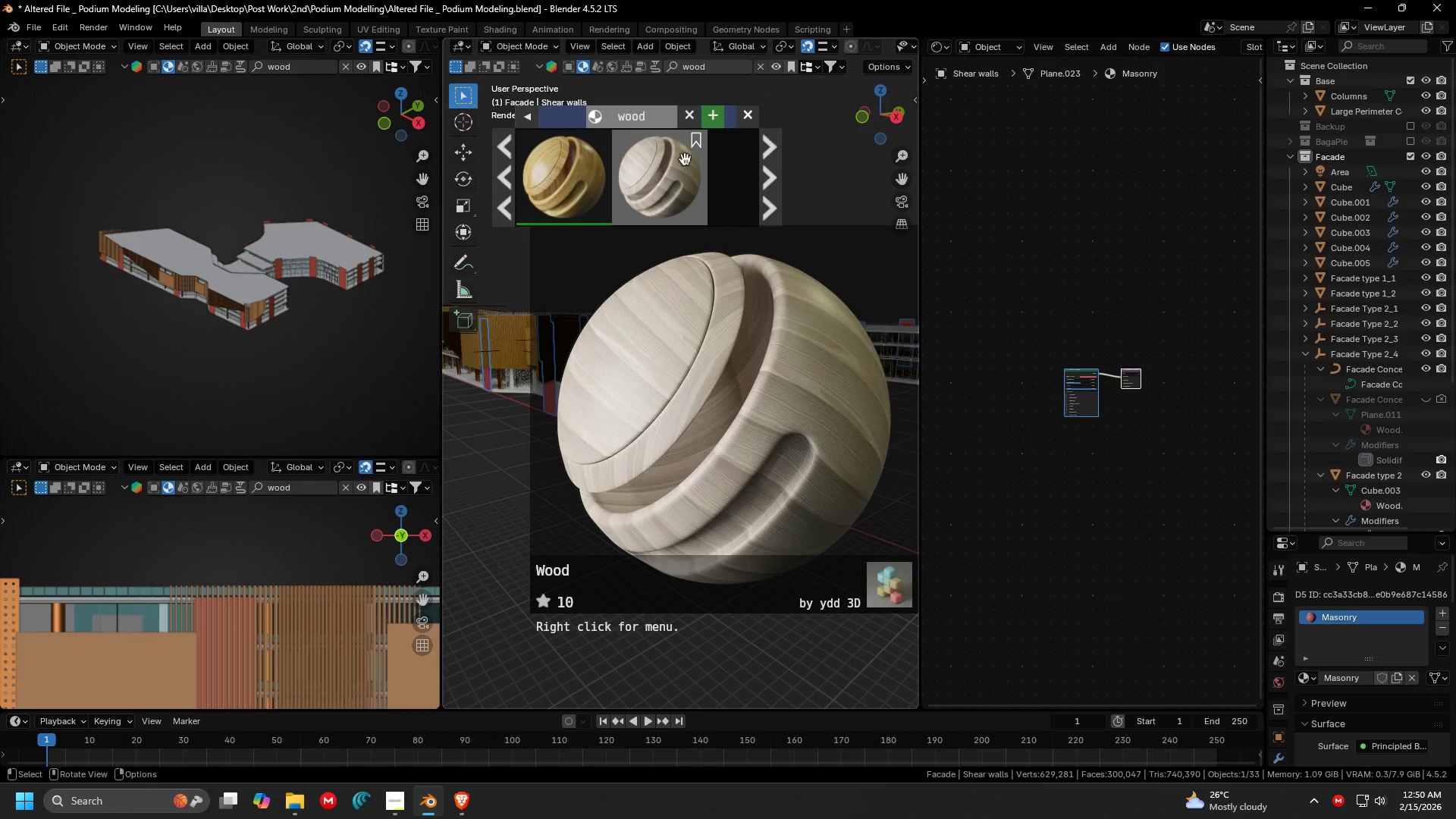 
left_click([694, 70])
 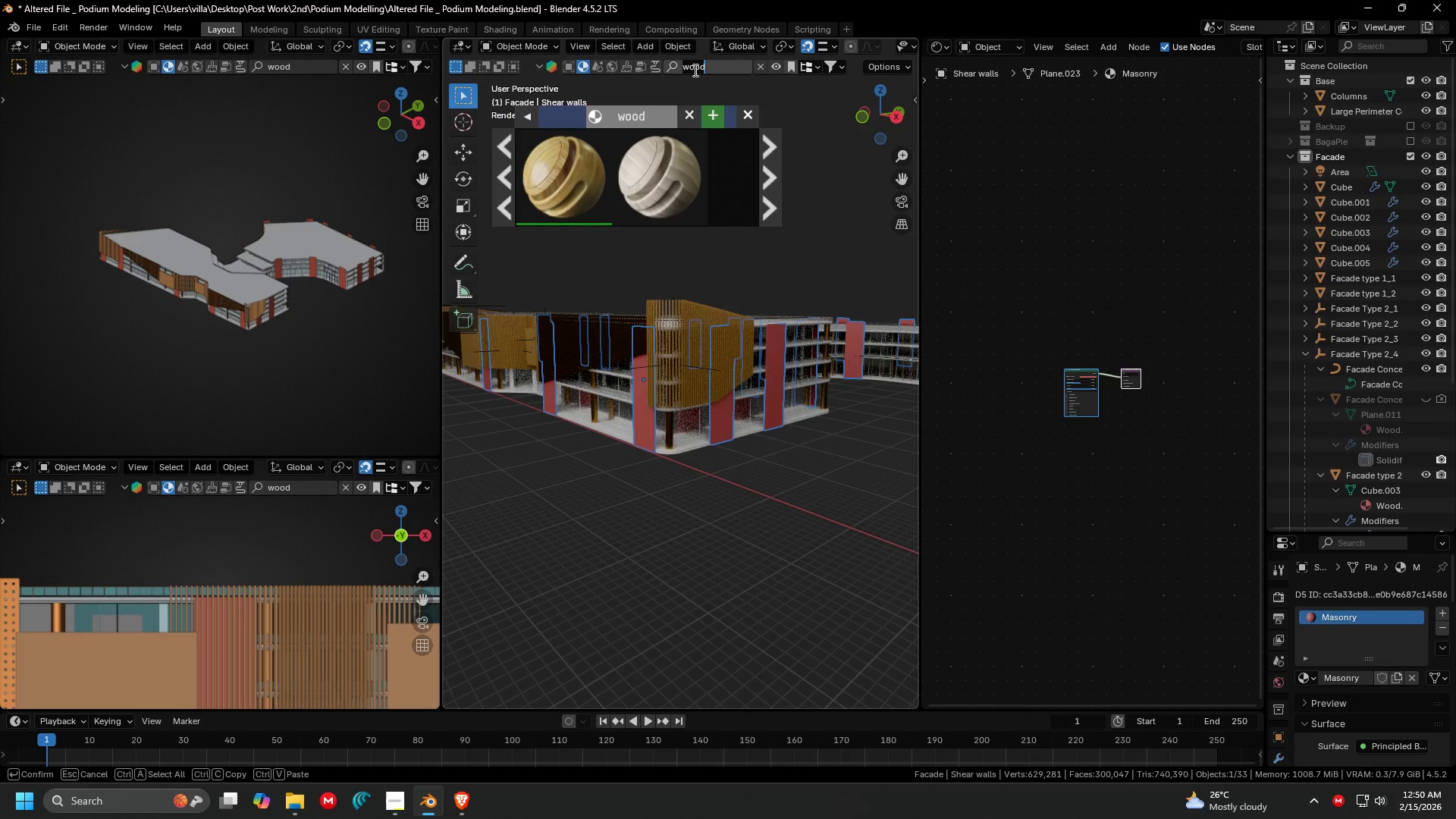 
type(br[Pause]c[PageUp])
 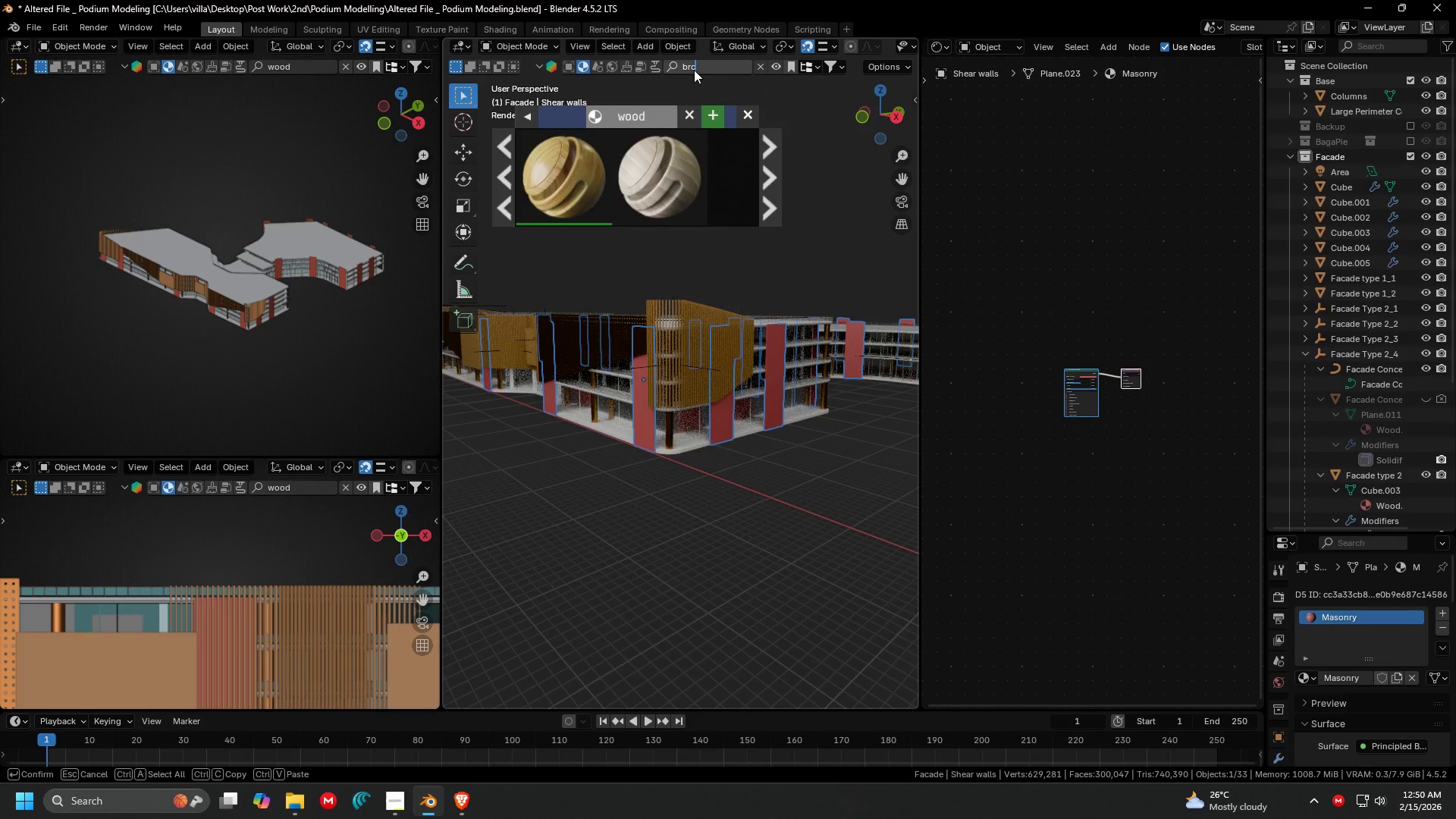 
key(Enter)
 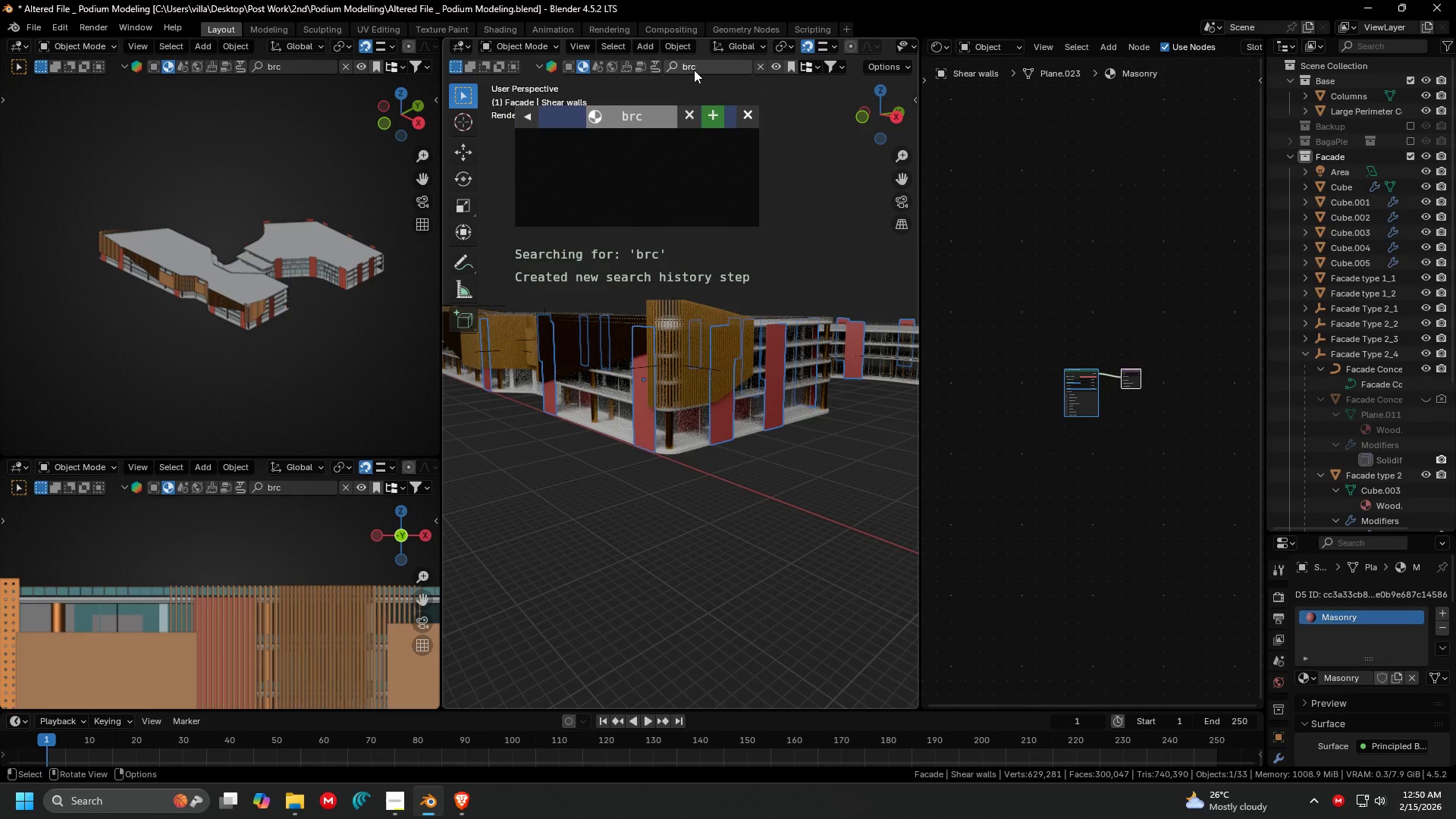 
left_click([698, 70])
 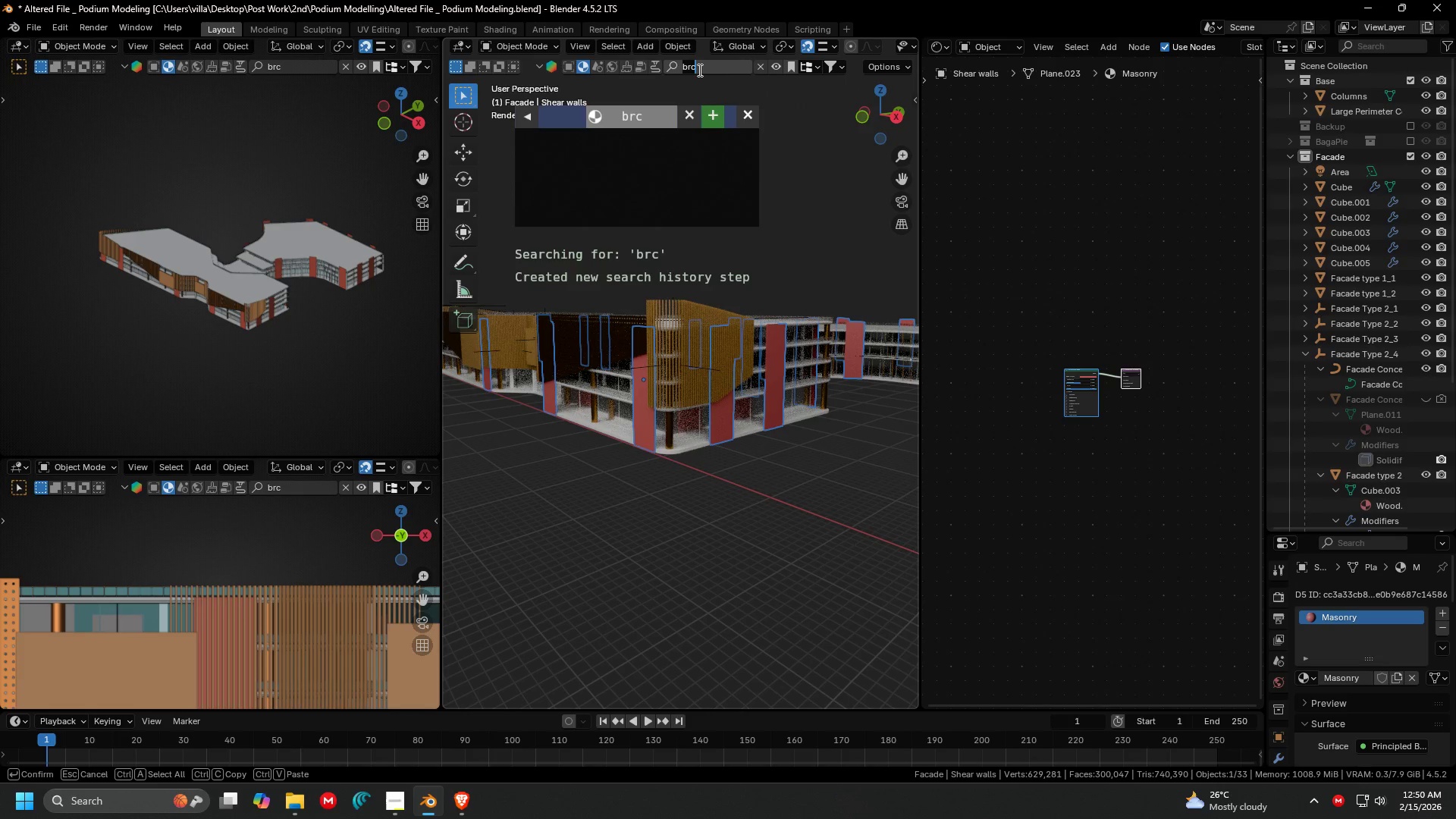 
key(Backspace)
 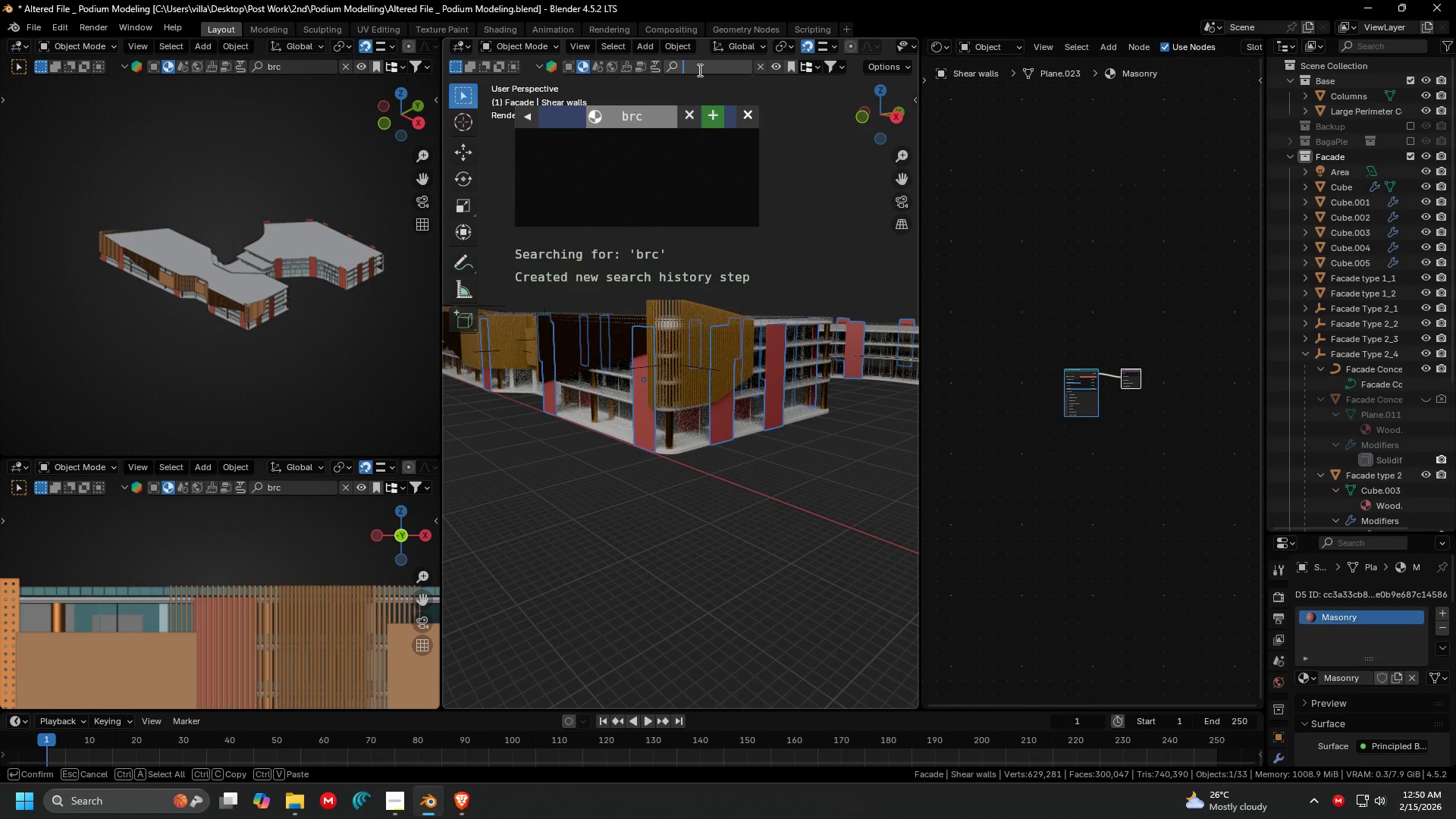 
key(Pause)
 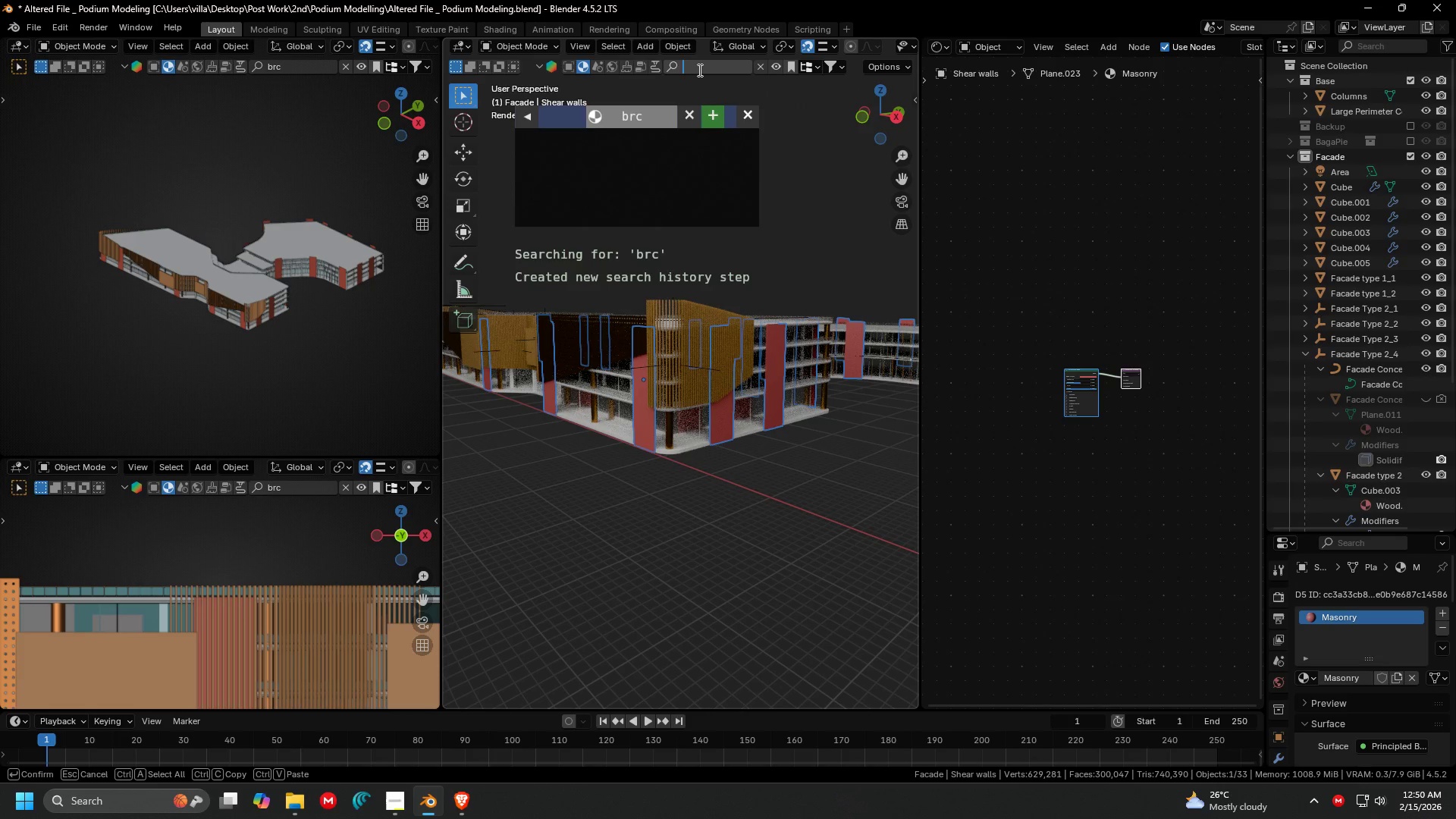 
key(Escape)
 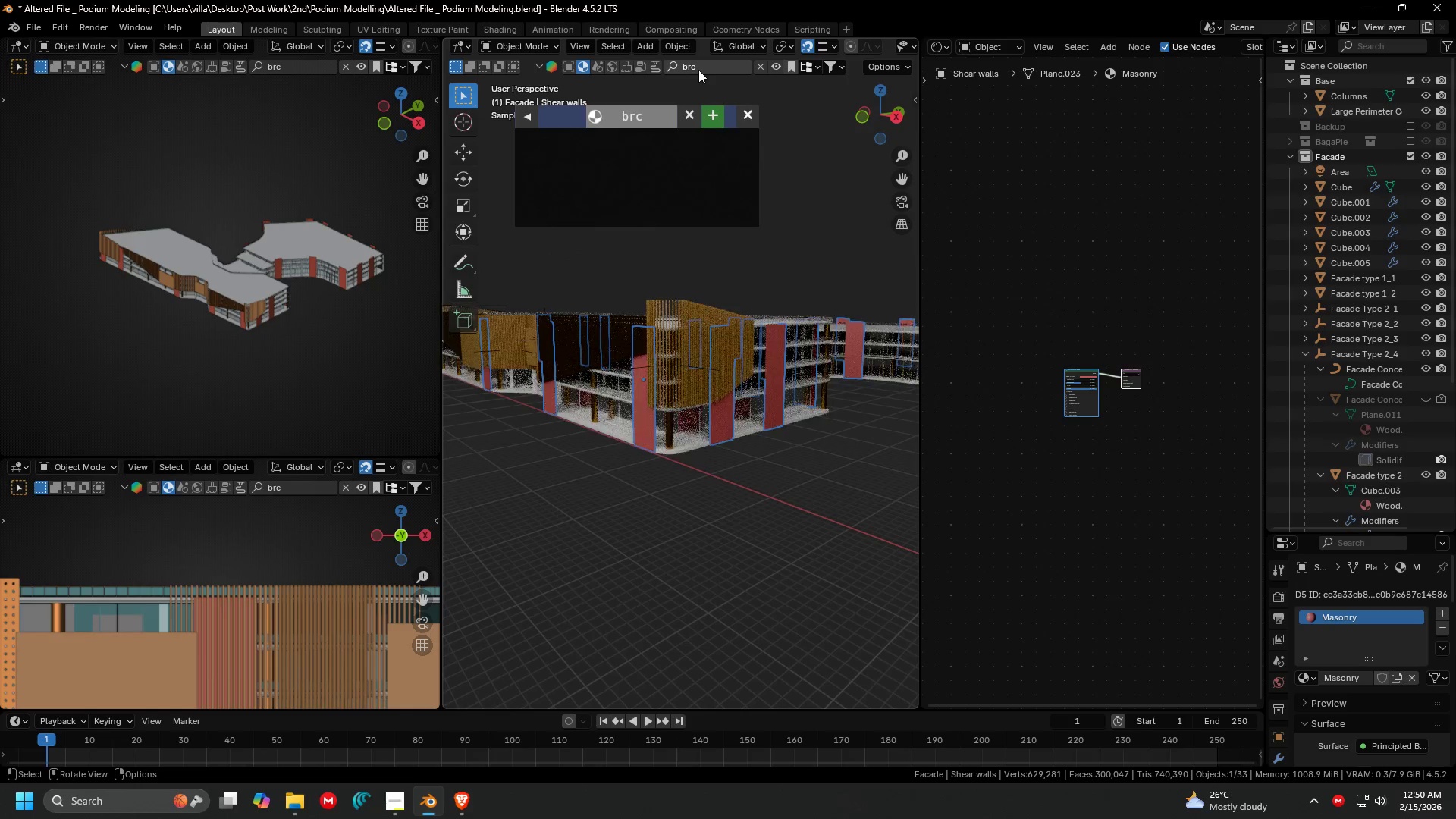 
wait(7.33)
 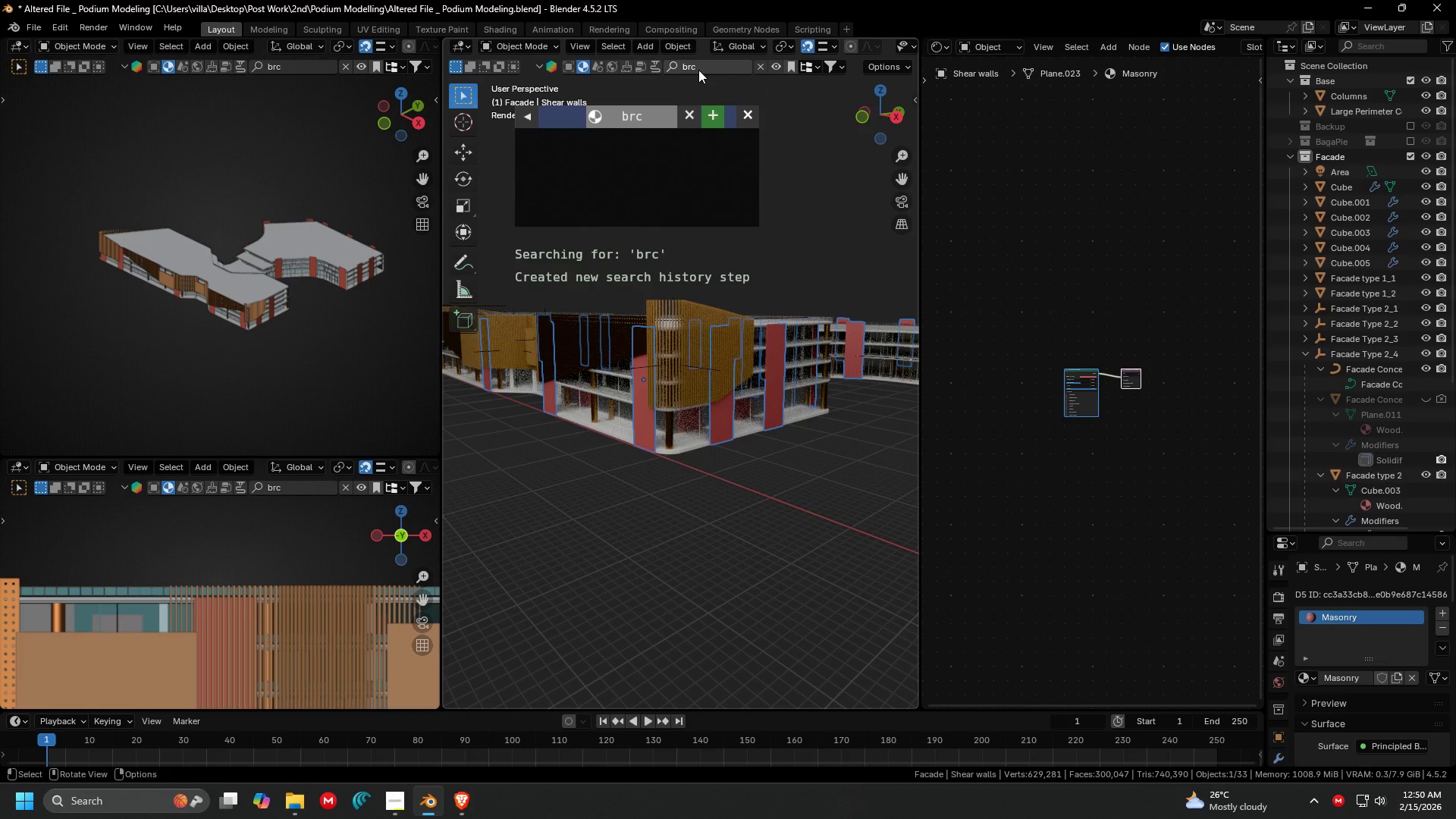 
left_click([698, 70])
 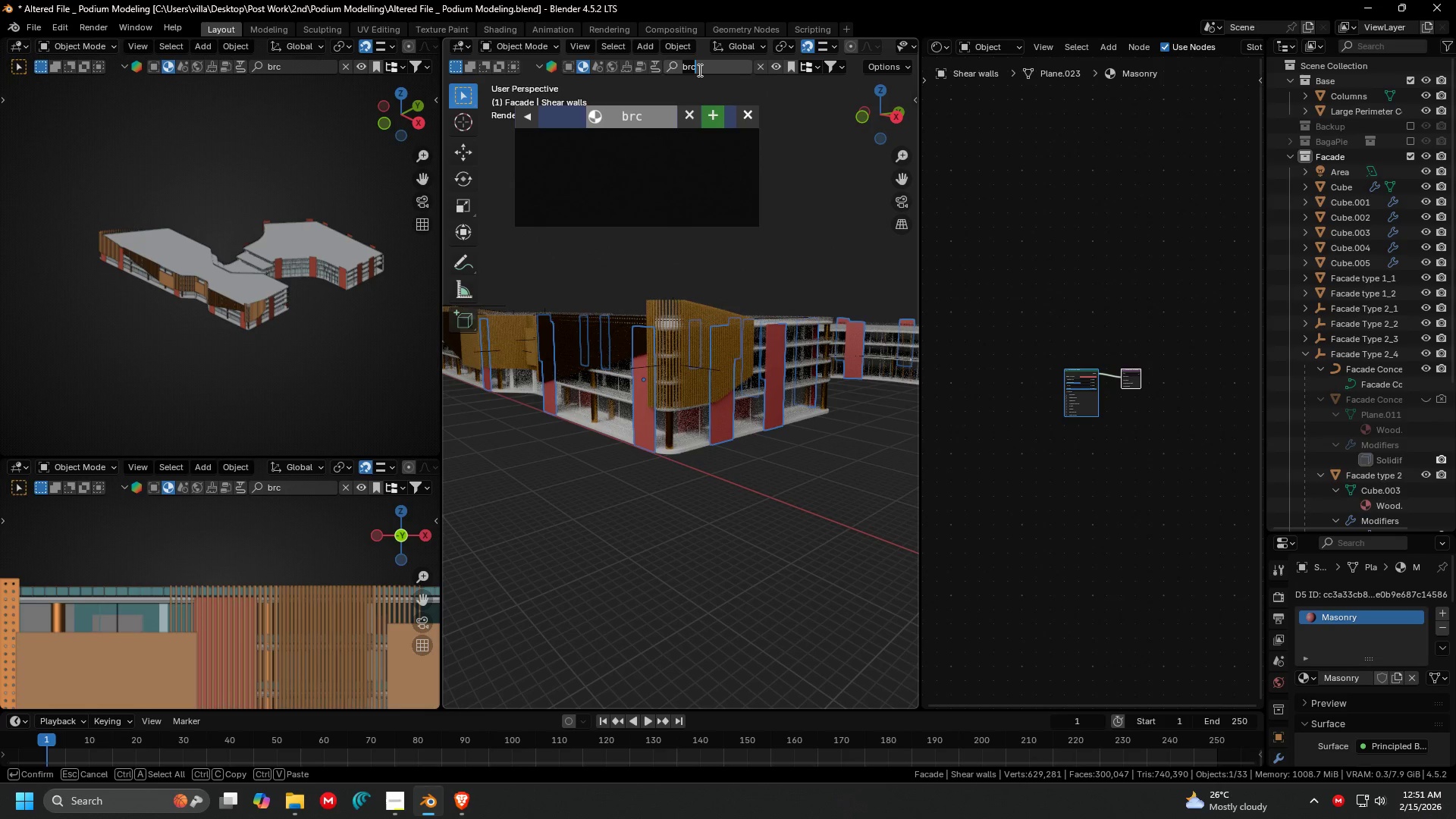 
key(Backspace)
type(brick)
 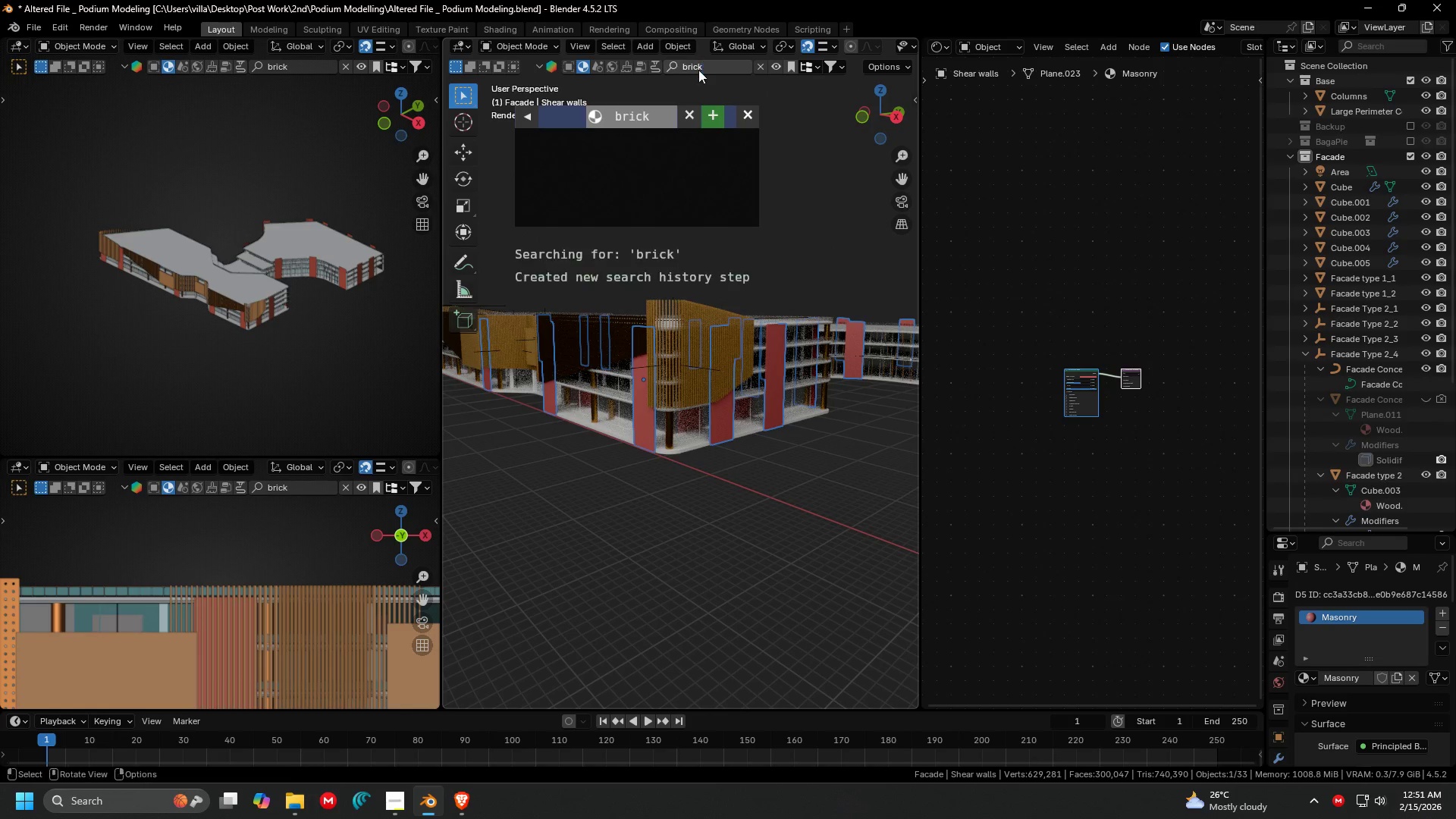 
key(Enter)
 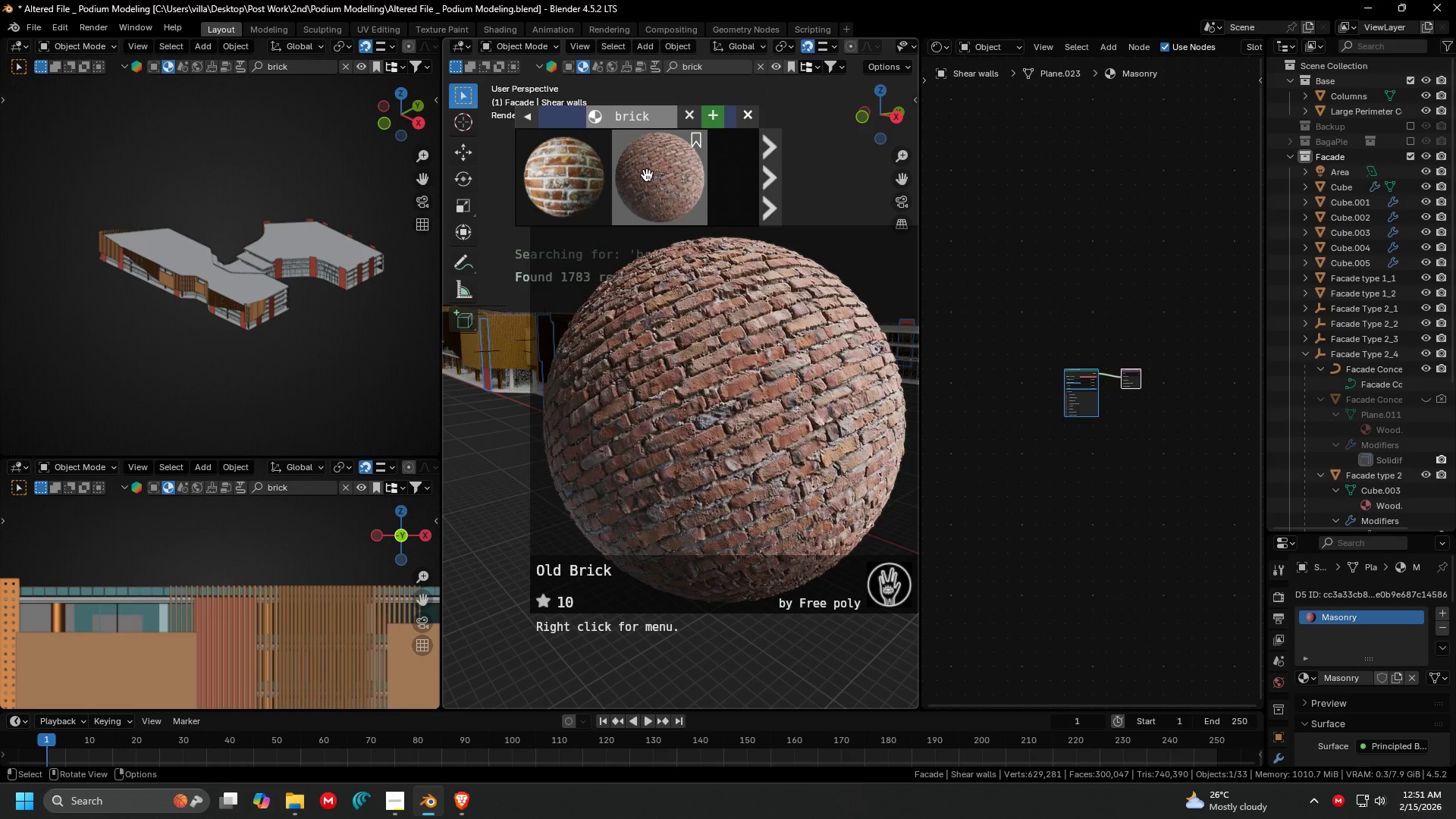 
left_click([647, 174])
 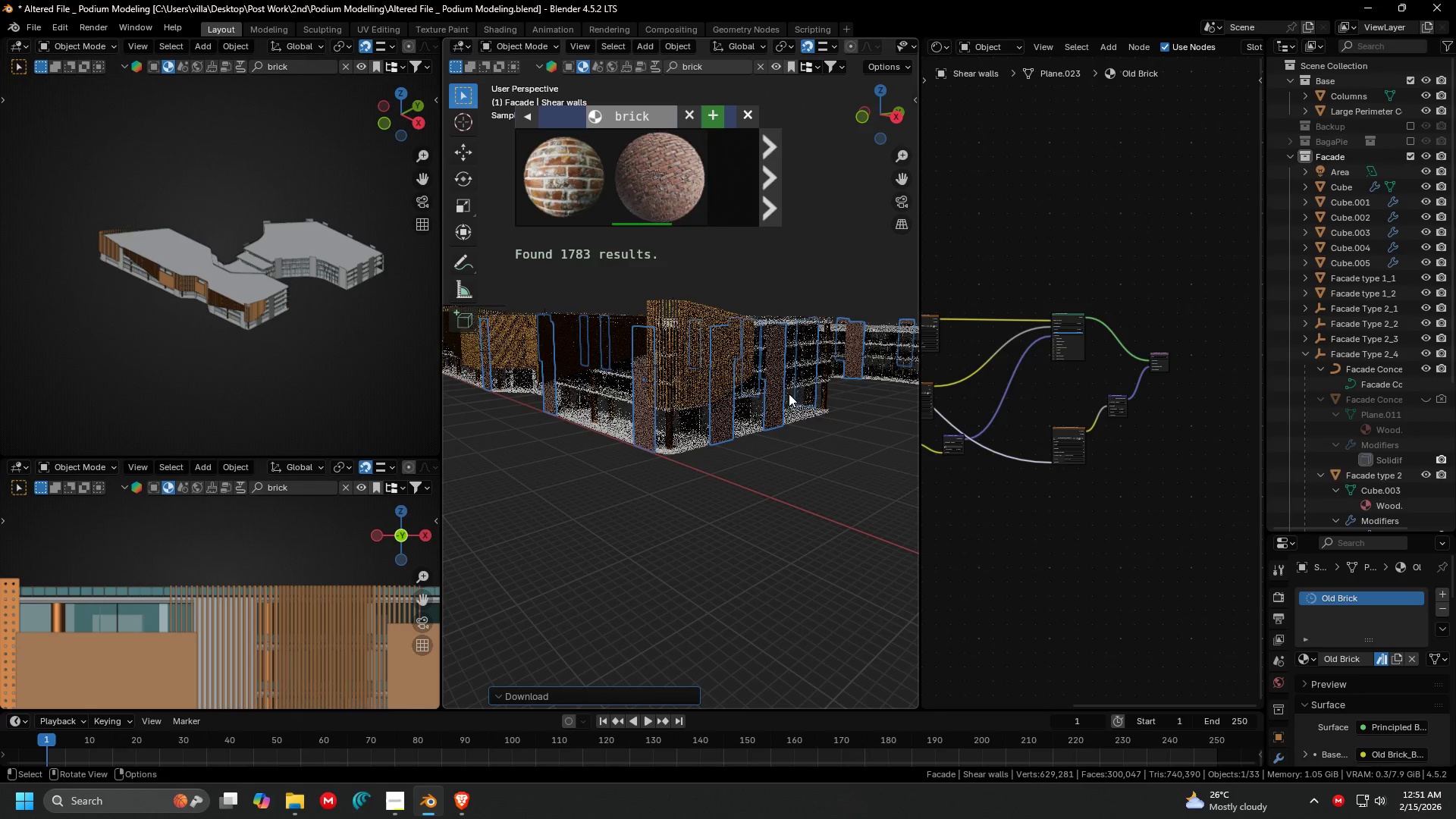 
scroll: coordinate [1090, 463], scroll_direction: up, amount: 26.0
 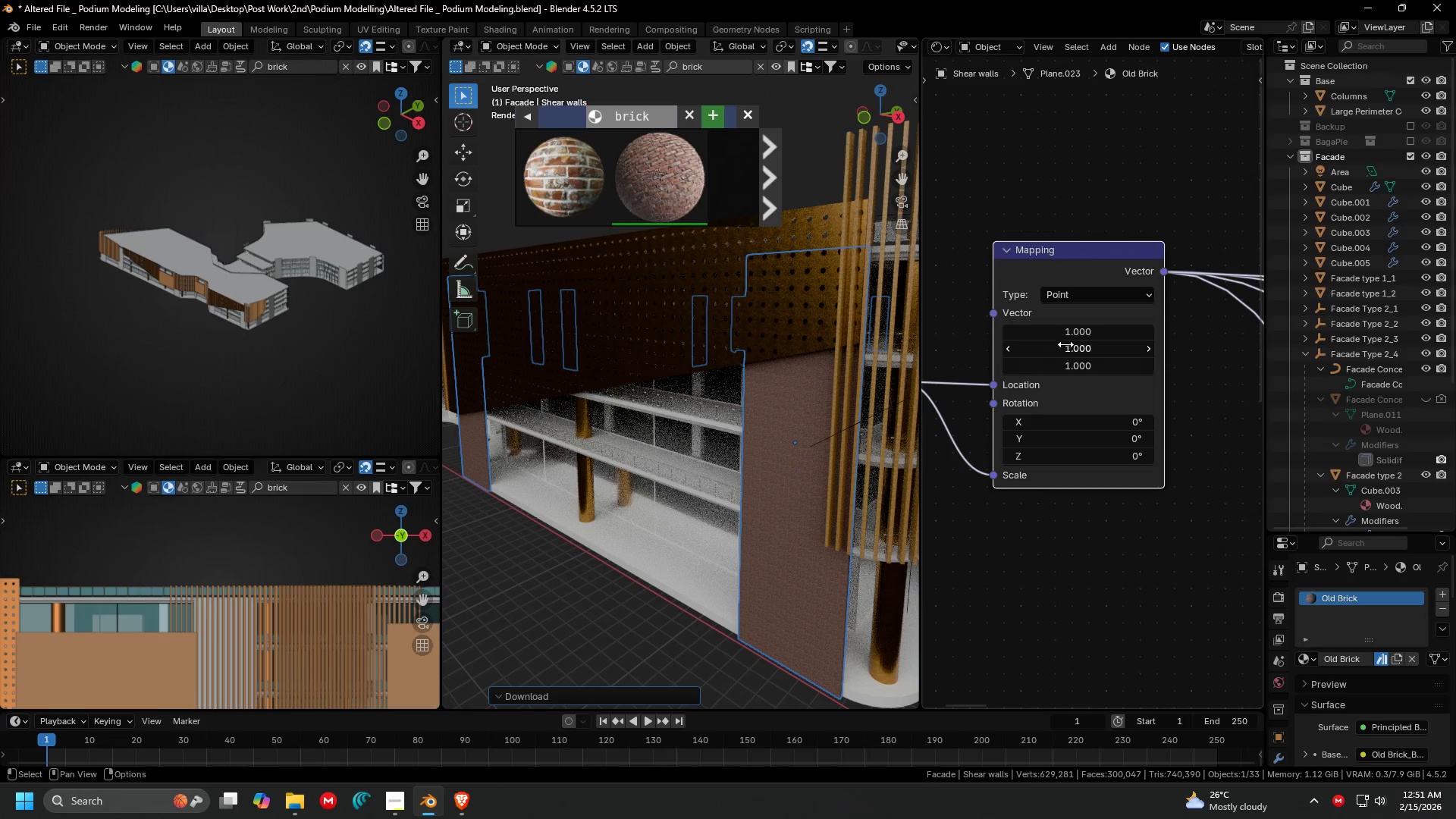 
left_click_drag(start_coordinate=[1074, 326], to_coordinate=[1065, 364])
 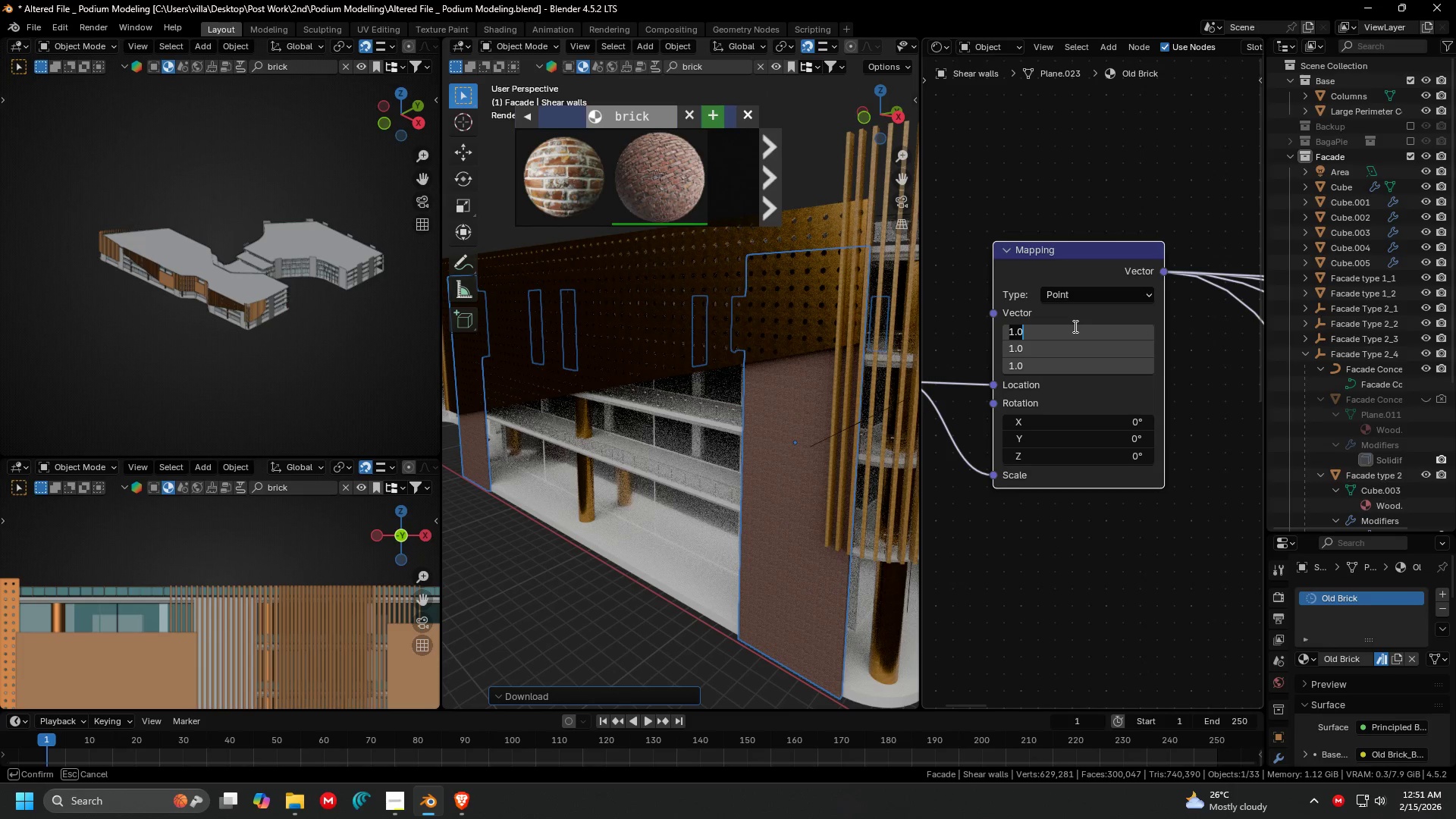 
key(Period)
 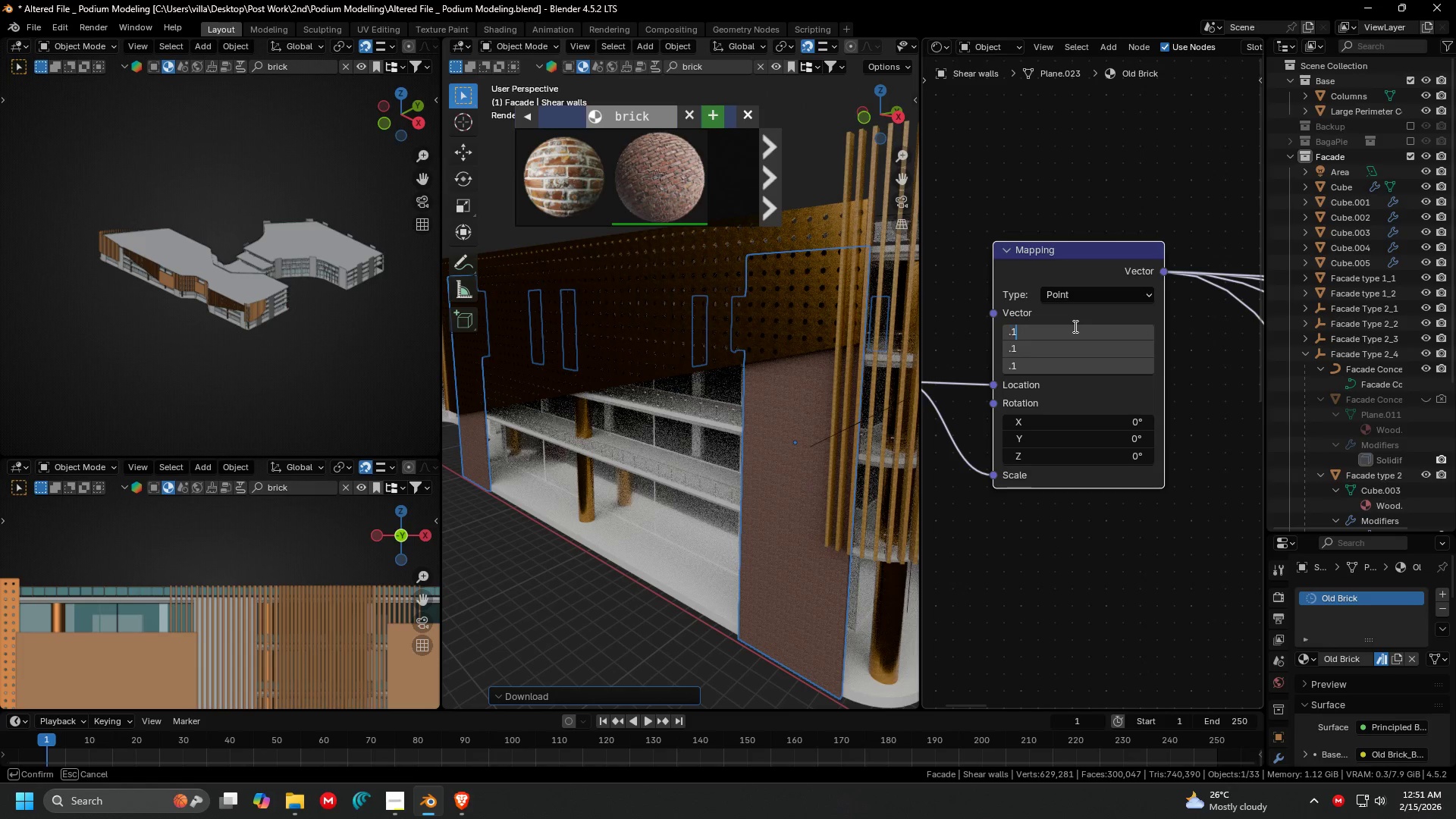 
key(1)
 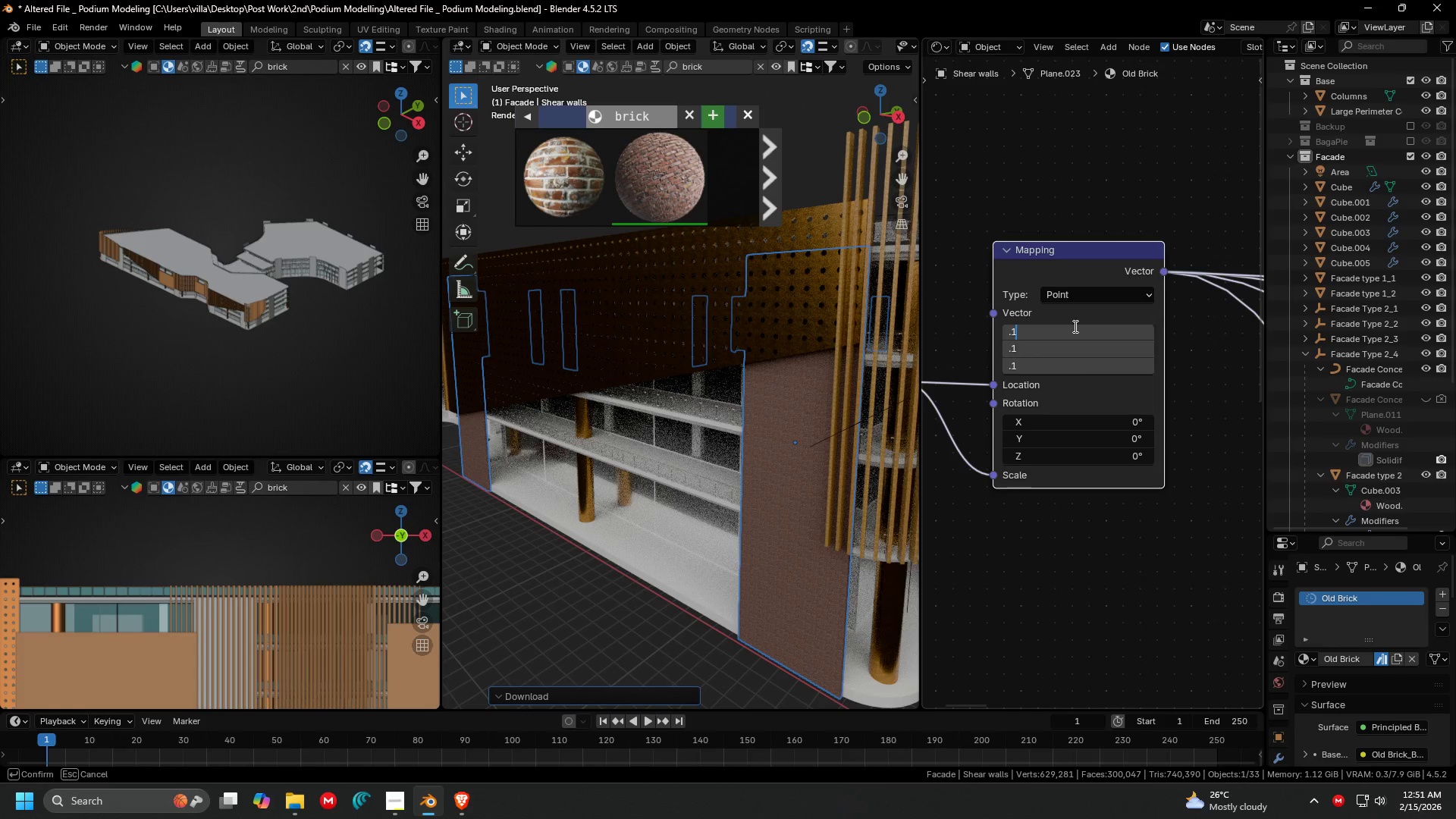 
key(Enter)
 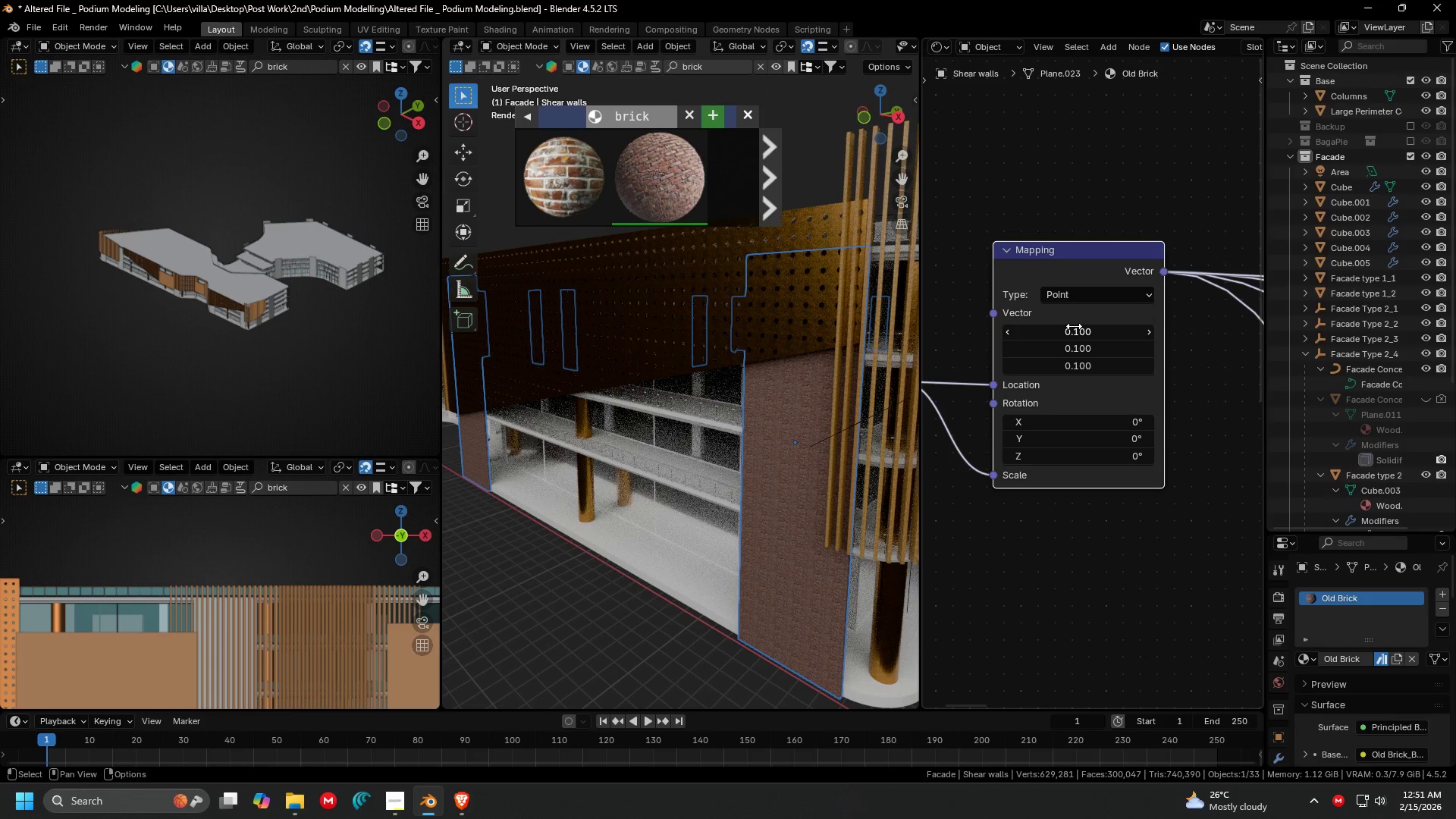 
left_click_drag(start_coordinate=[1074, 326], to_coordinate=[1072, 358])
 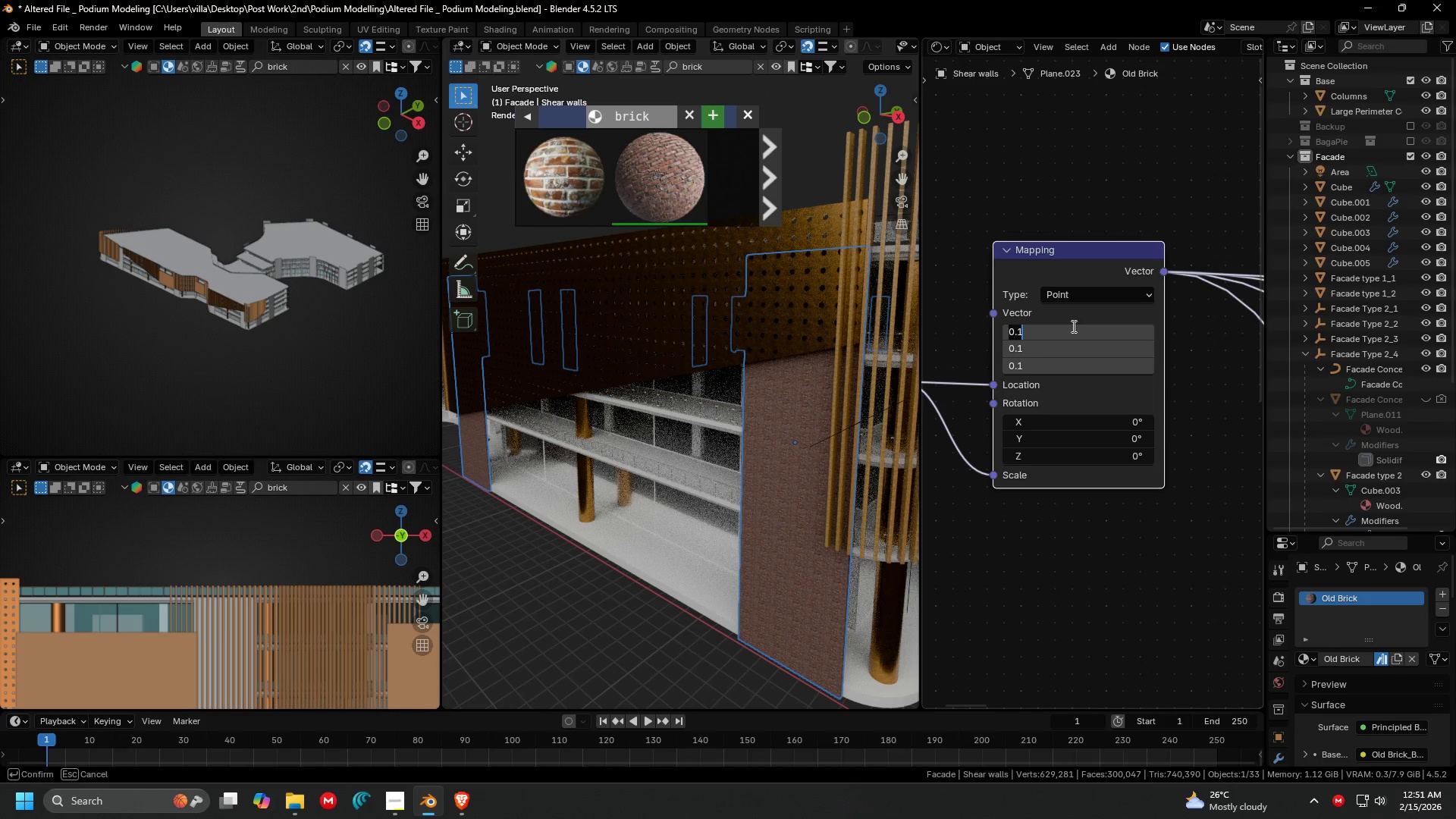 
type(.01)
 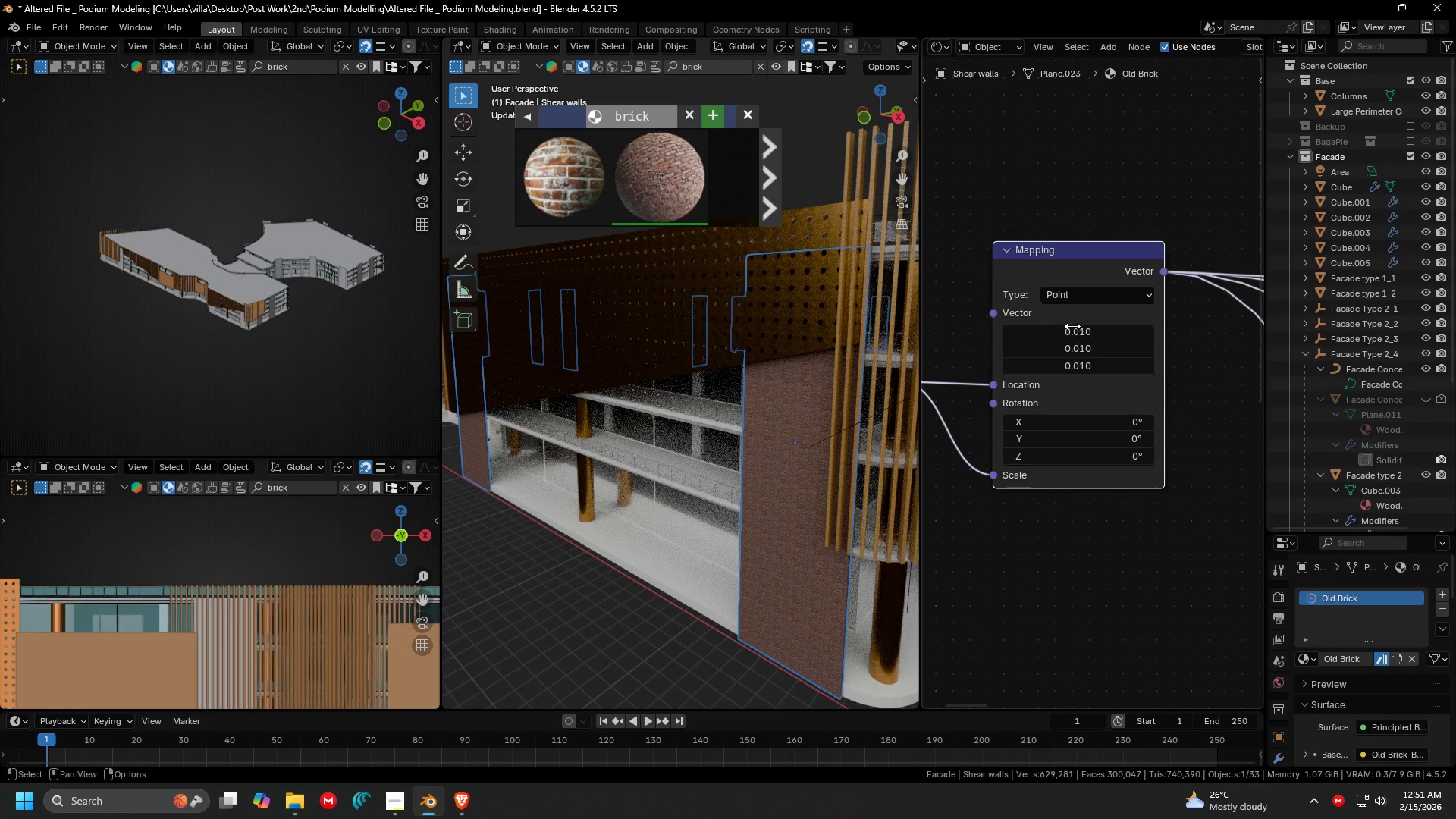 
key(Enter)
 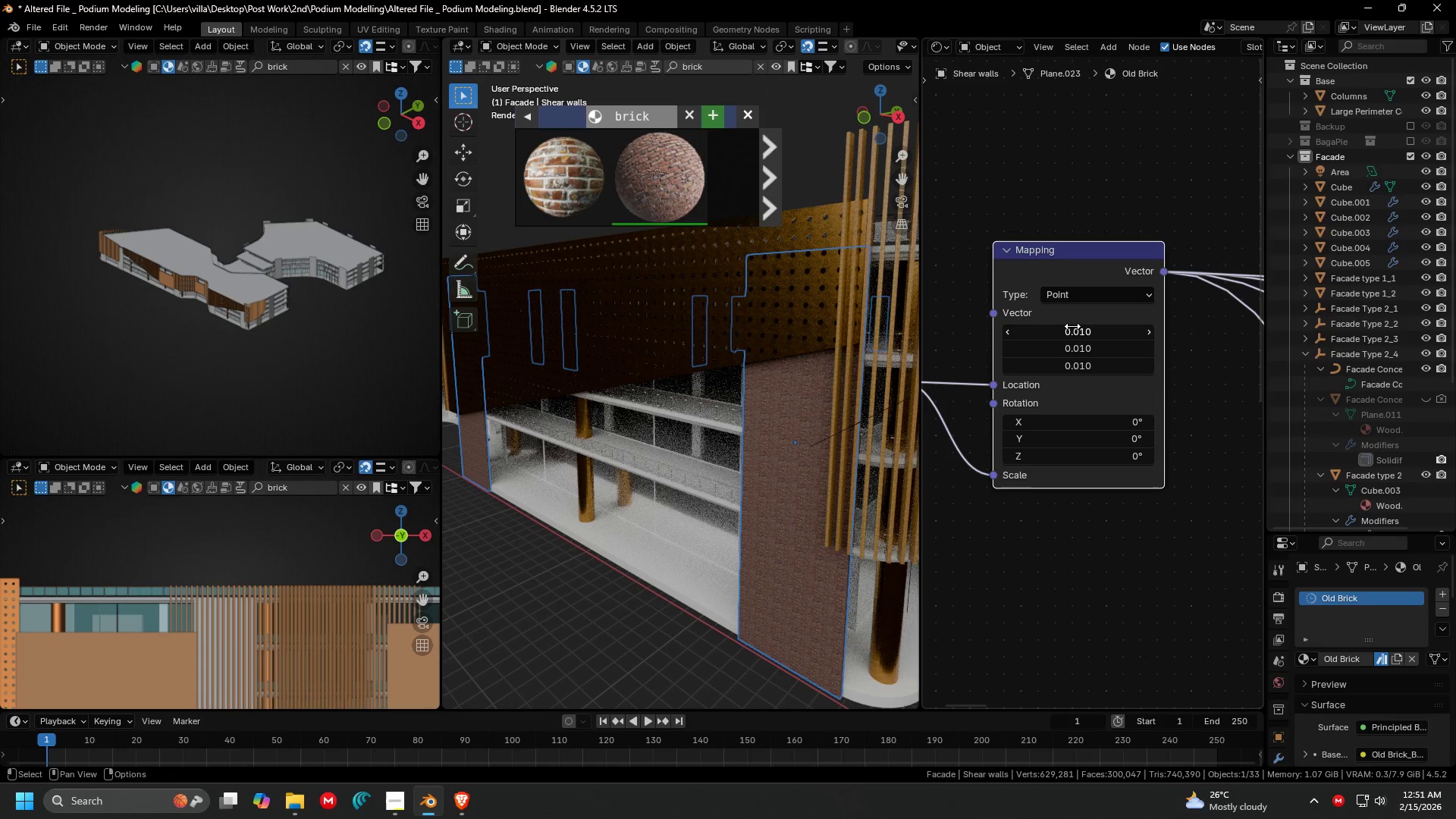 
left_click_drag(start_coordinate=[1072, 326], to_coordinate=[1070, 359])
 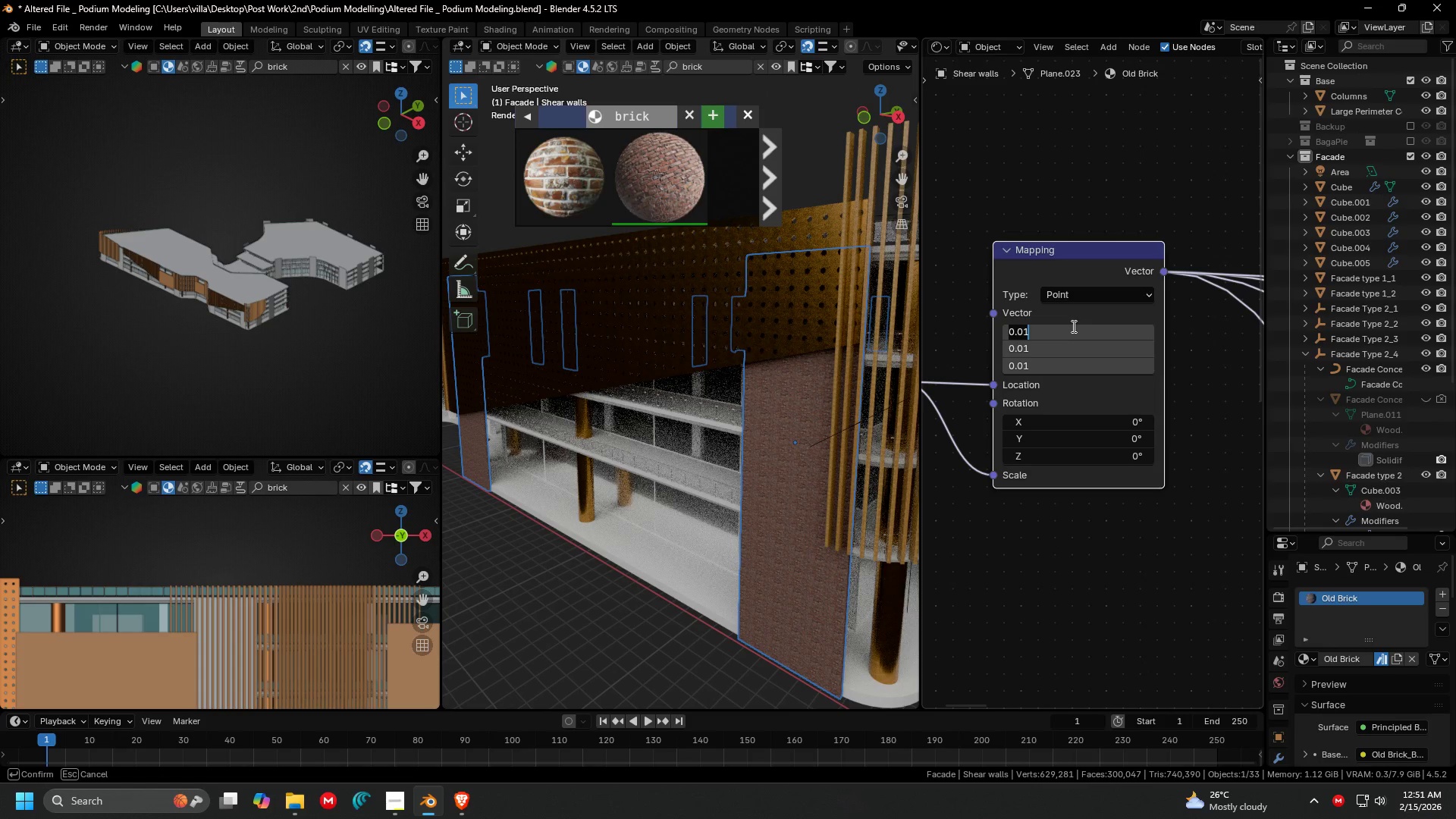 
type(.0001)
 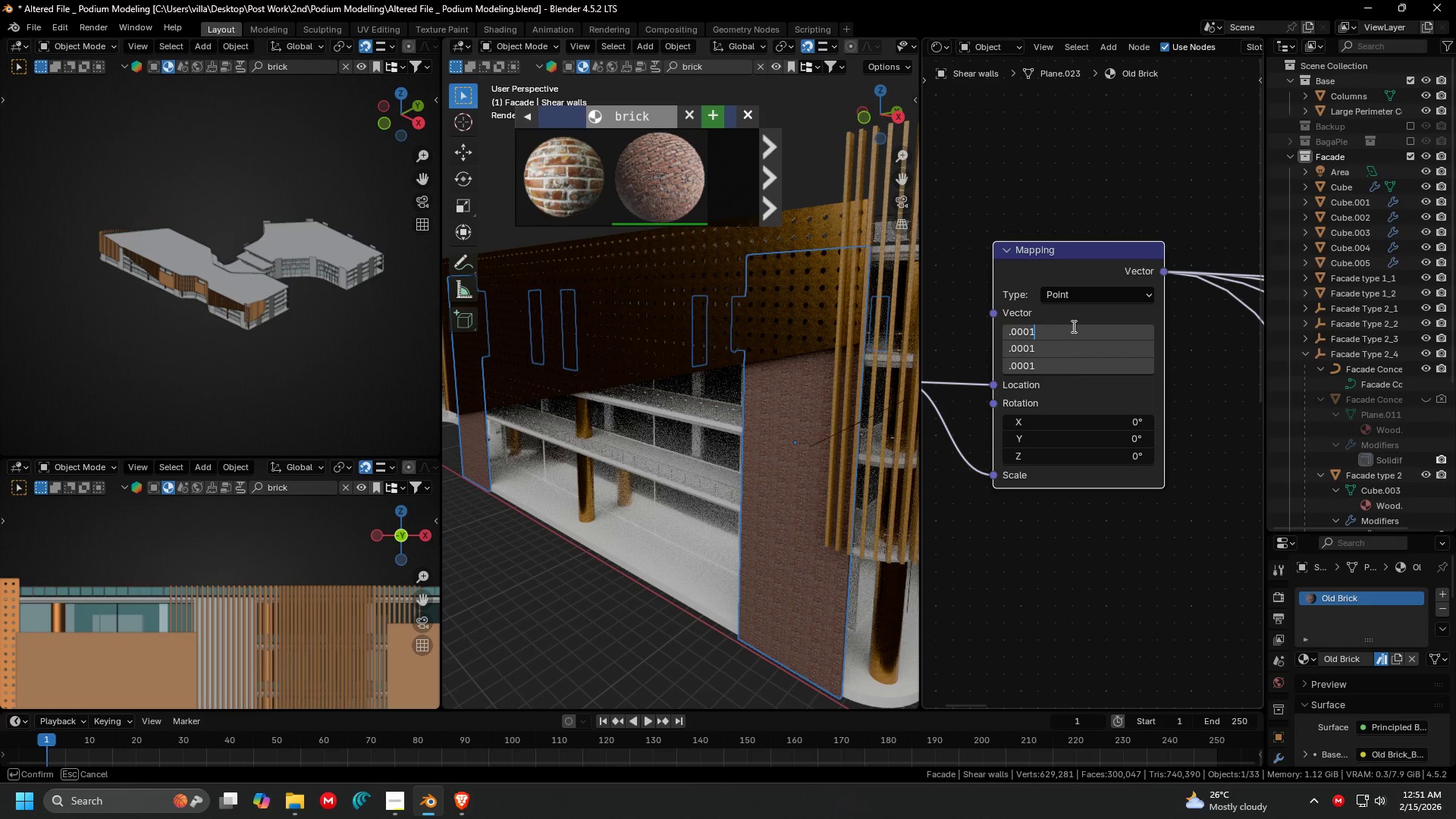 
key(Enter)
 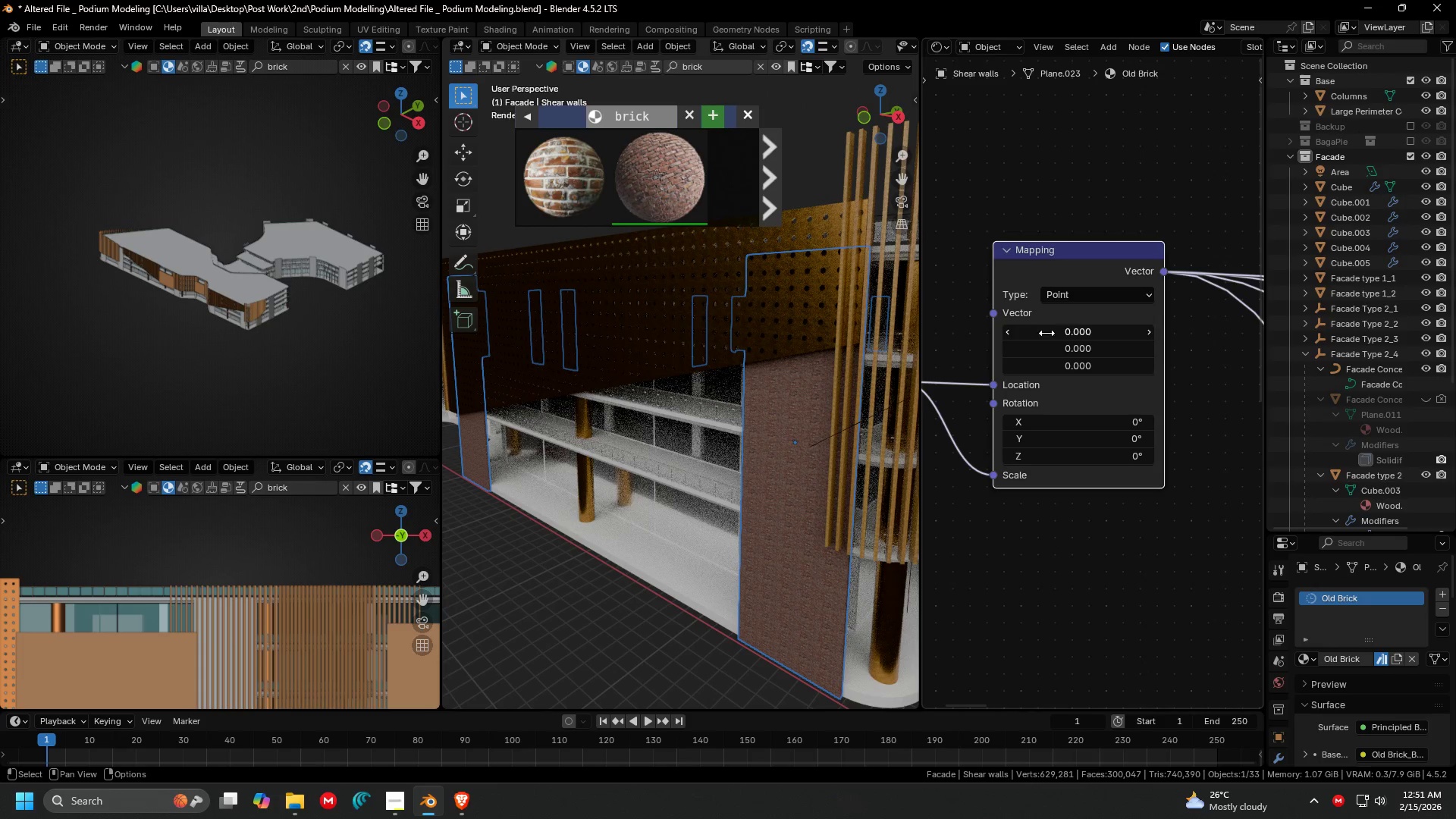 
hold_key(key=ShiftLeft, duration=0.39)
 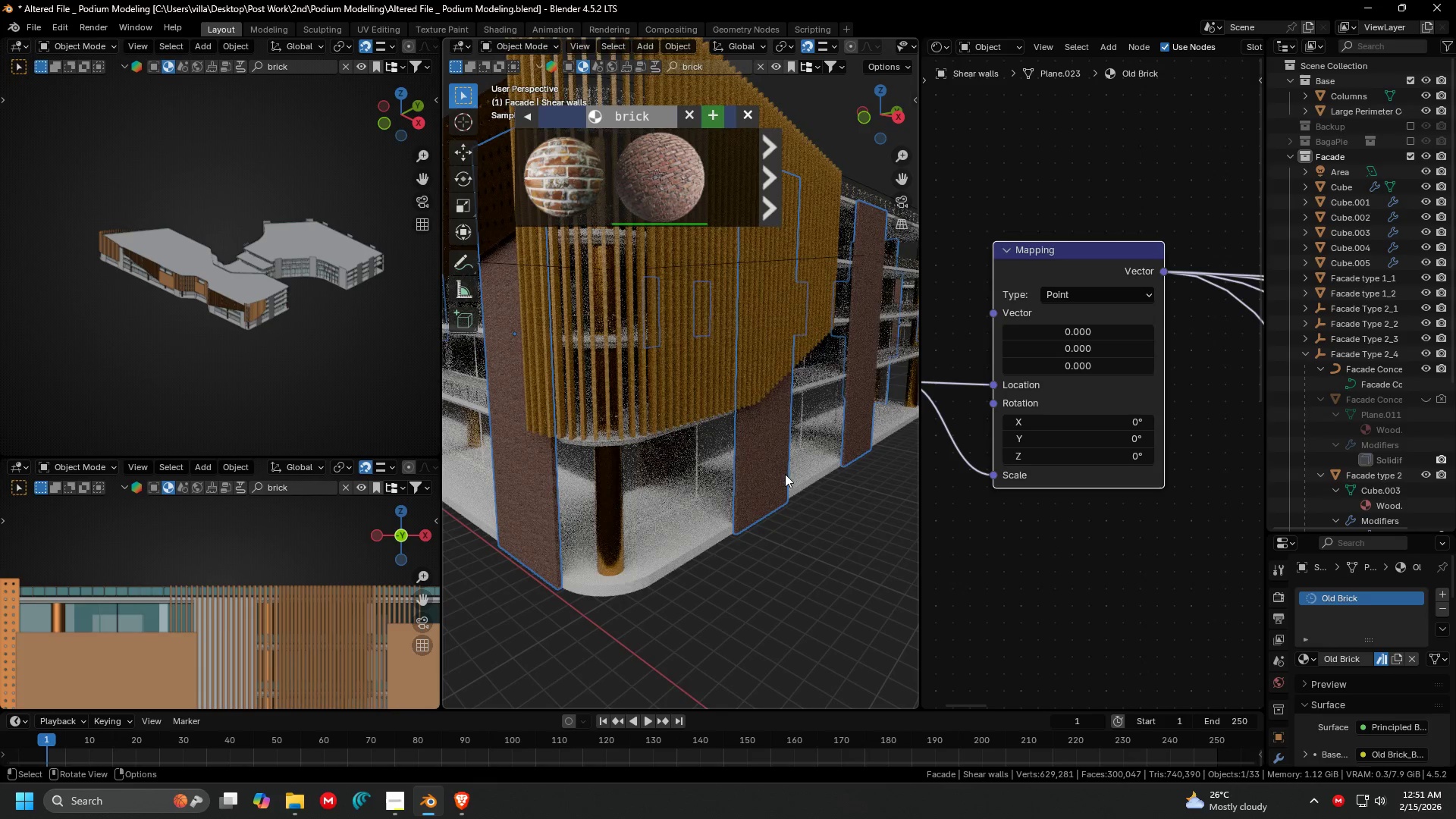 
key(Shift+ShiftLeft)
 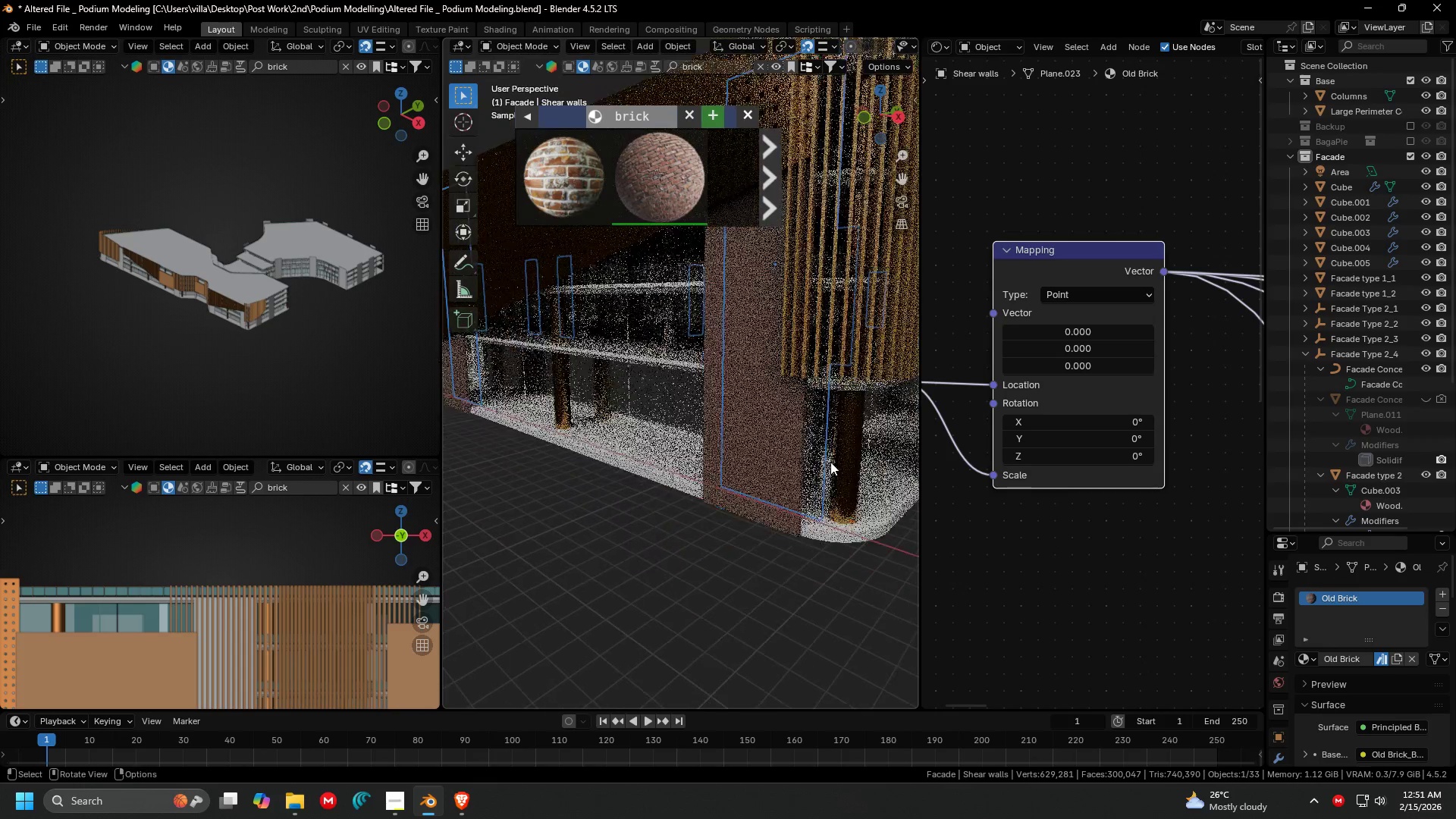 
scroll: coordinate [785, 474], scroll_direction: none, amount: 0.0
 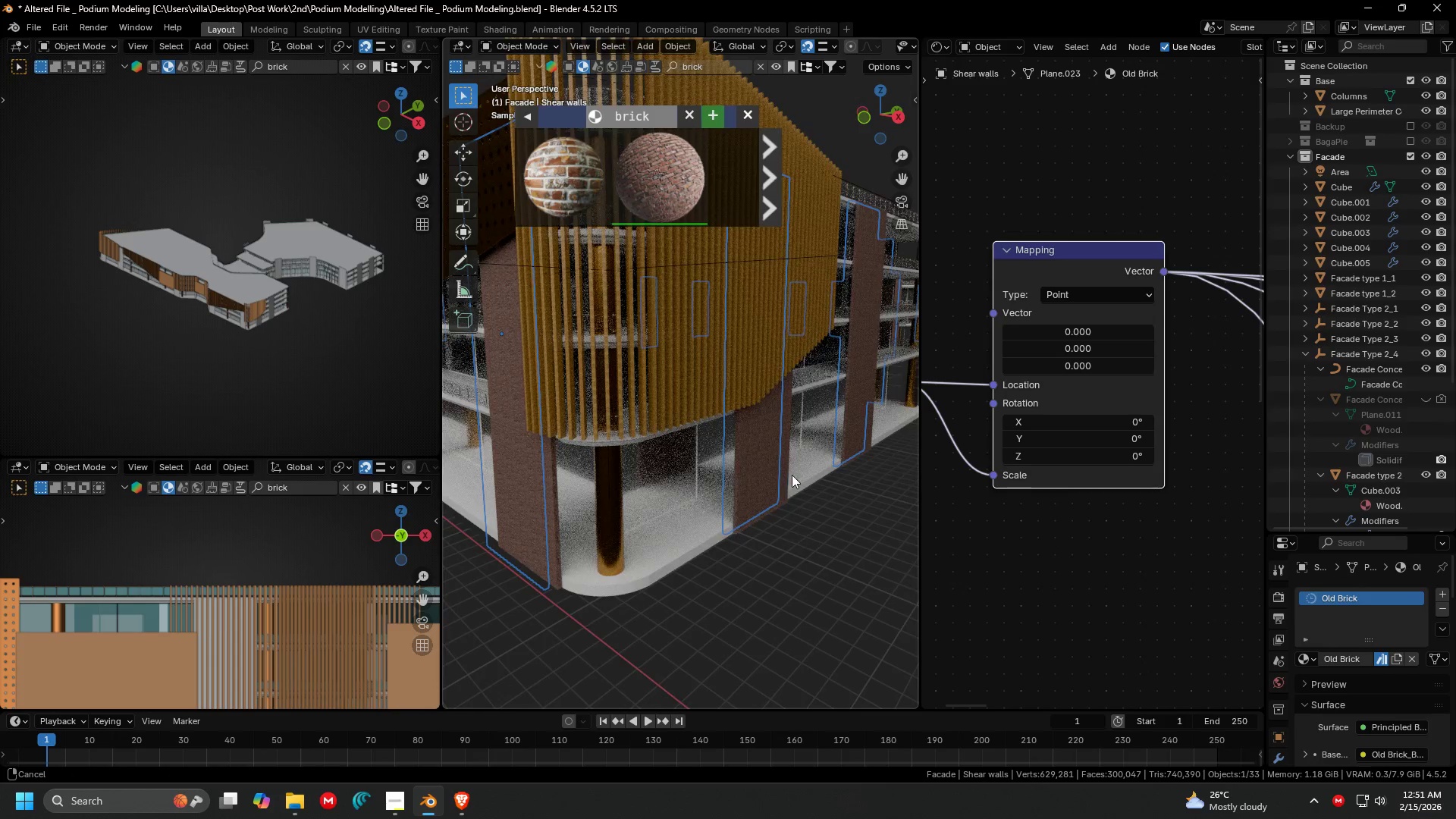 
hold_key(key=ControlLeft, duration=0.86)
 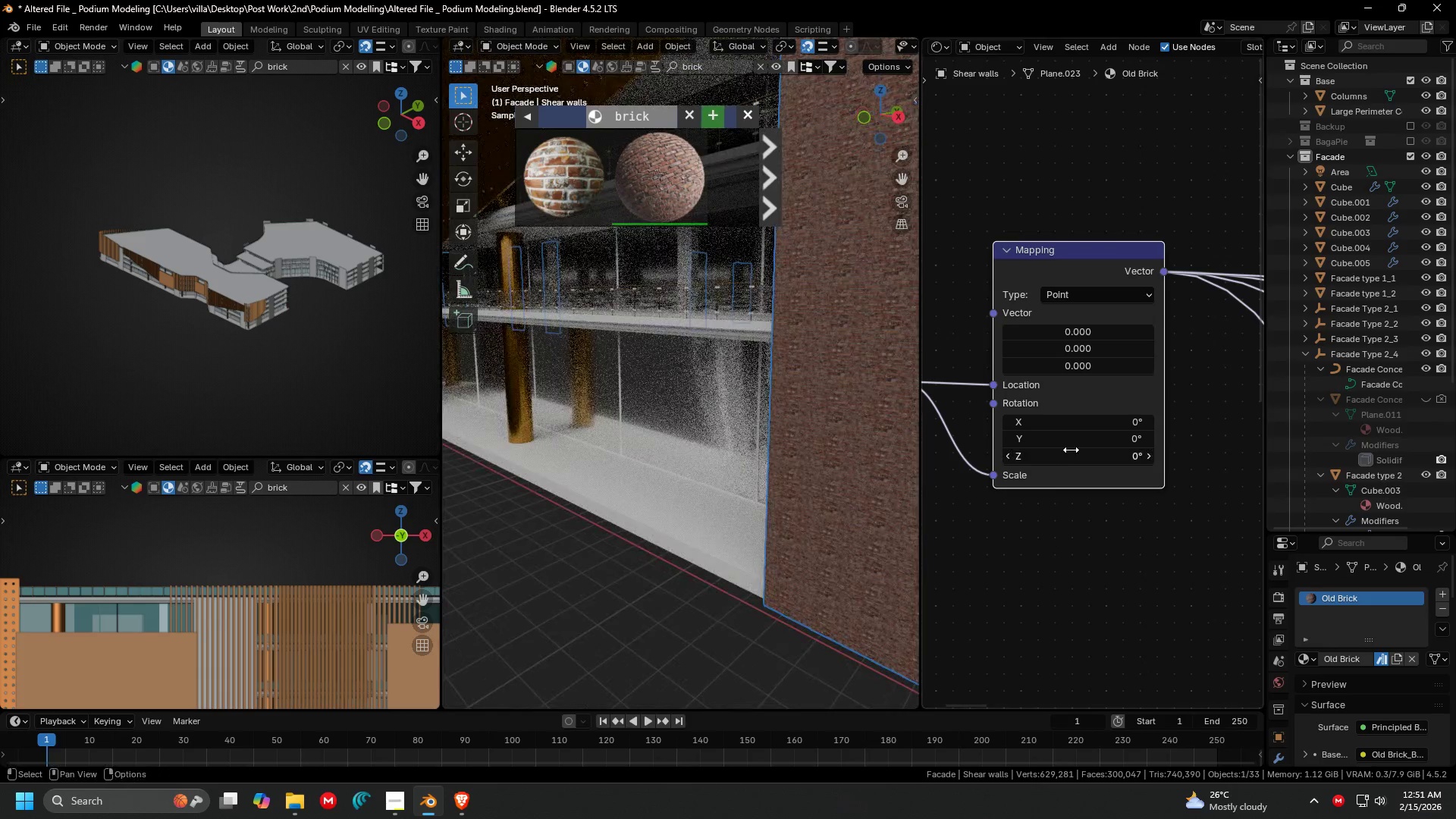 
scroll: coordinate [1078, 461], scroll_direction: down, amount: 6.0
 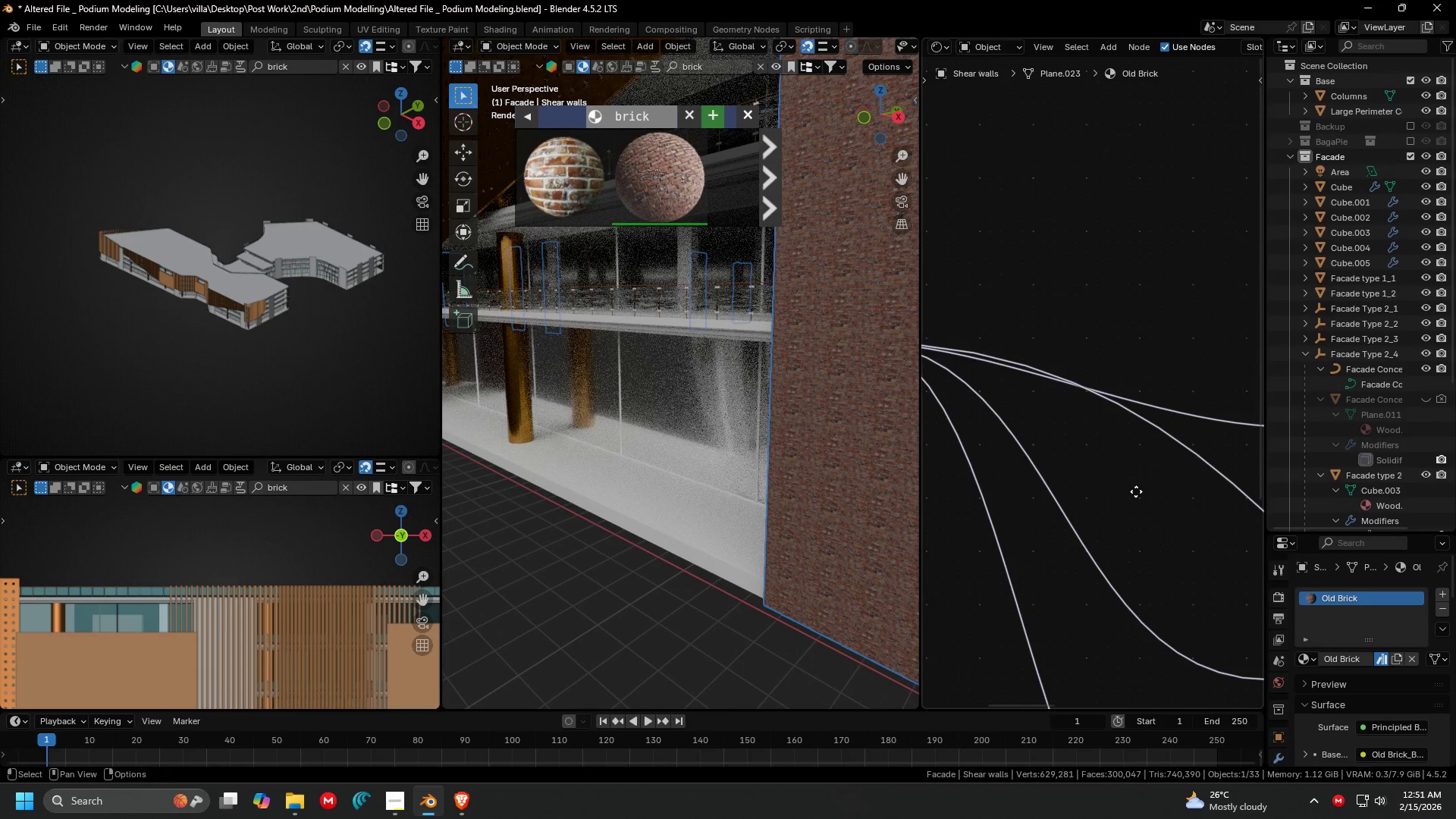 
scroll: coordinate [1069, 405], scroll_direction: up, amount: 2.0
 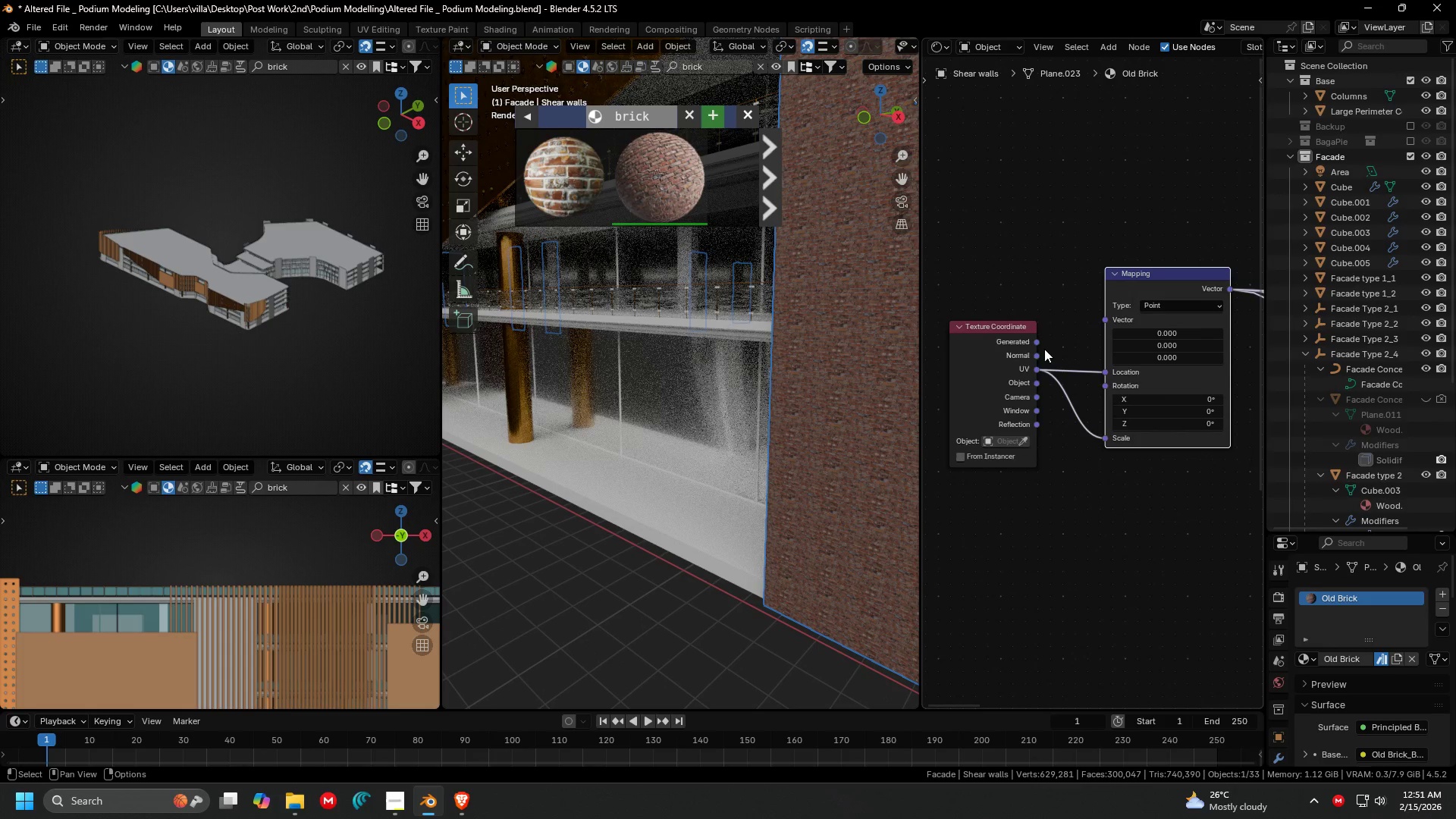 
left_click_drag(start_coordinate=[1034, 340], to_coordinate=[1095, 366])
 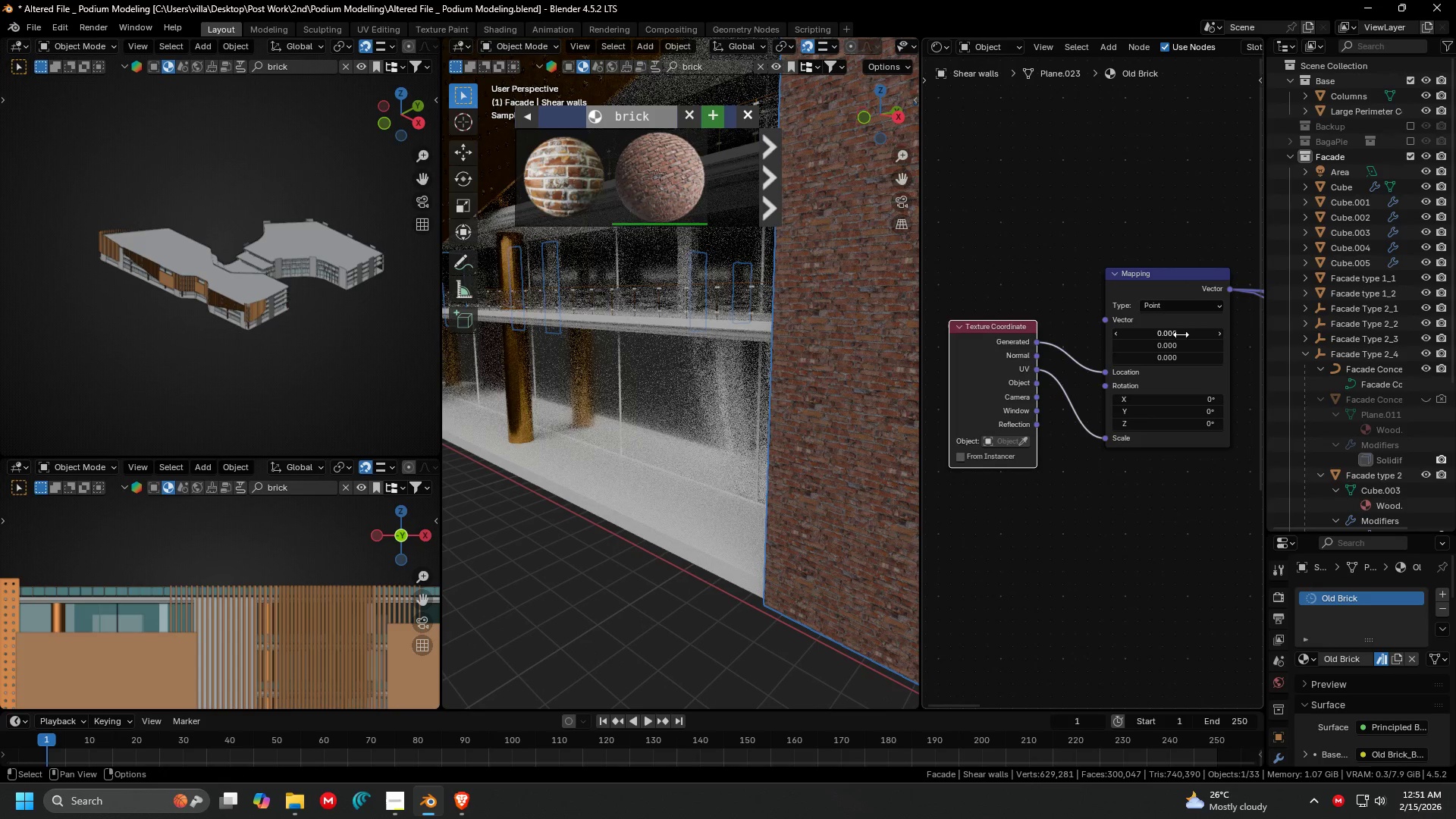 
left_click_drag(start_coordinate=[1182, 332], to_coordinate=[1178, 356])
 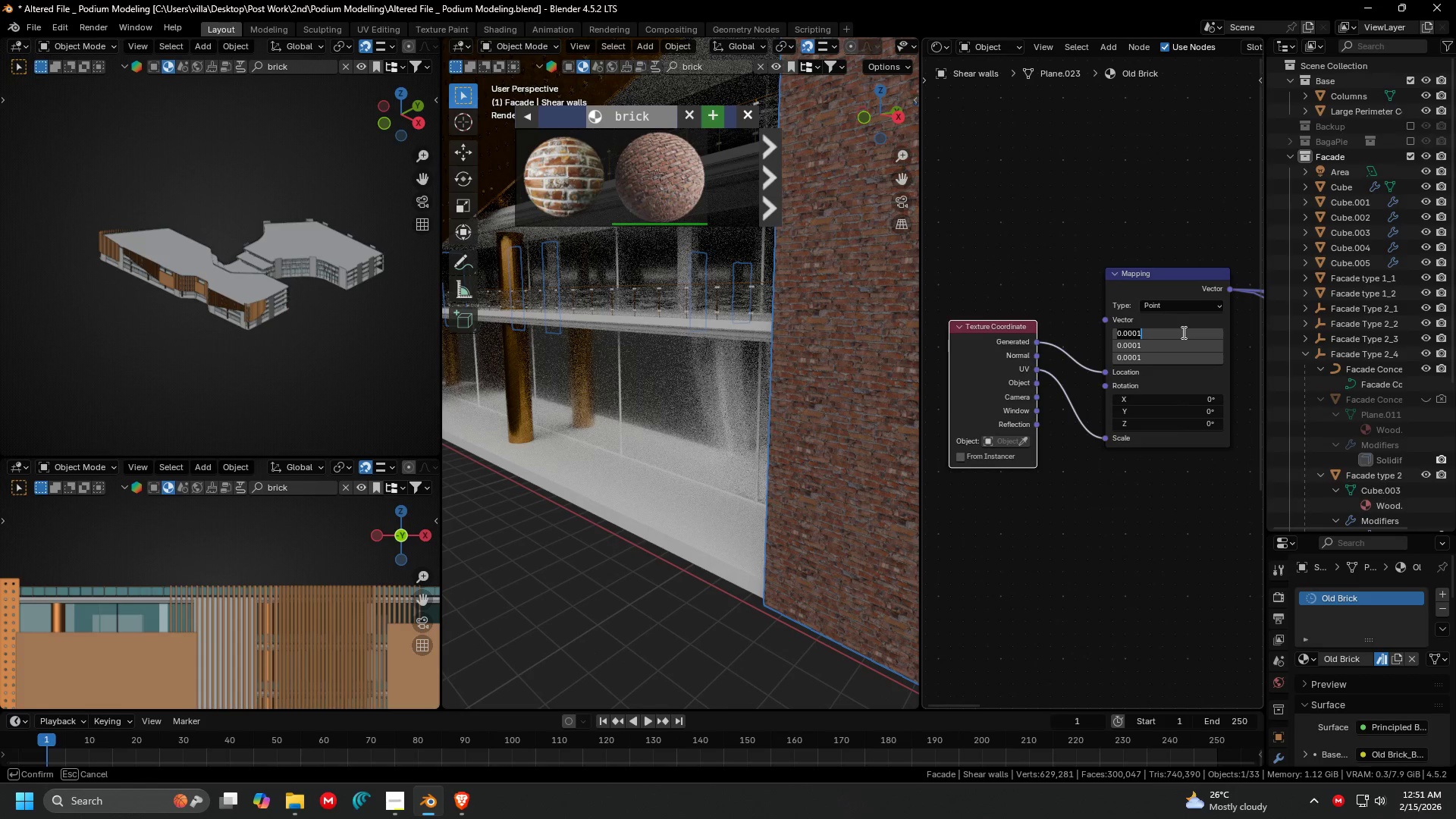 
key(1)
 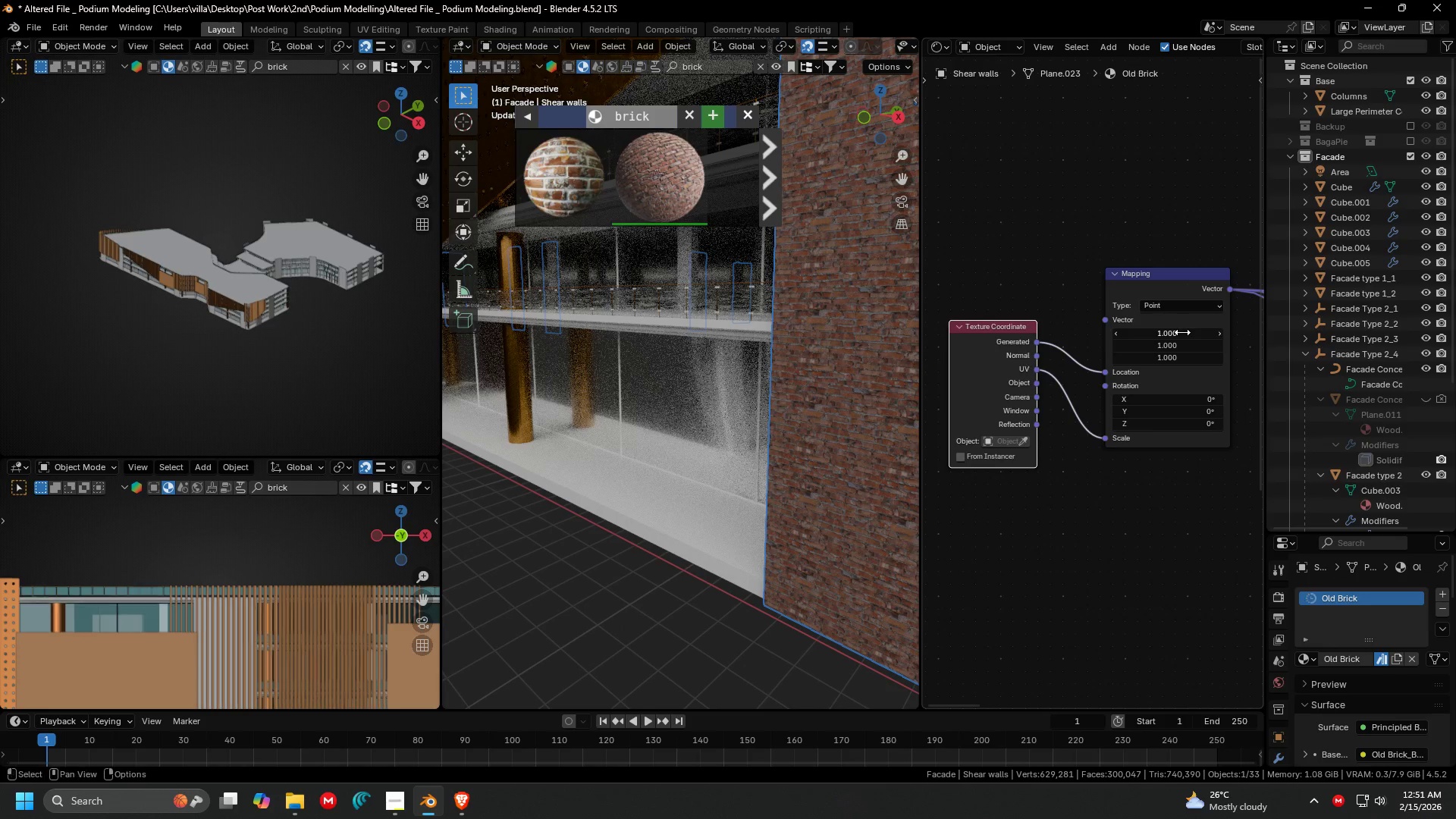 
key(Enter)
 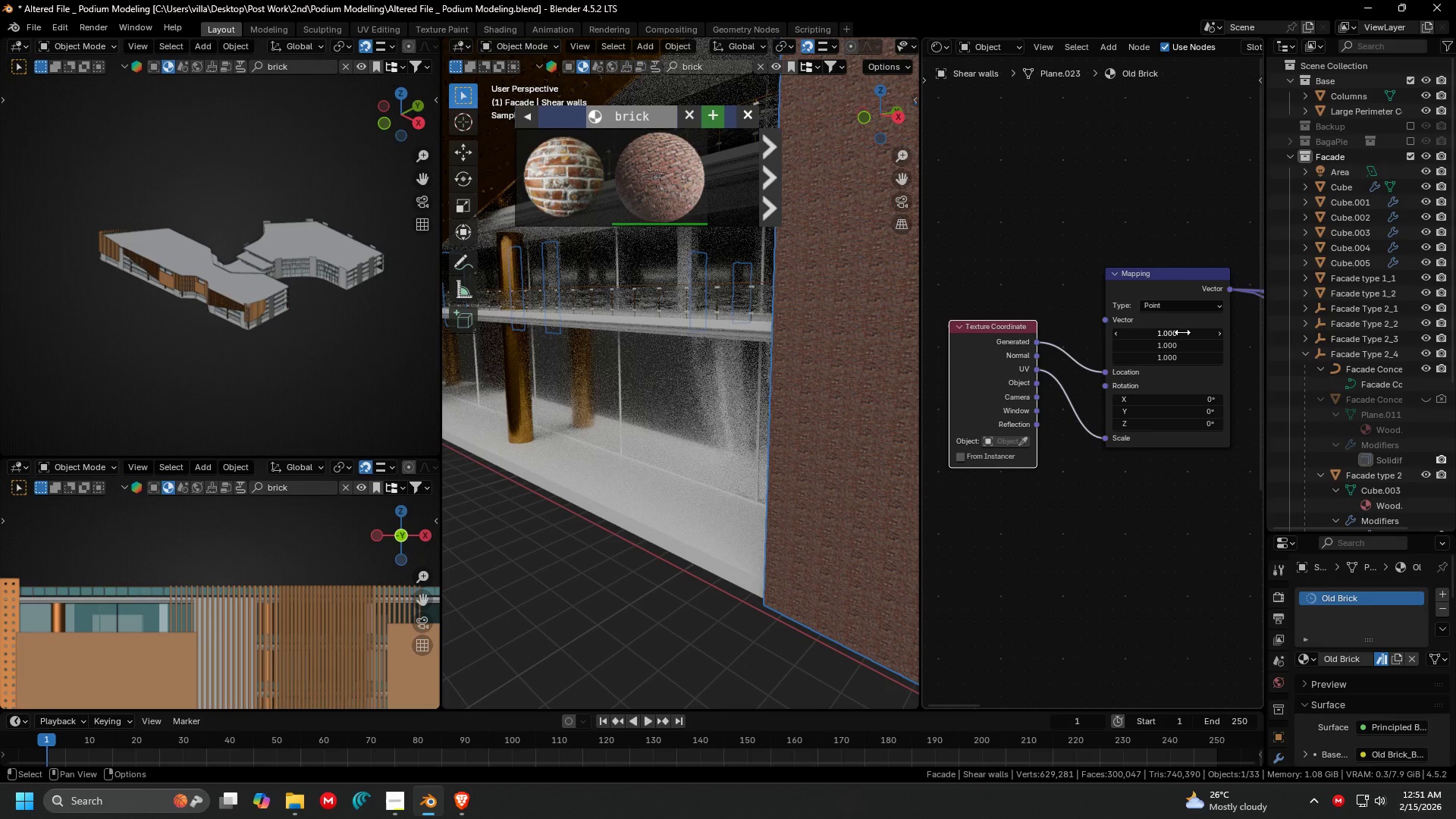 
left_click_drag(start_coordinate=[1182, 332], to_coordinate=[1181, 354])
 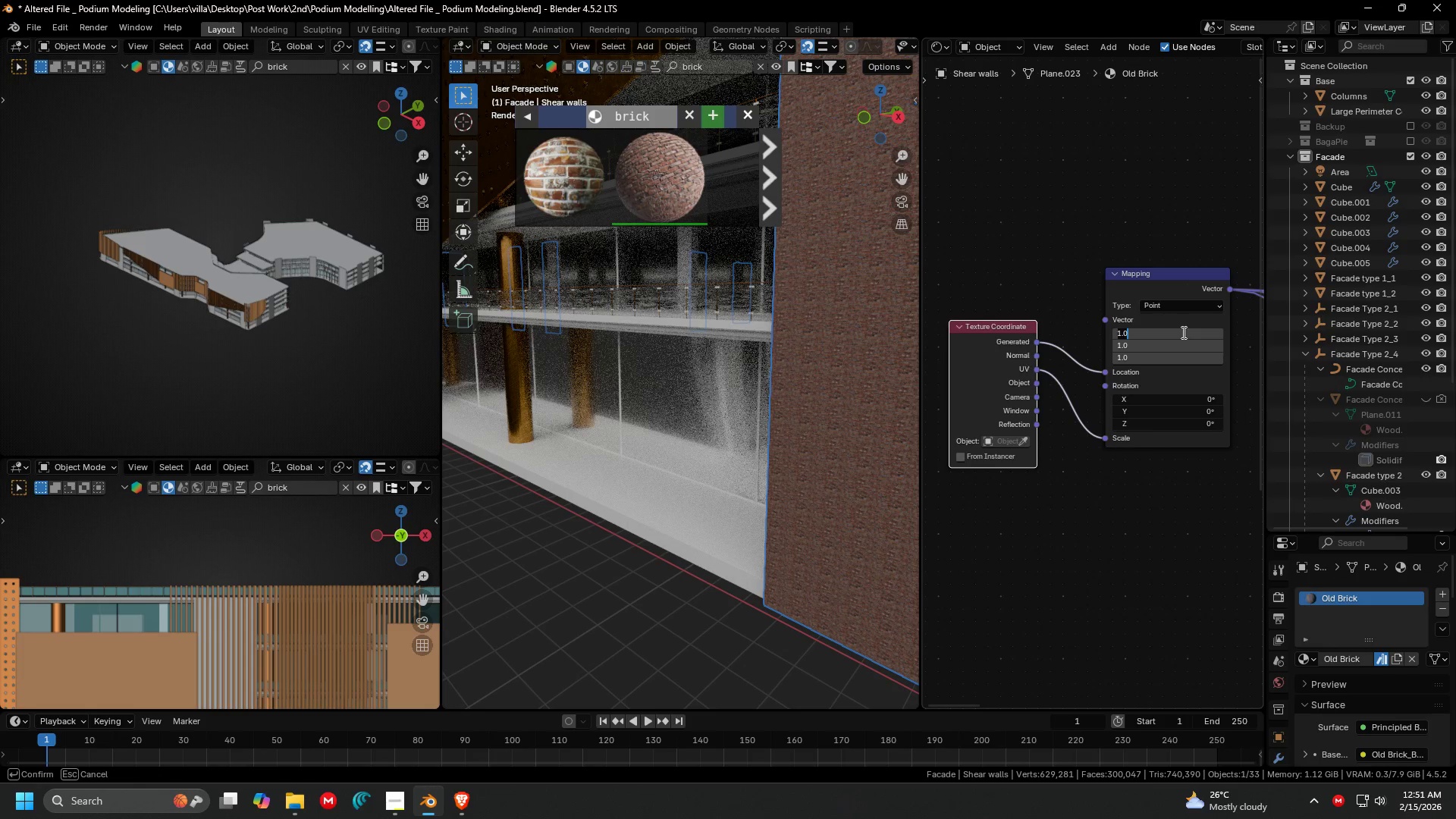 
type(.00001)
 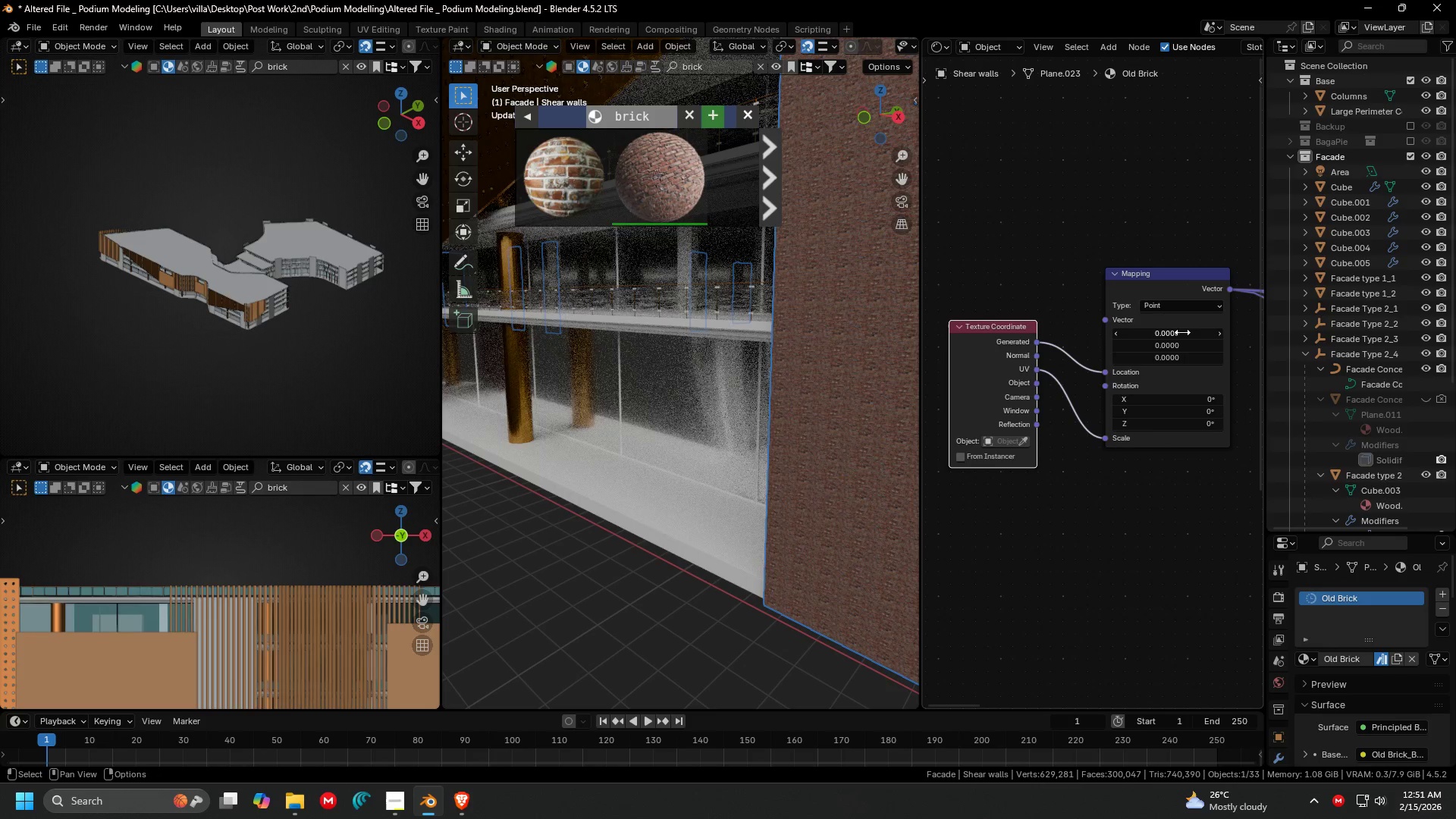 
key(Enter)
 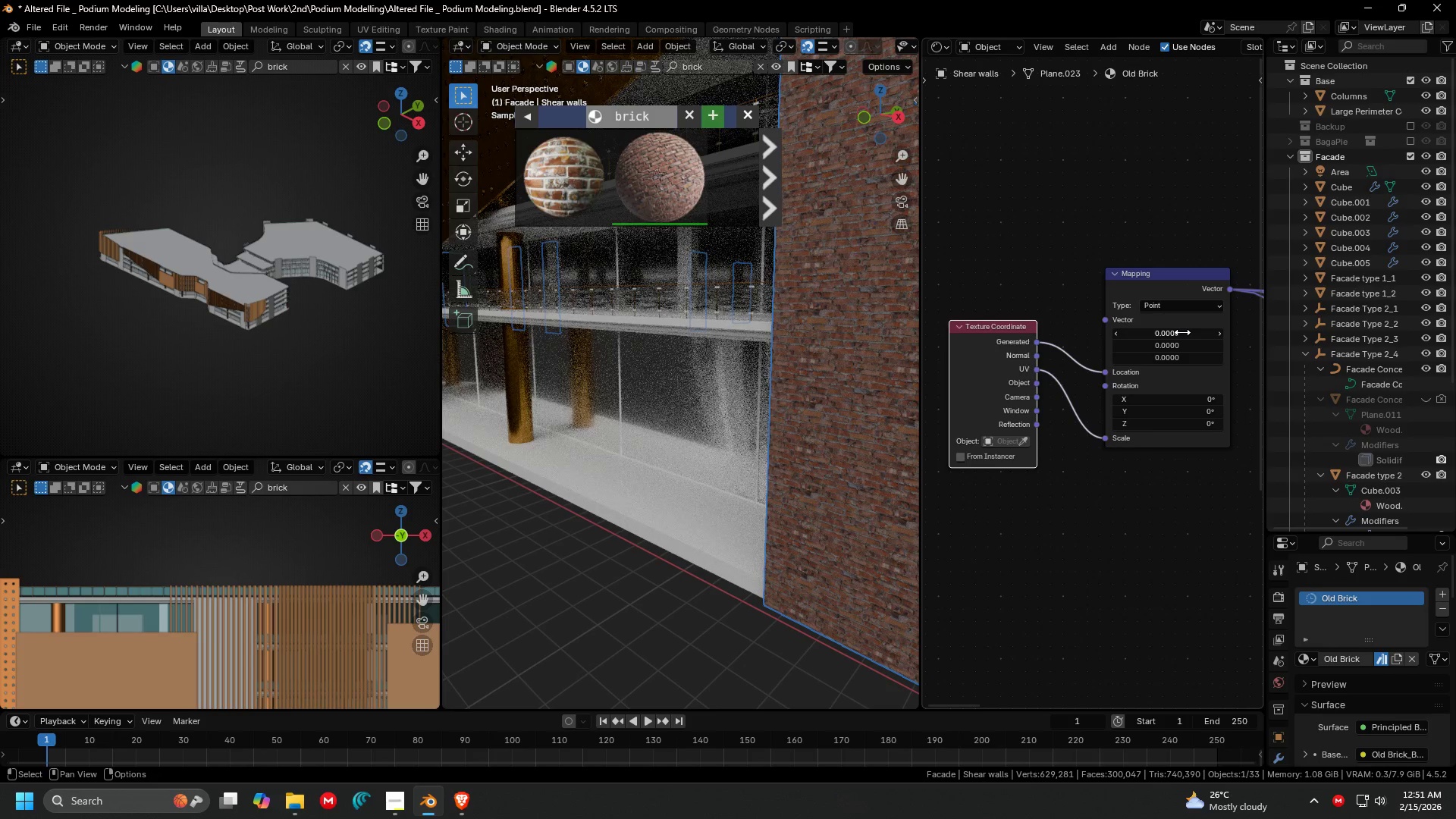 
hold_key(key=ShiftLeft, duration=0.34)
scroll: coordinate [1021, 405], scroll_direction: down, amount: 9.0
 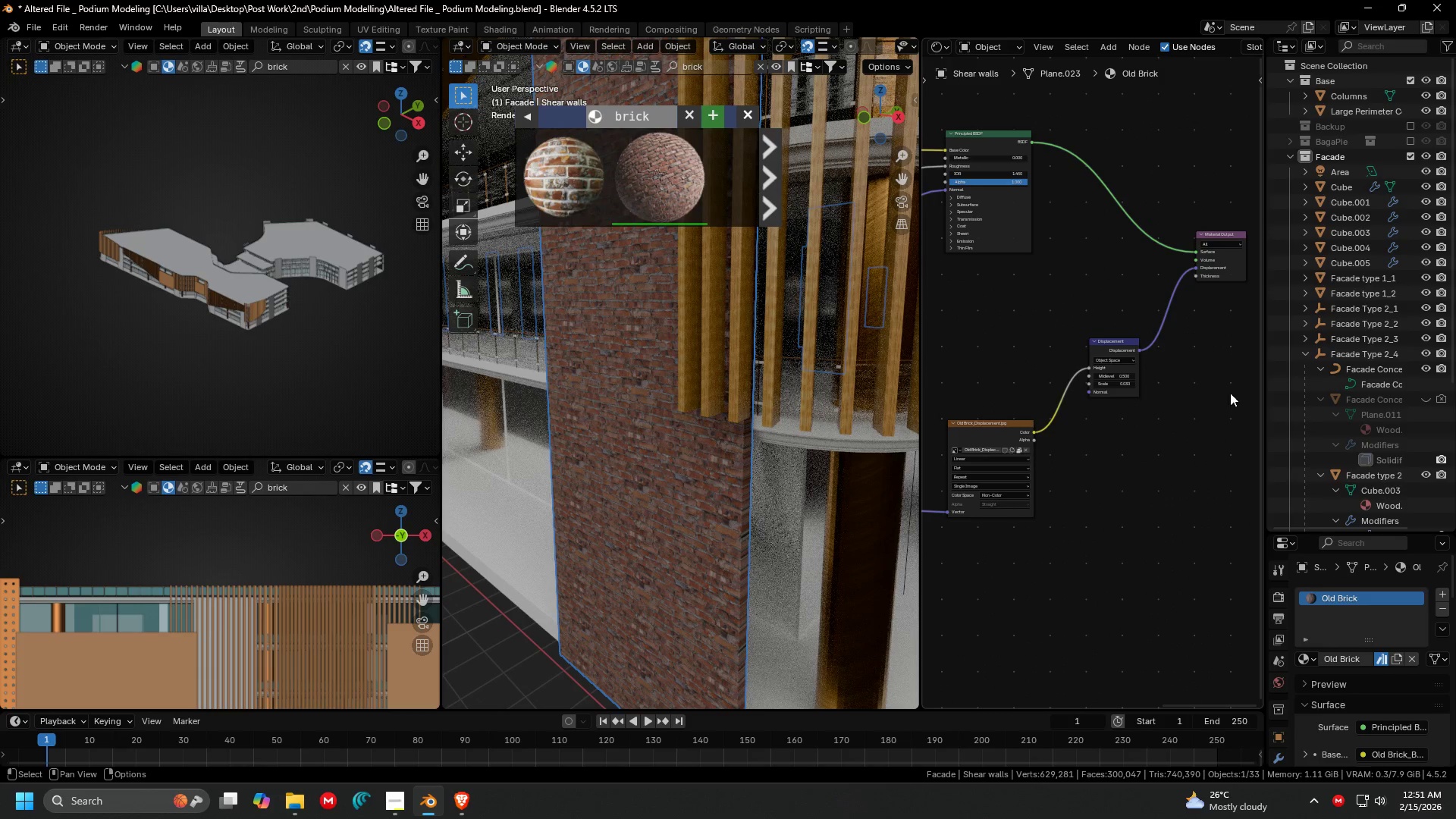 
scroll: coordinate [1159, 425], scroll_direction: up, amount: 22.0
 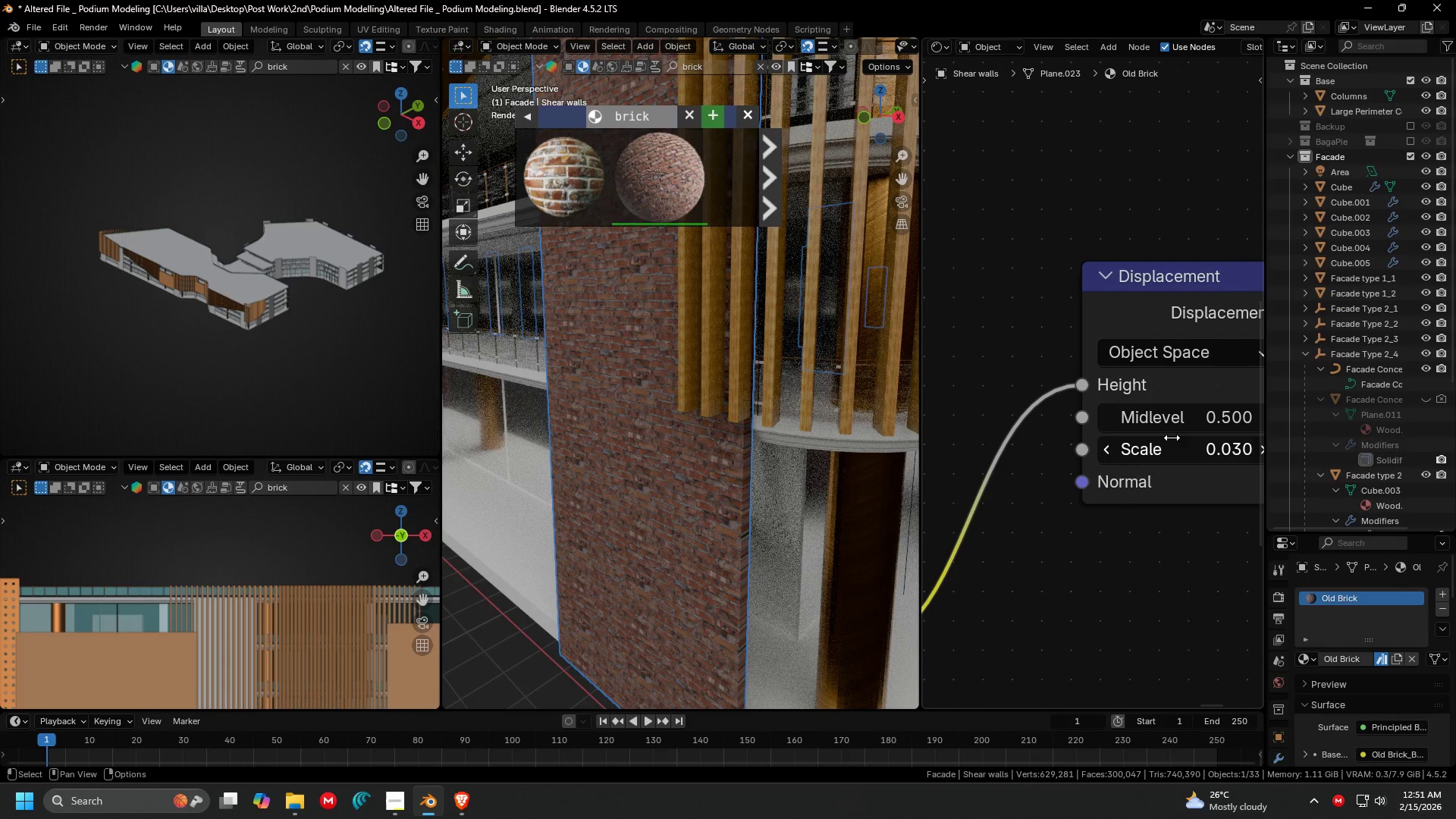 
left_click_drag(start_coordinate=[1172, 439], to_coordinate=[1189, 439])
 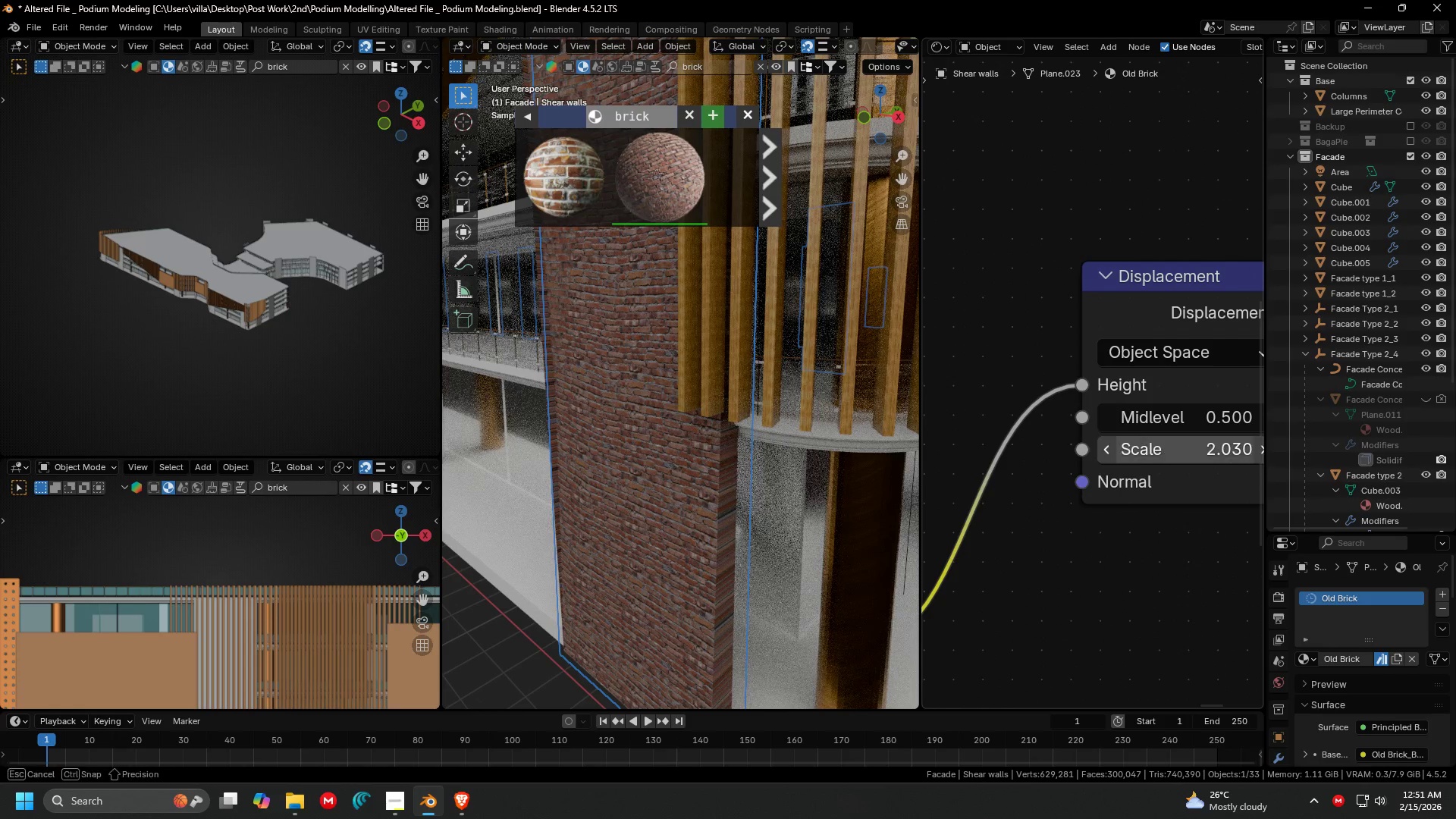 
left_click([1172, 439])
 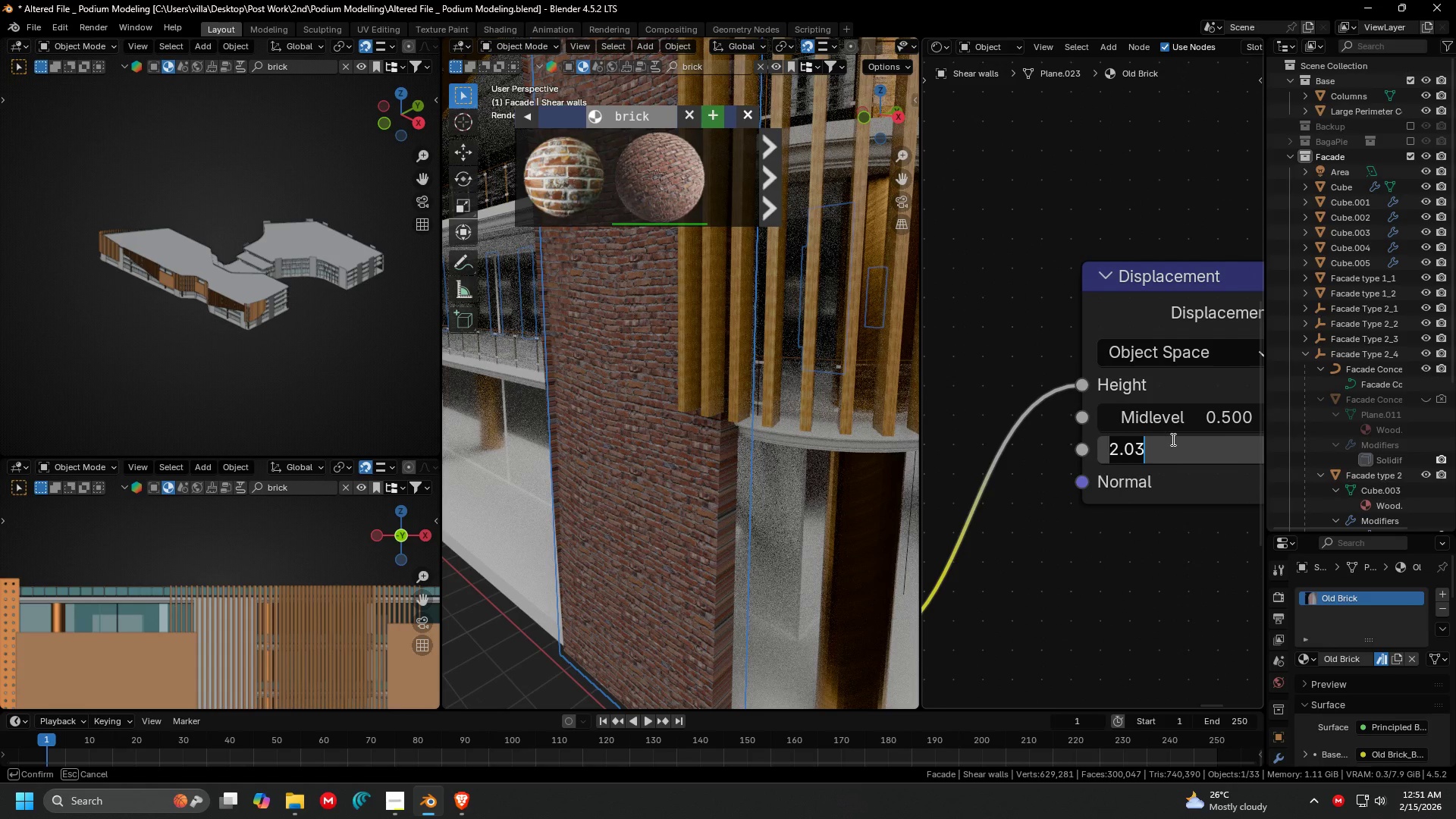 
key(Escape)
 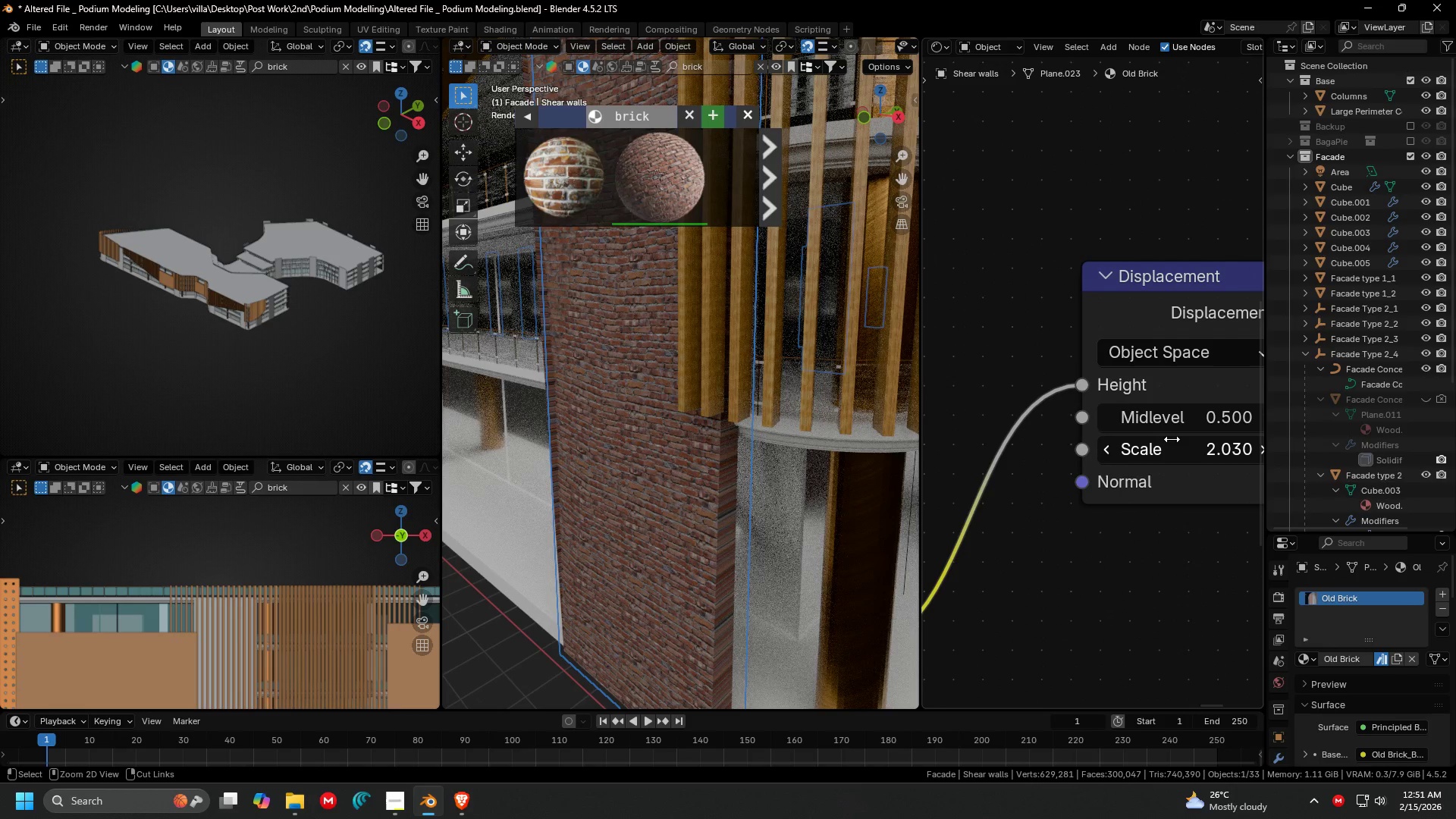 
key(Control+Z)
 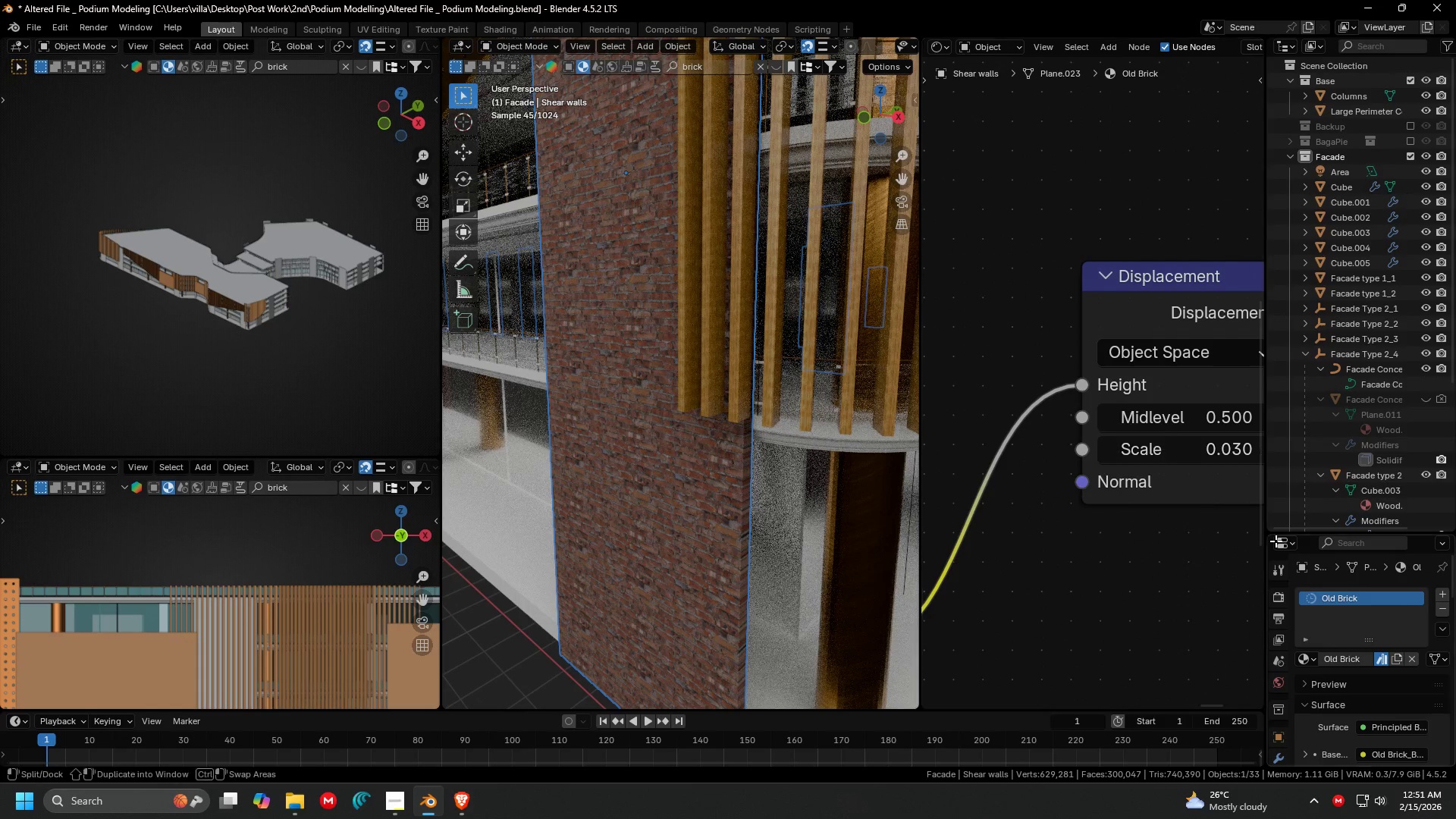 
scroll: coordinate [1367, 686], scroll_direction: down, amount: 13.0
 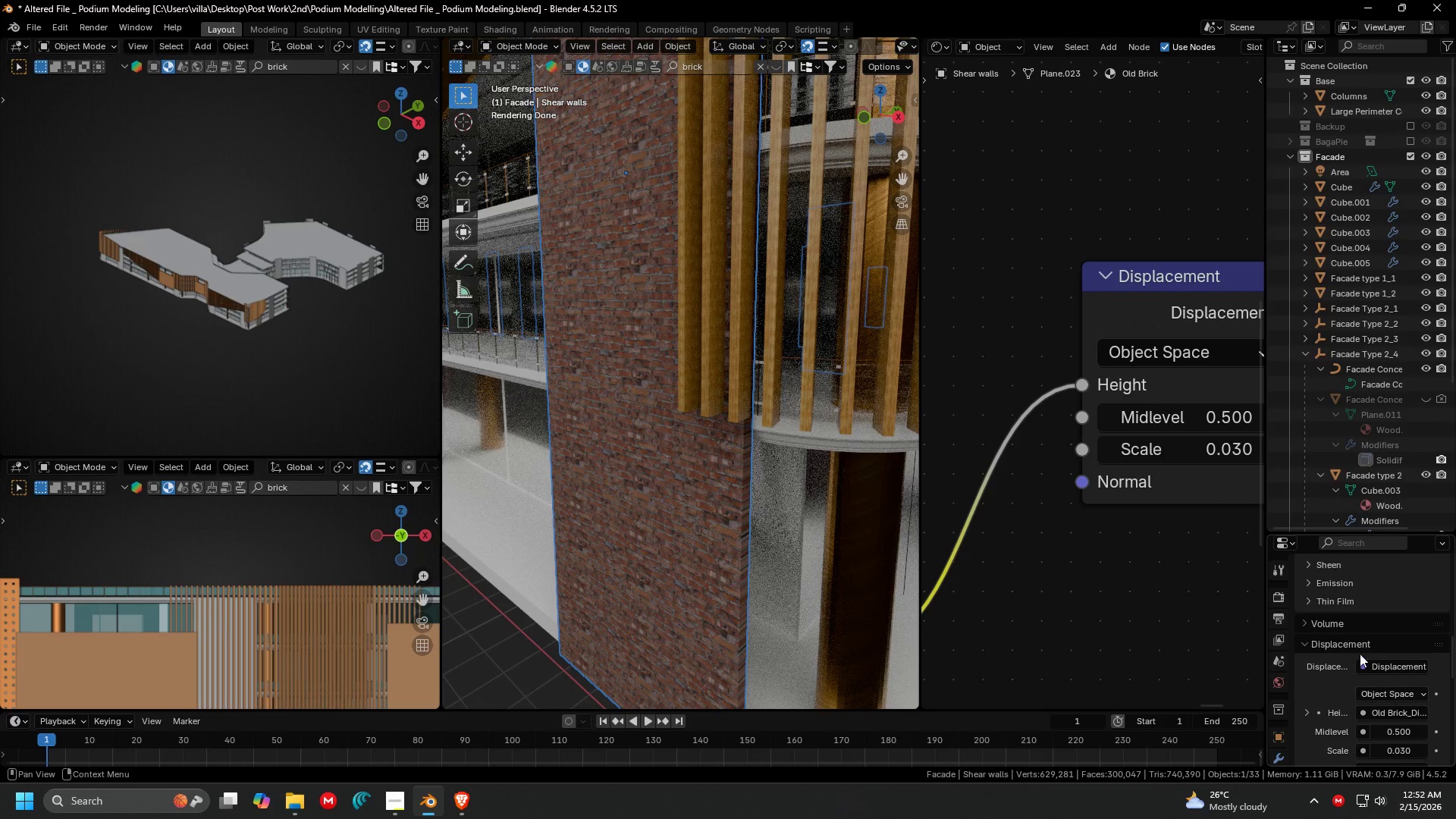 
scroll: coordinate [1323, 620], scroll_direction: up, amount: 2.0
 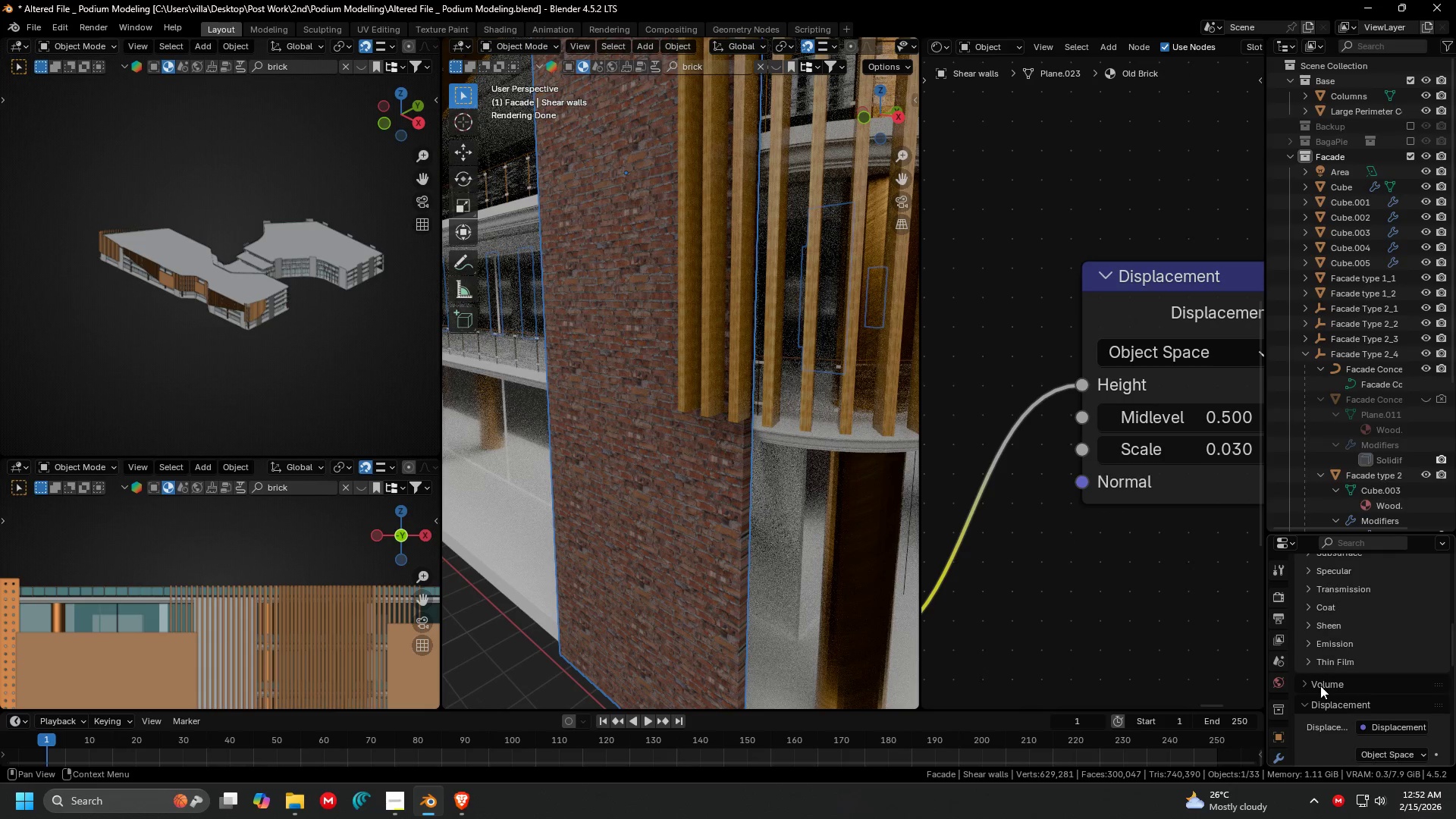 
left_click([1329, 645])
 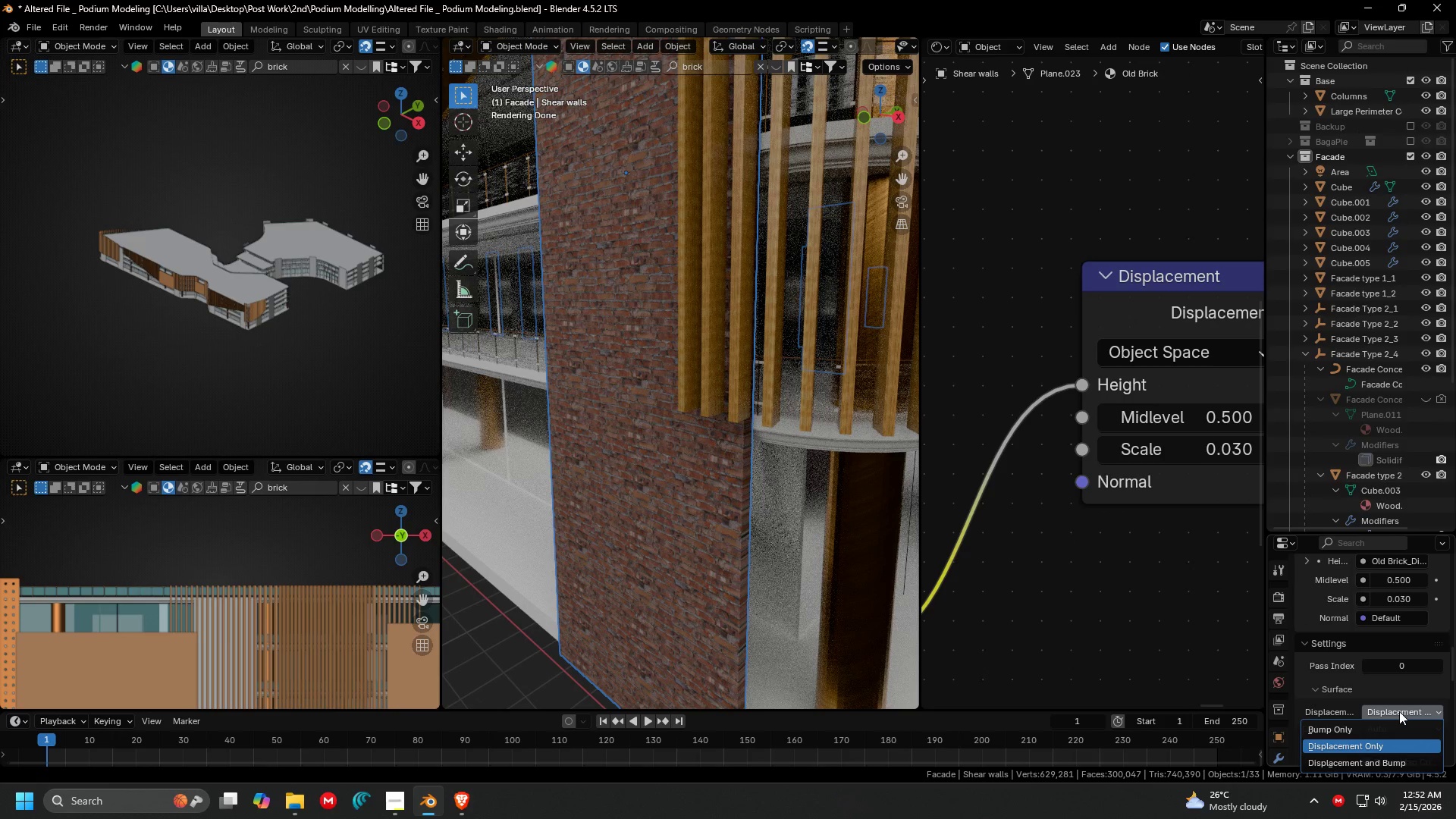 
scroll: coordinate [1322, 682], scroll_direction: down, amount: 7.0
 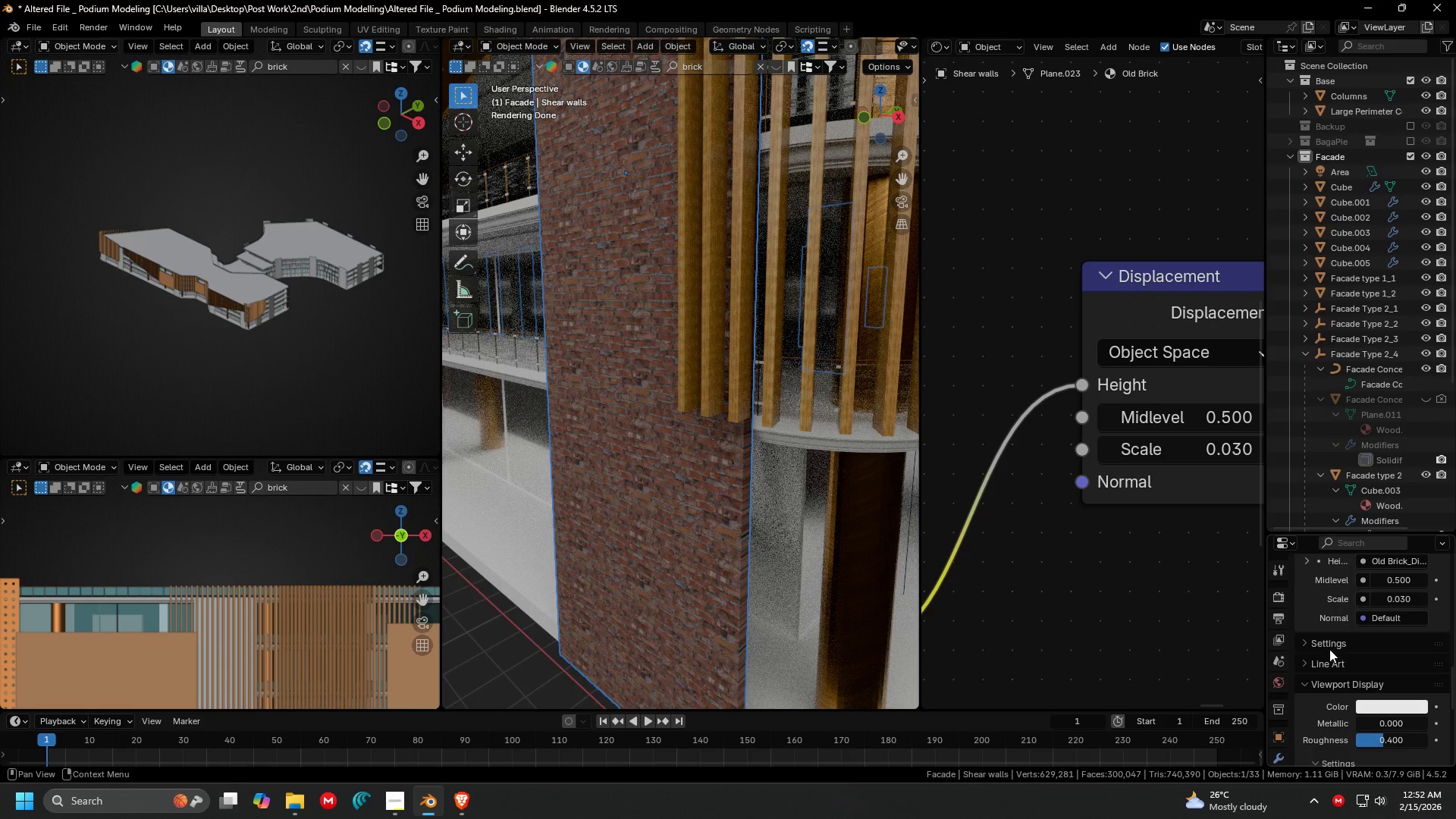 
double_click([1399, 711])
 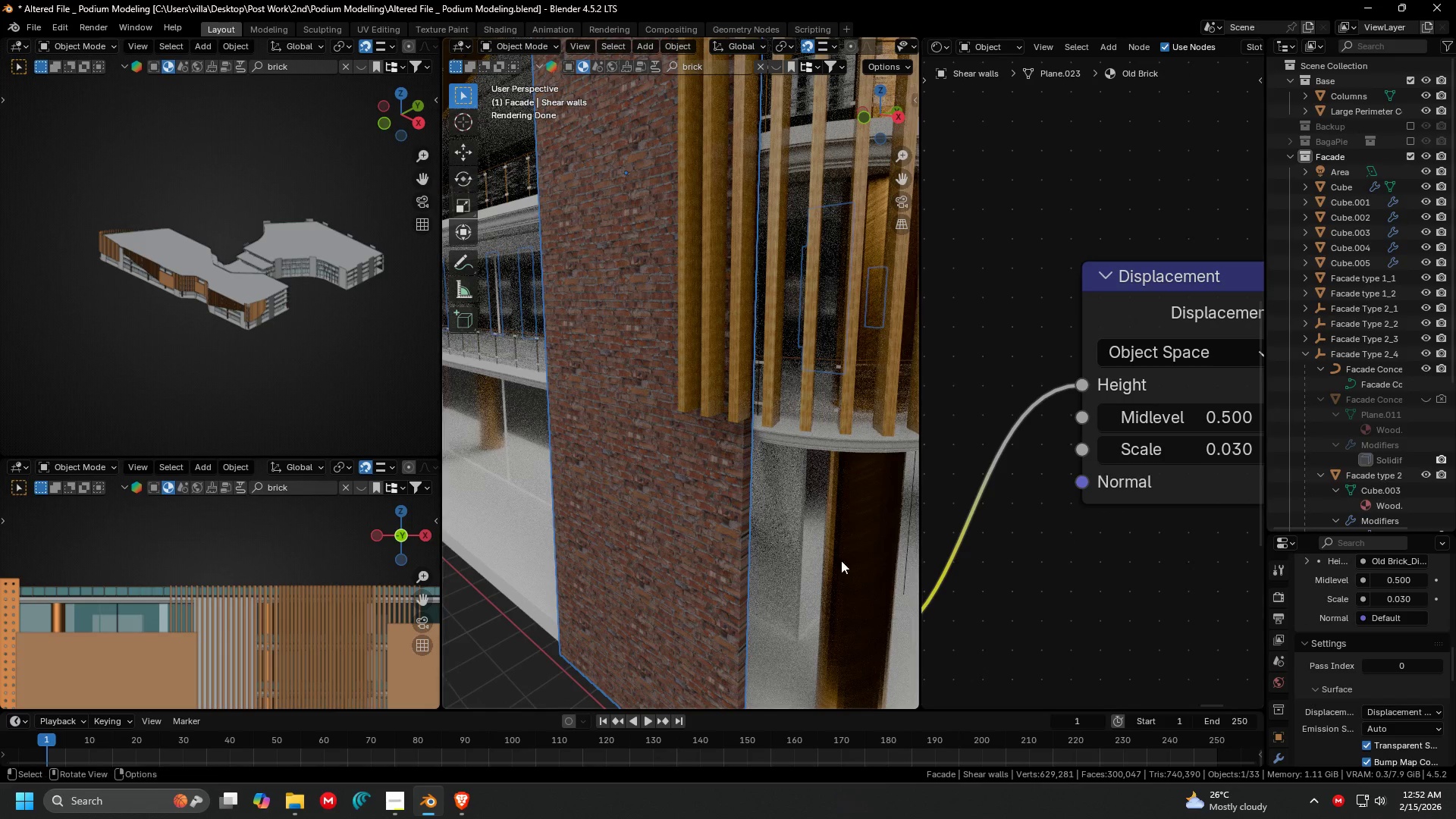 
left_click([772, 503])
 